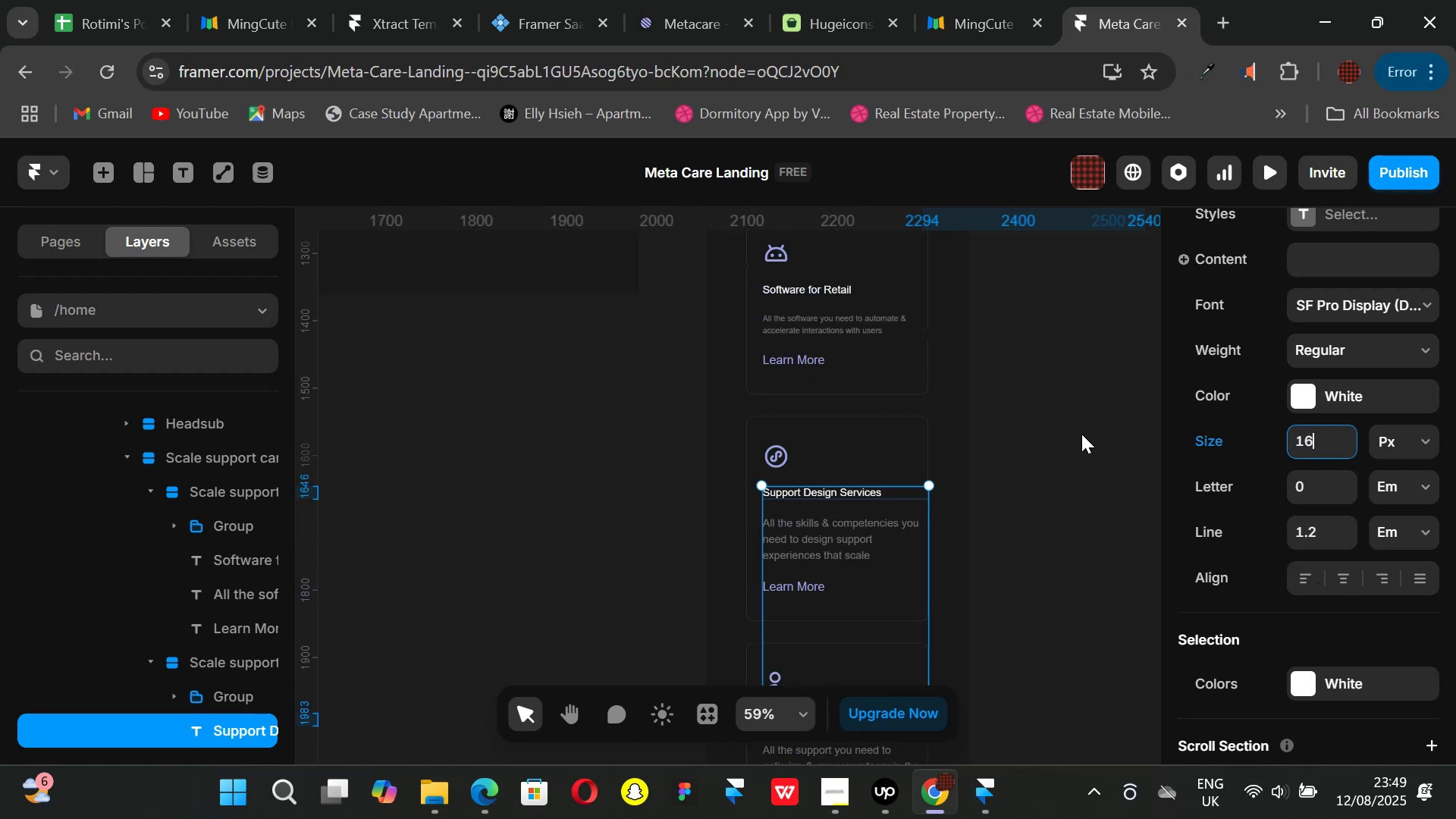 
left_click([1086, 435])
 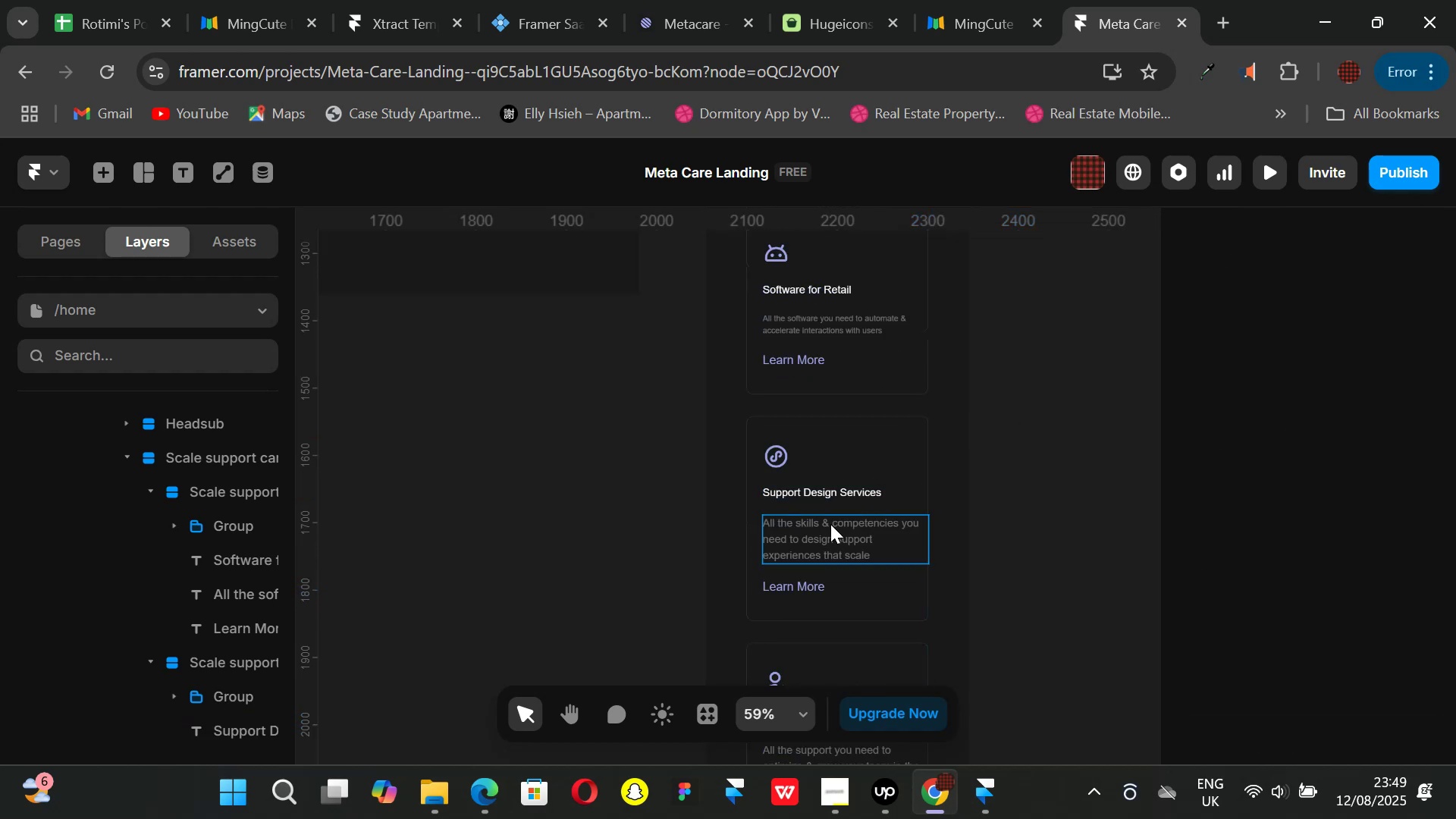 
left_click([830, 524])
 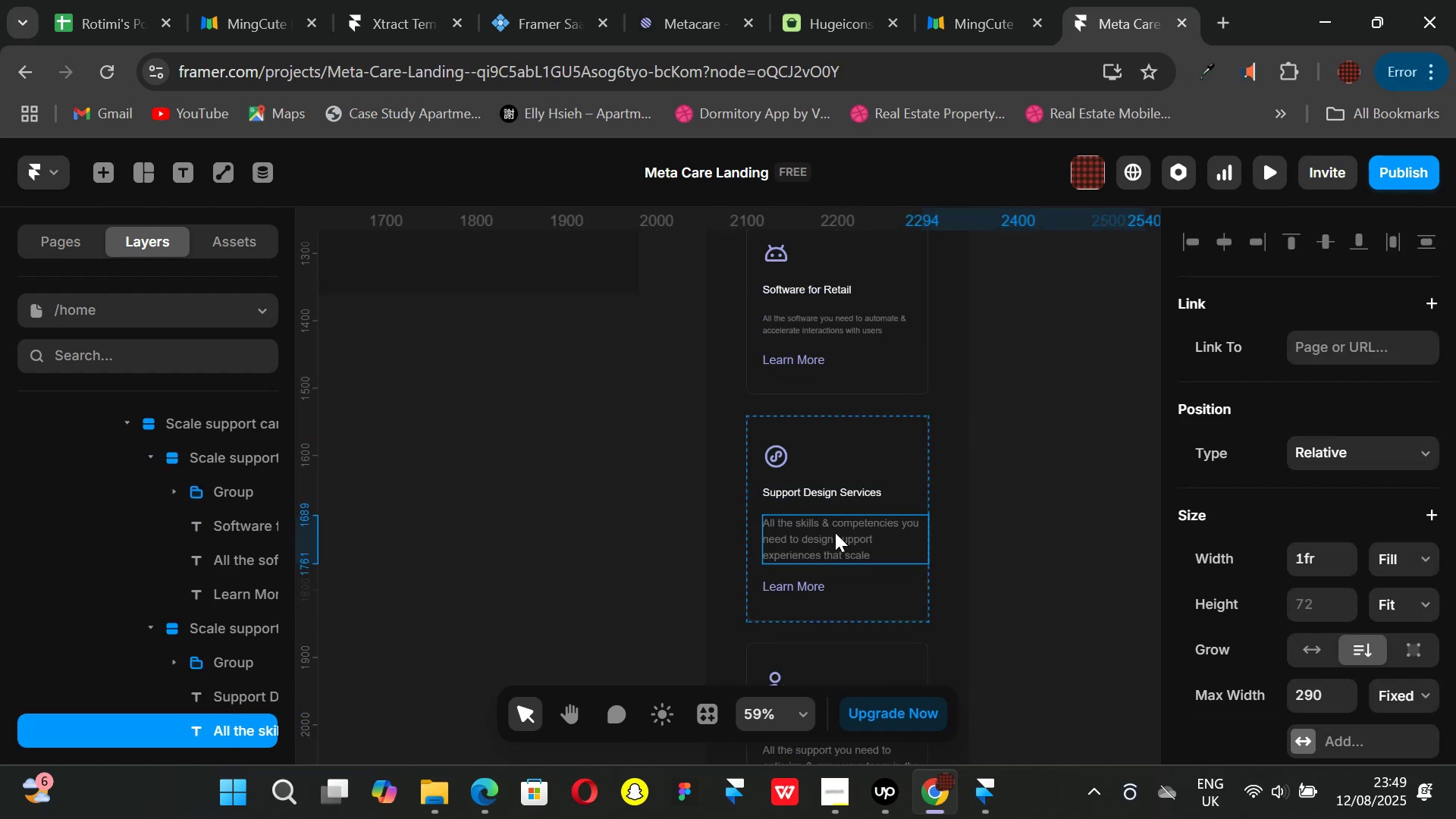 
scroll: coordinate [836, 535], scroll_direction: down, amount: 3.0
 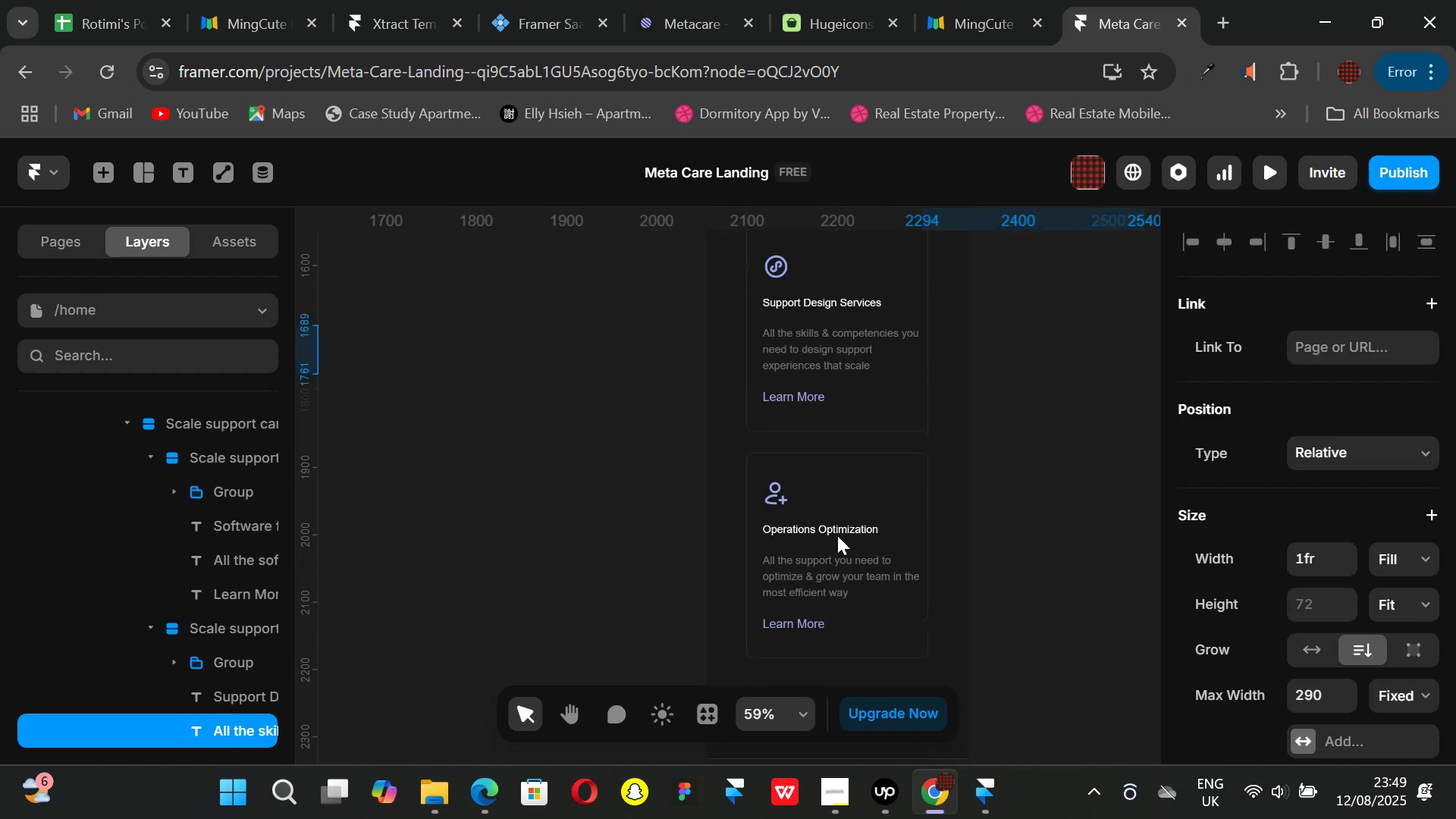 
hold_key(key=ShiftLeft, duration=0.77)
left_click([828, 568])
 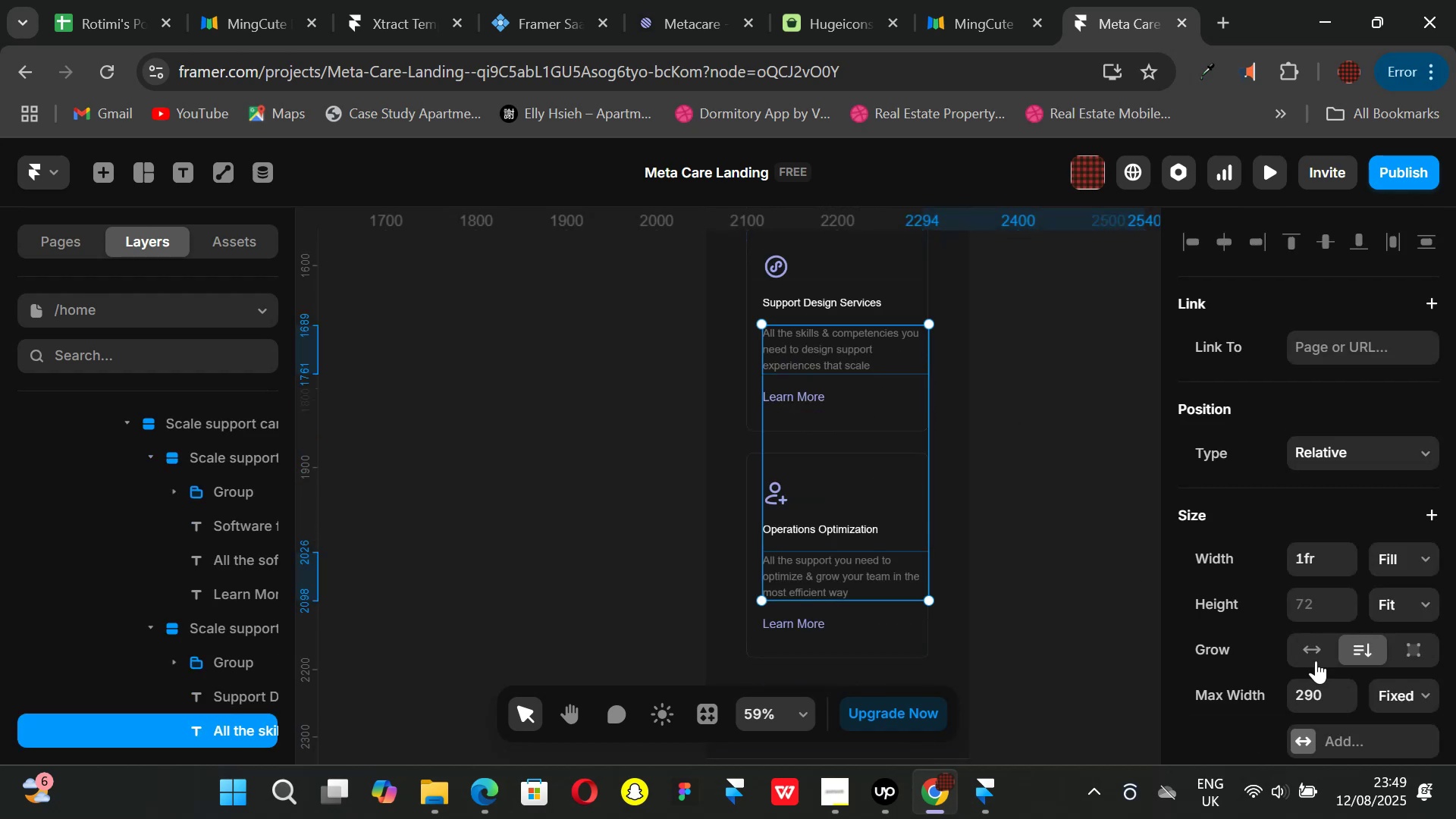 
scroll: coordinate [1333, 630], scroll_direction: down, amount: 5.0
 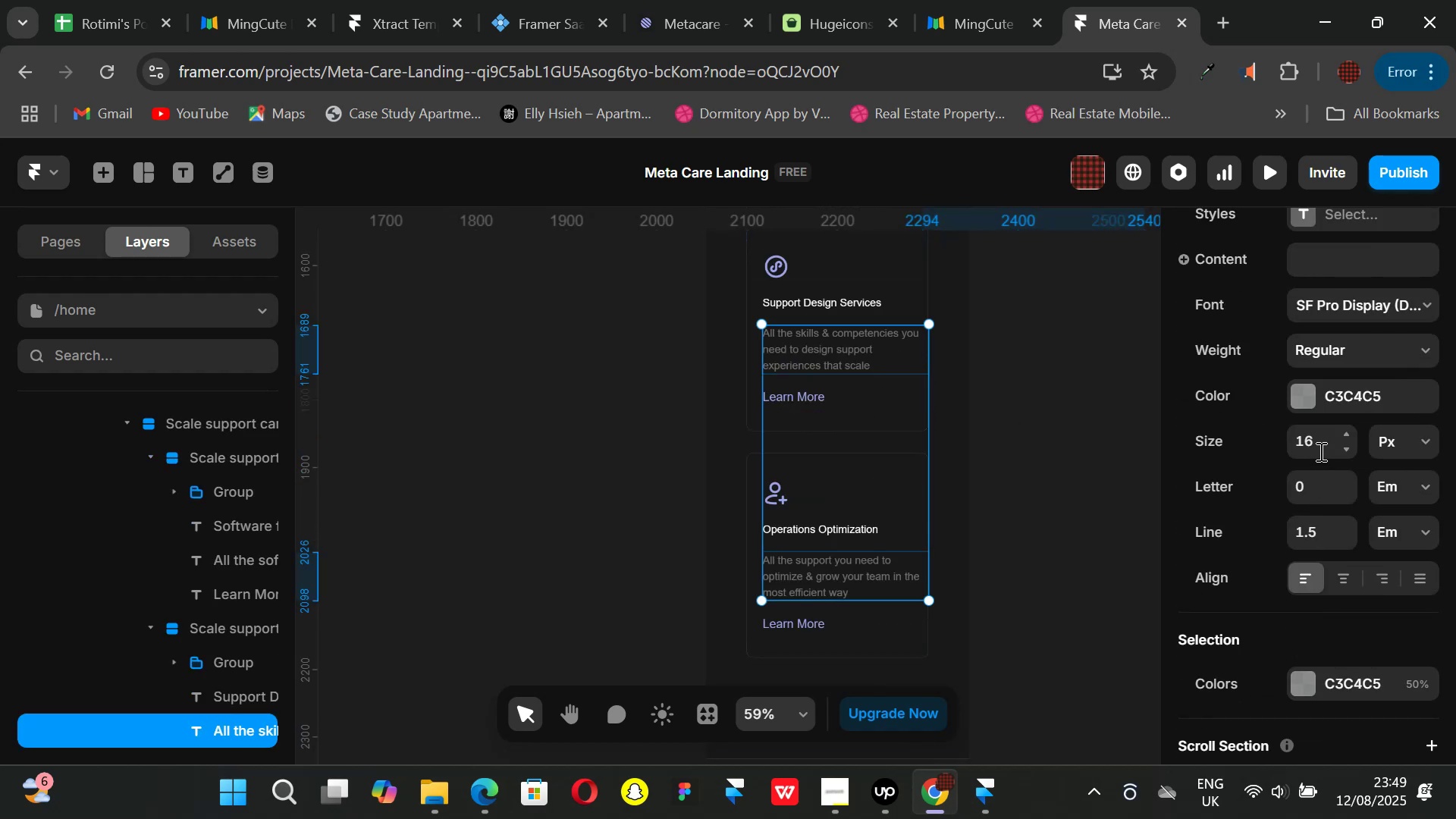 
left_click([1319, 444])
 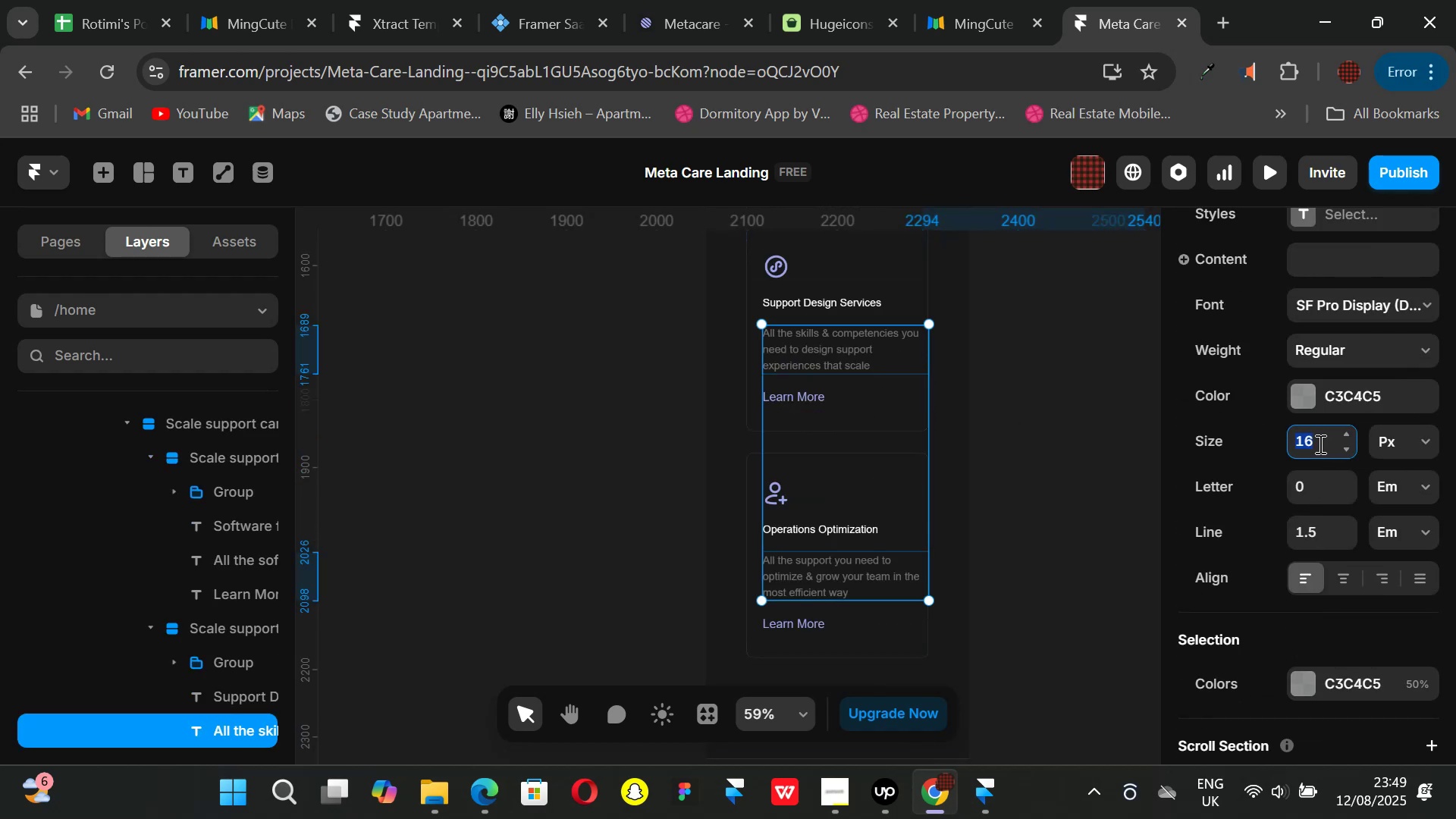 
type(12)
 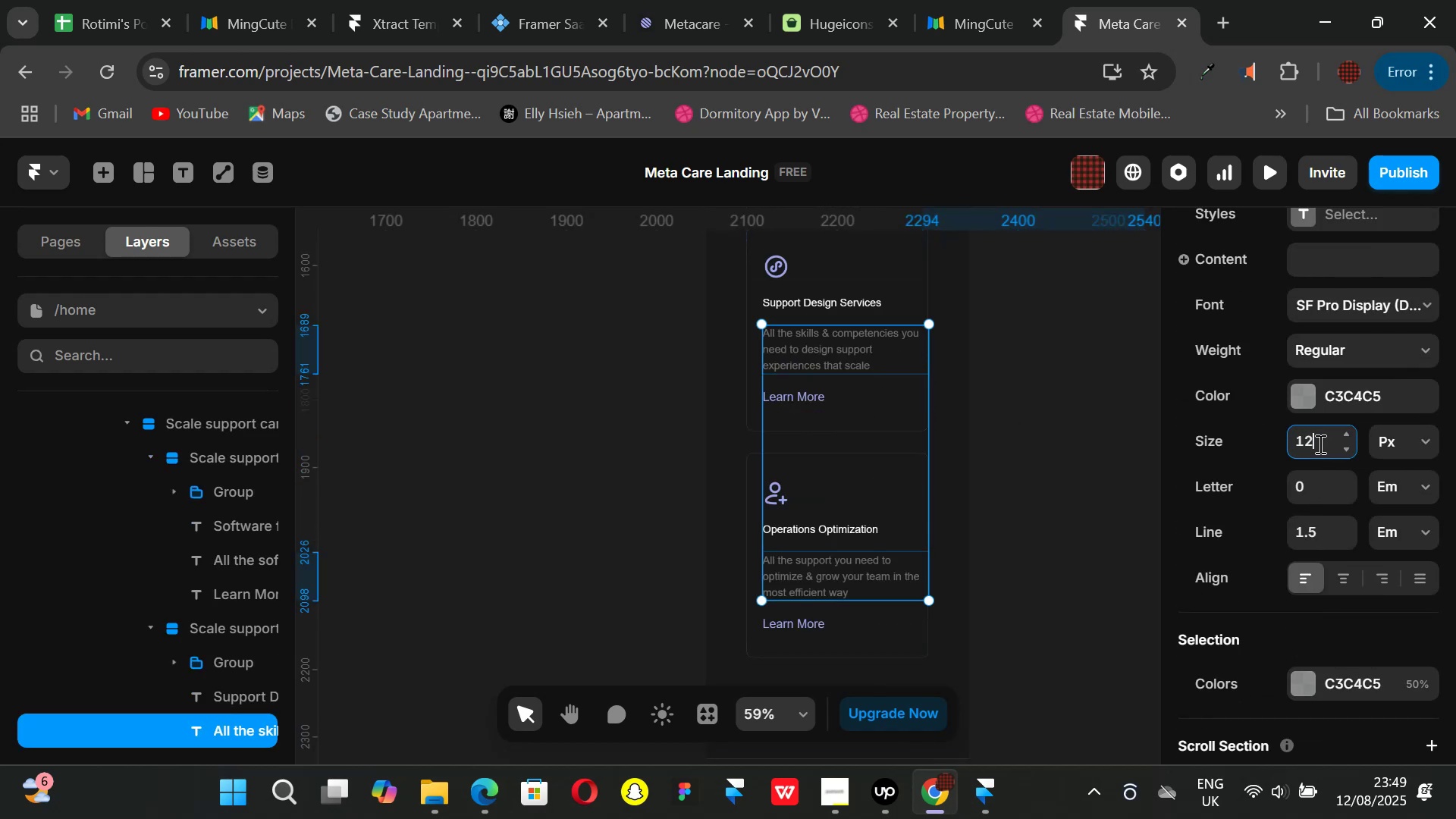 
key(Enter)
 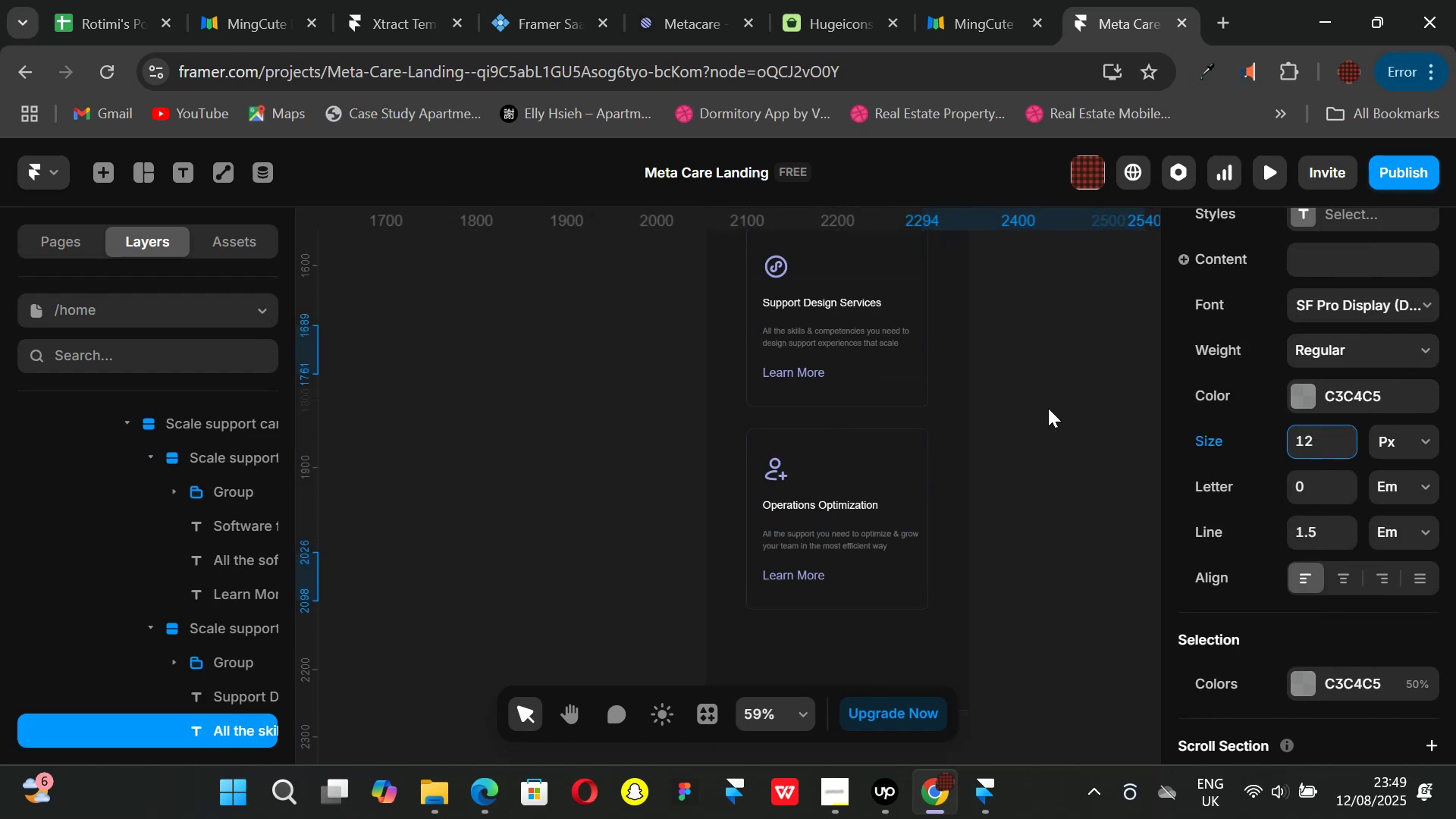 
scroll: coordinate [760, 393], scroll_direction: up, amount: 10.0
 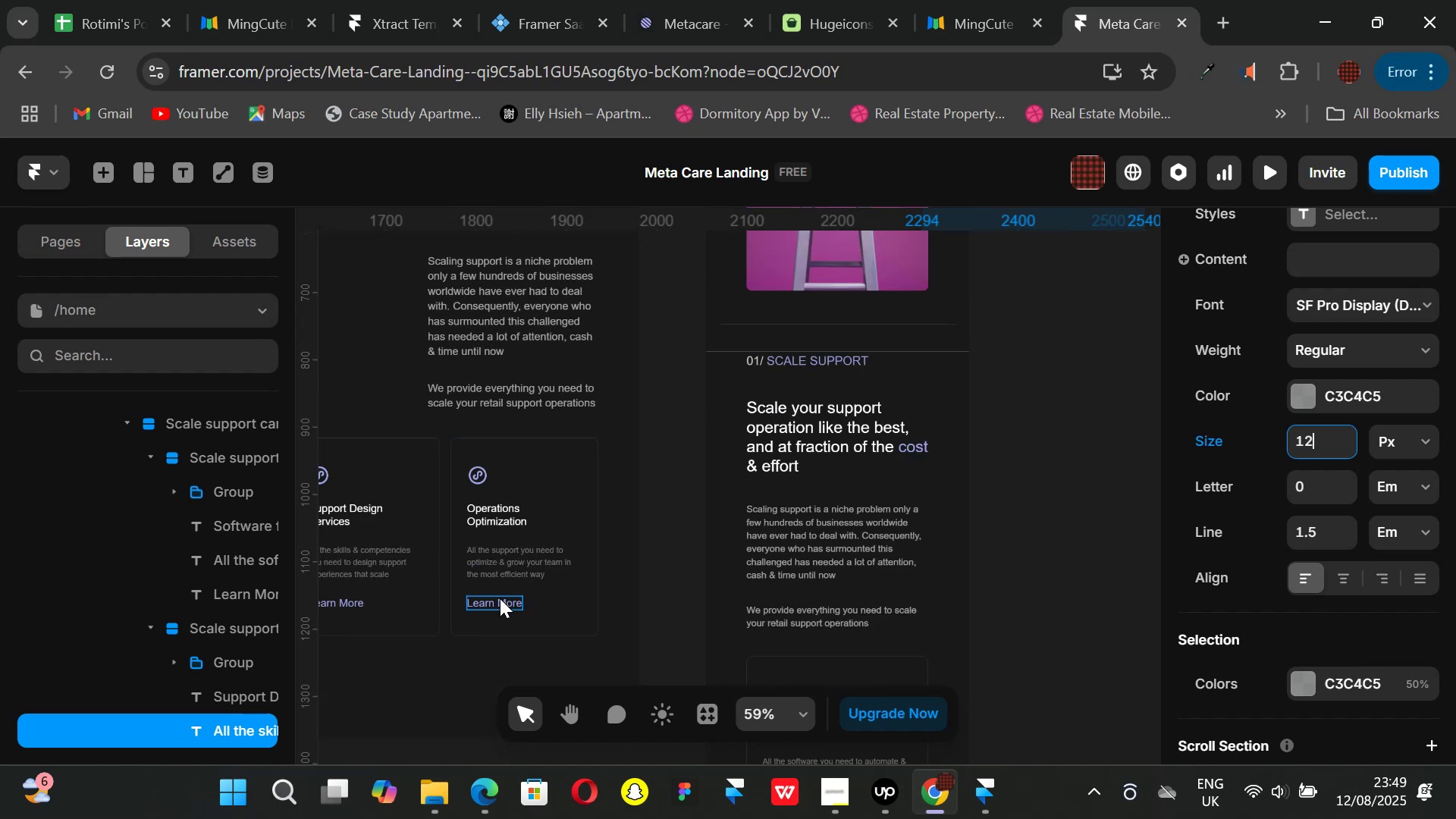 
left_click([500, 598])
 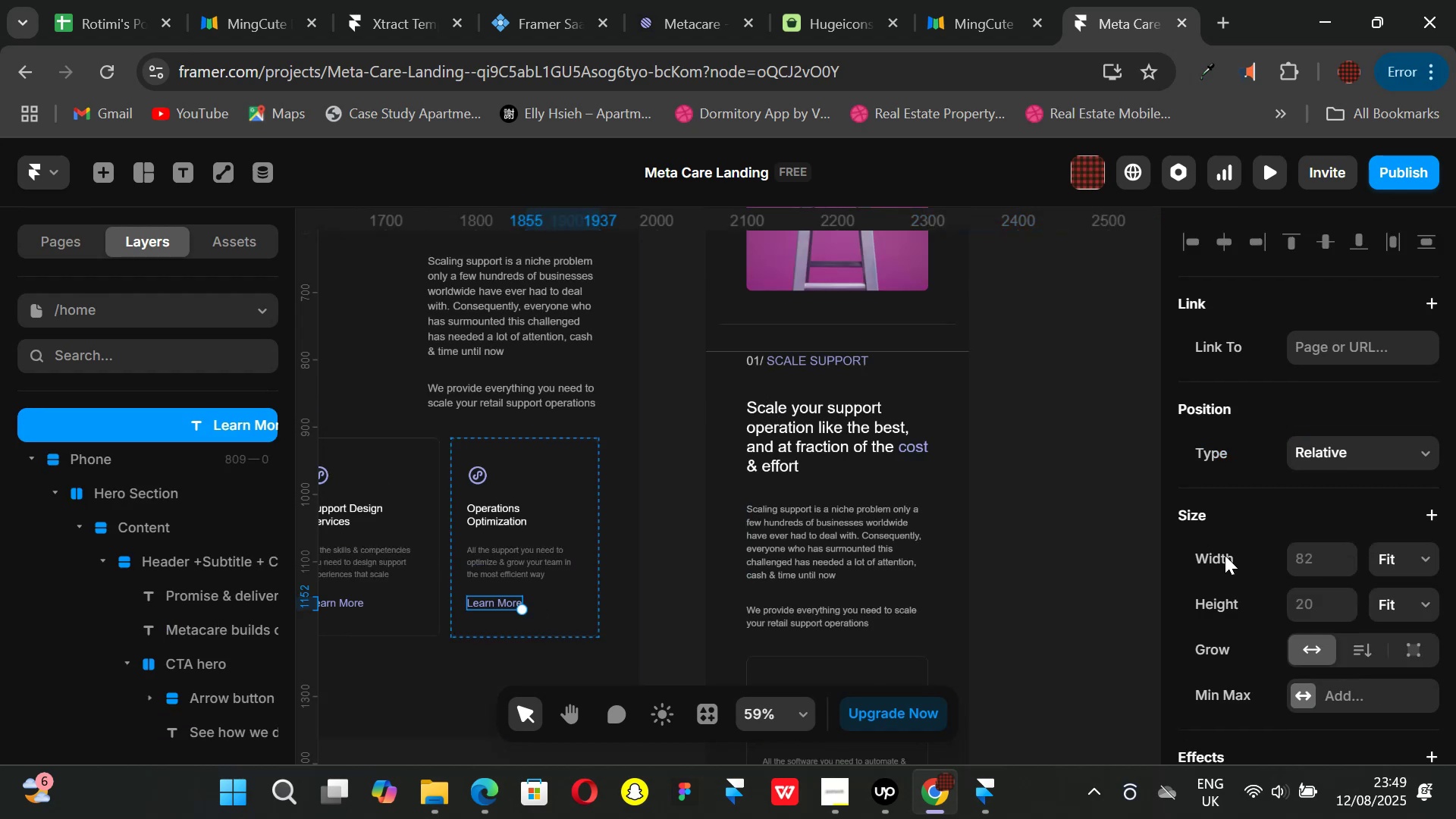 
scroll: coordinate [891, 531], scroll_direction: down, amount: 9.0
 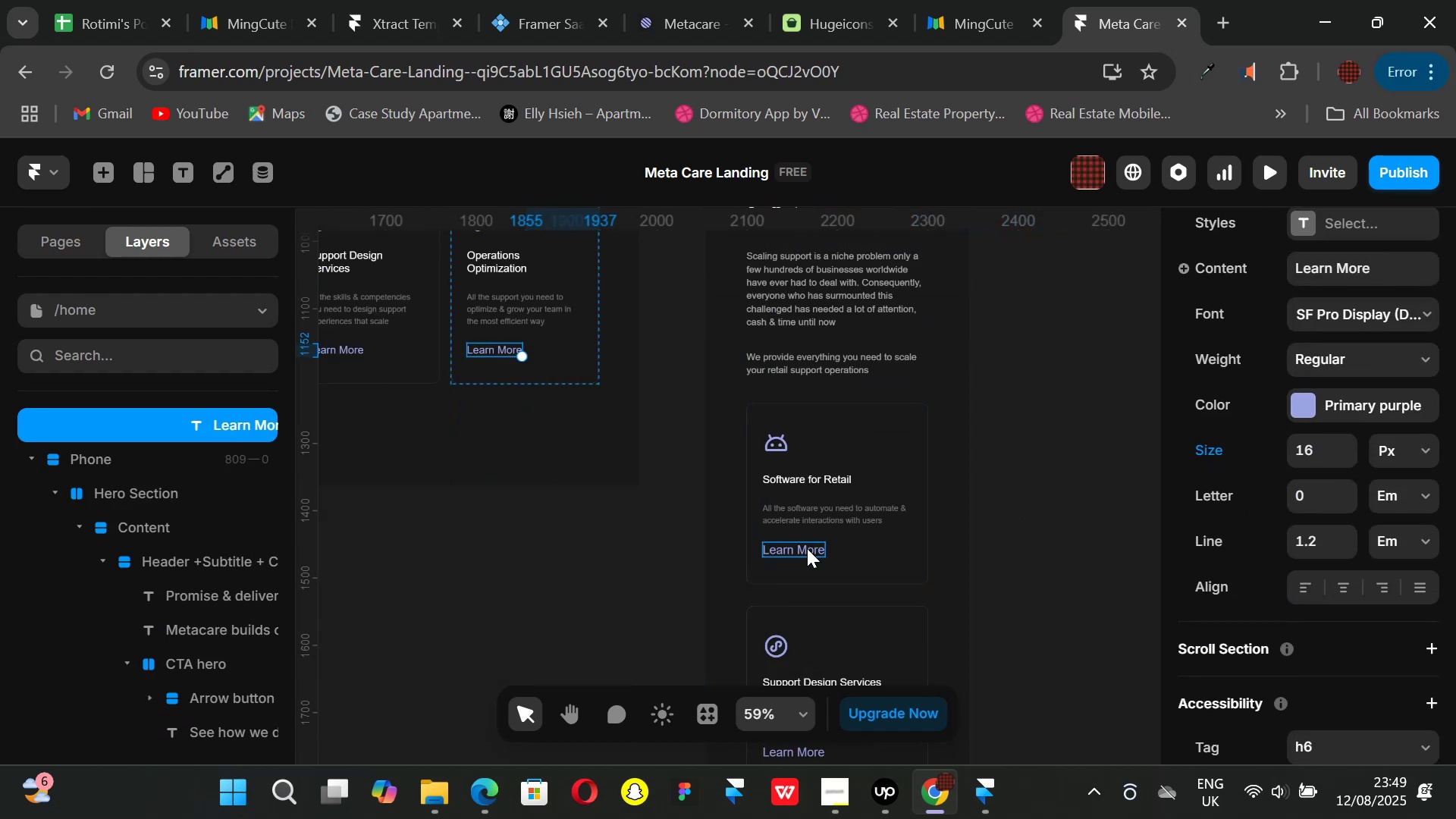 
left_click([807, 548])
 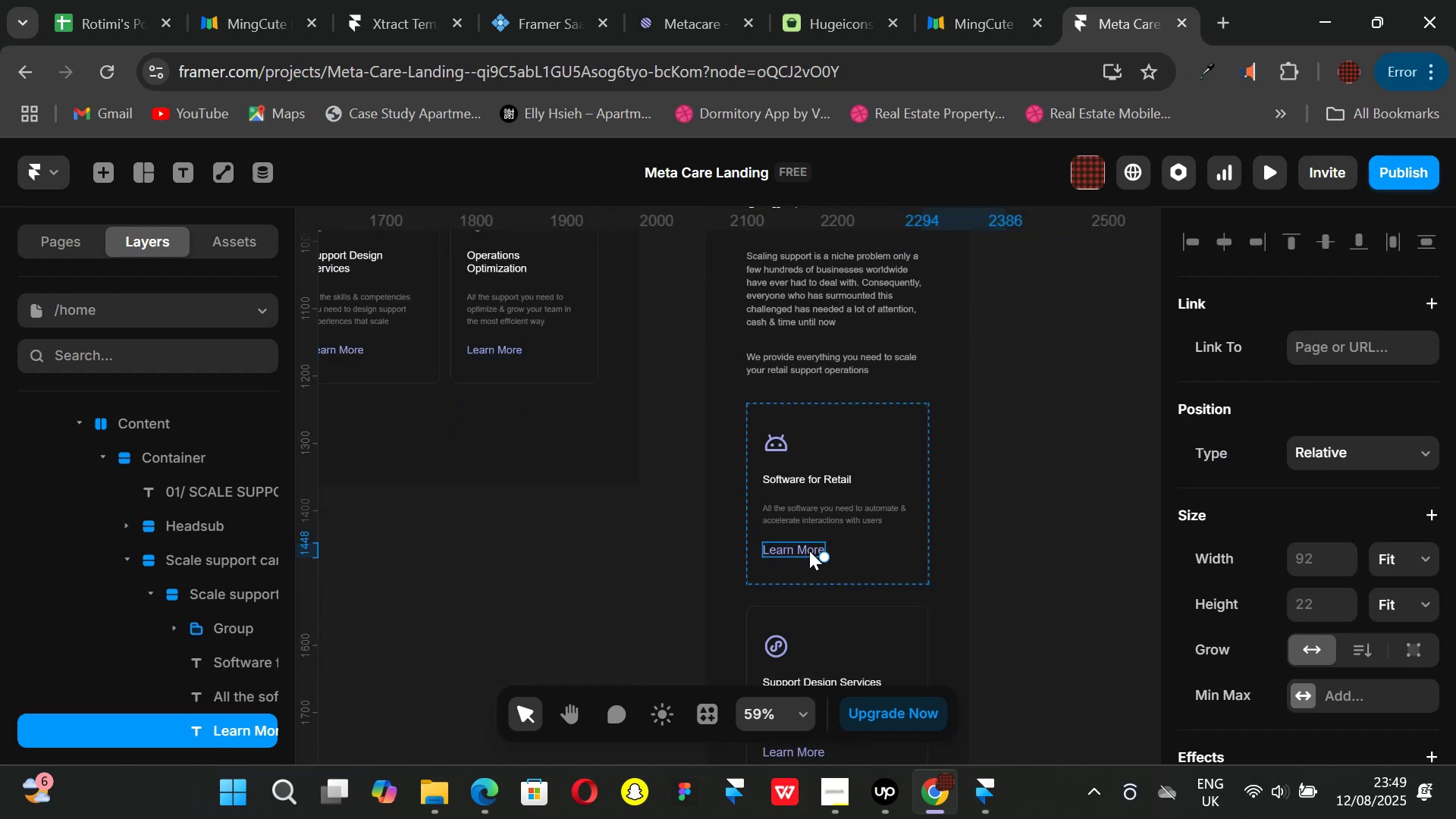 
scroll: coordinate [809, 551], scroll_direction: down, amount: 3.0
 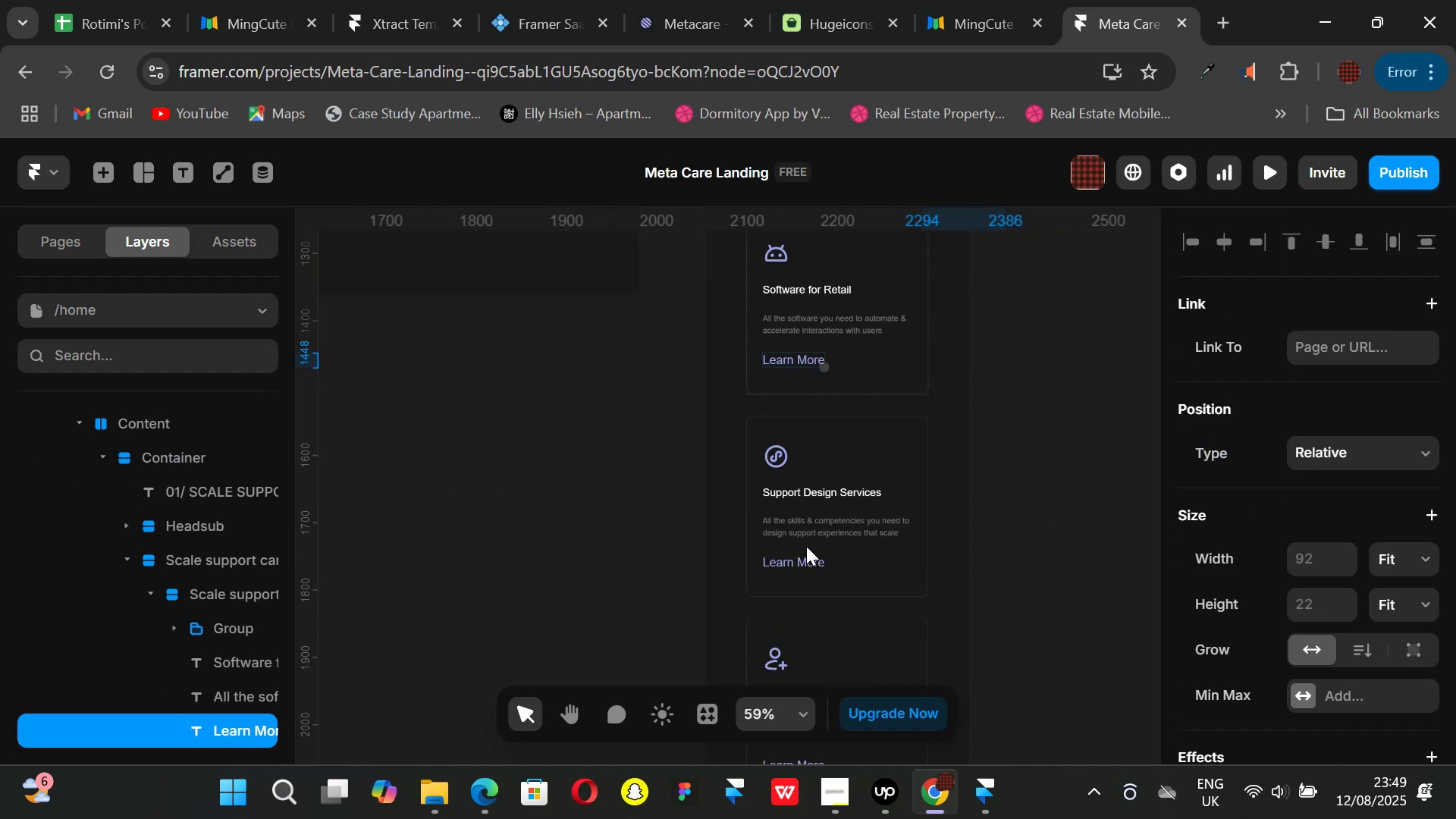 
hold_key(key=ShiftLeft, duration=0.94)
left_click([804, 557])
 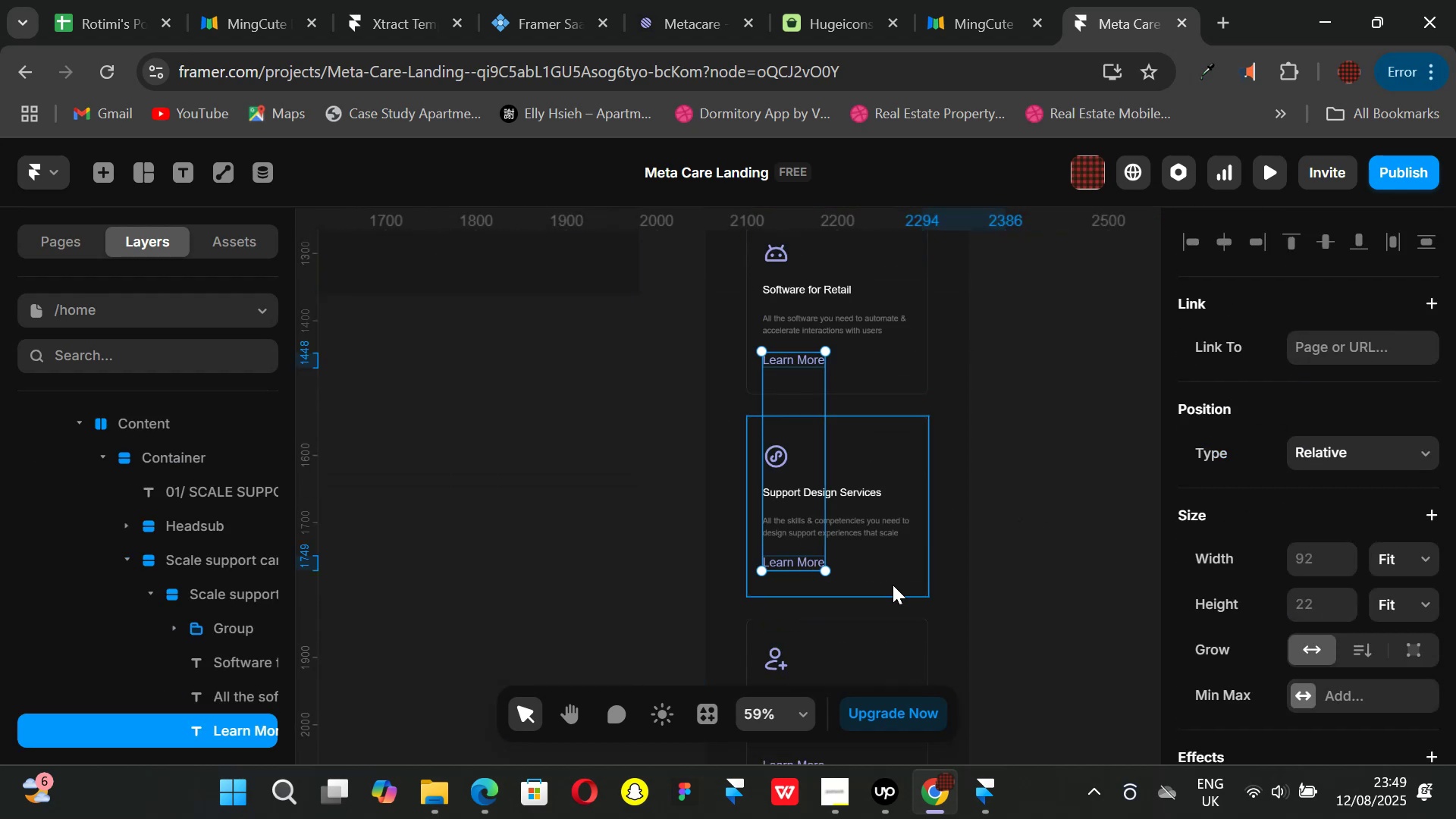 
scroll: coordinate [893, 585], scroll_direction: down, amount: 2.0
 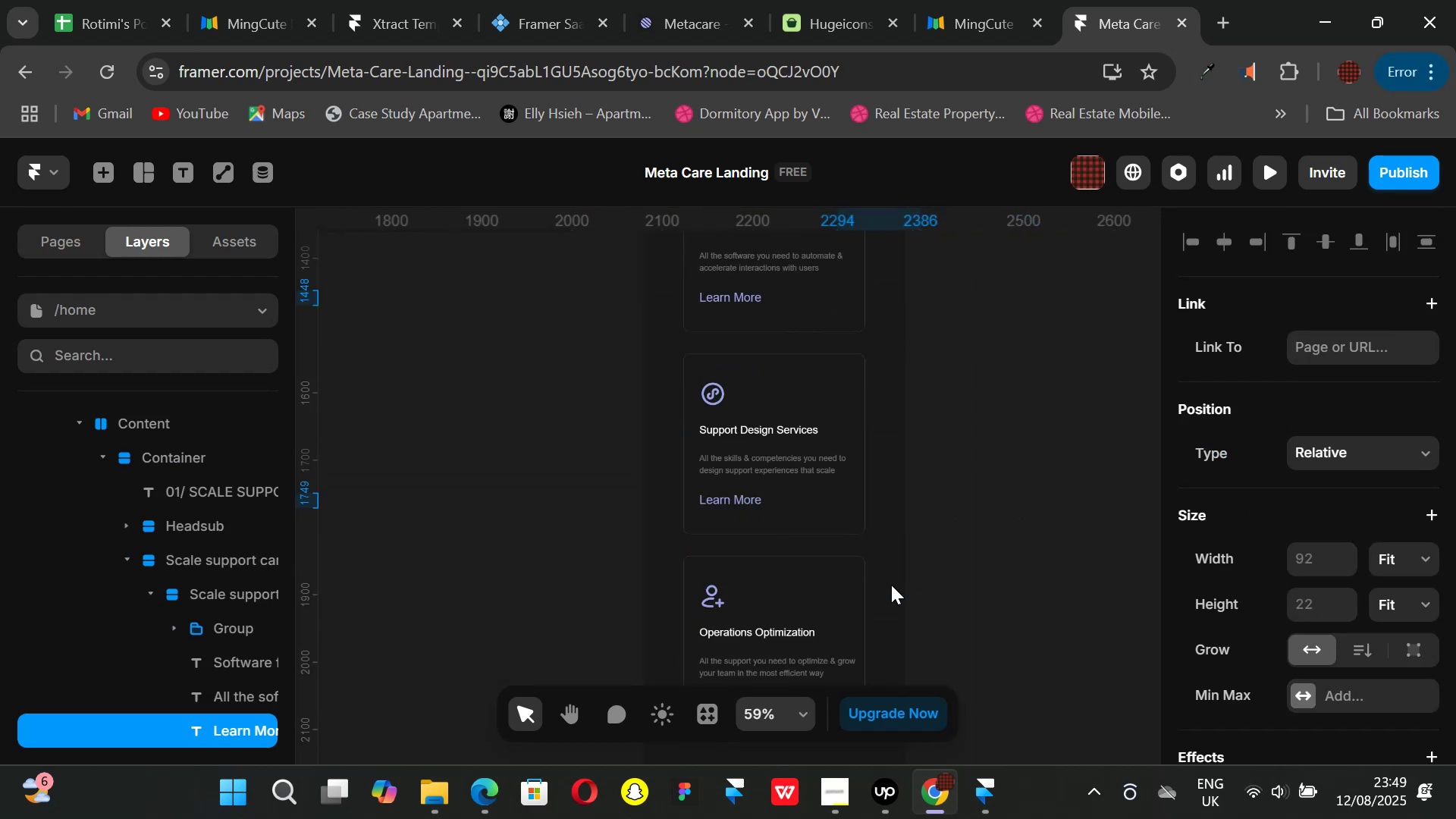 
hold_key(key=ShiftLeft, duration=0.56)
 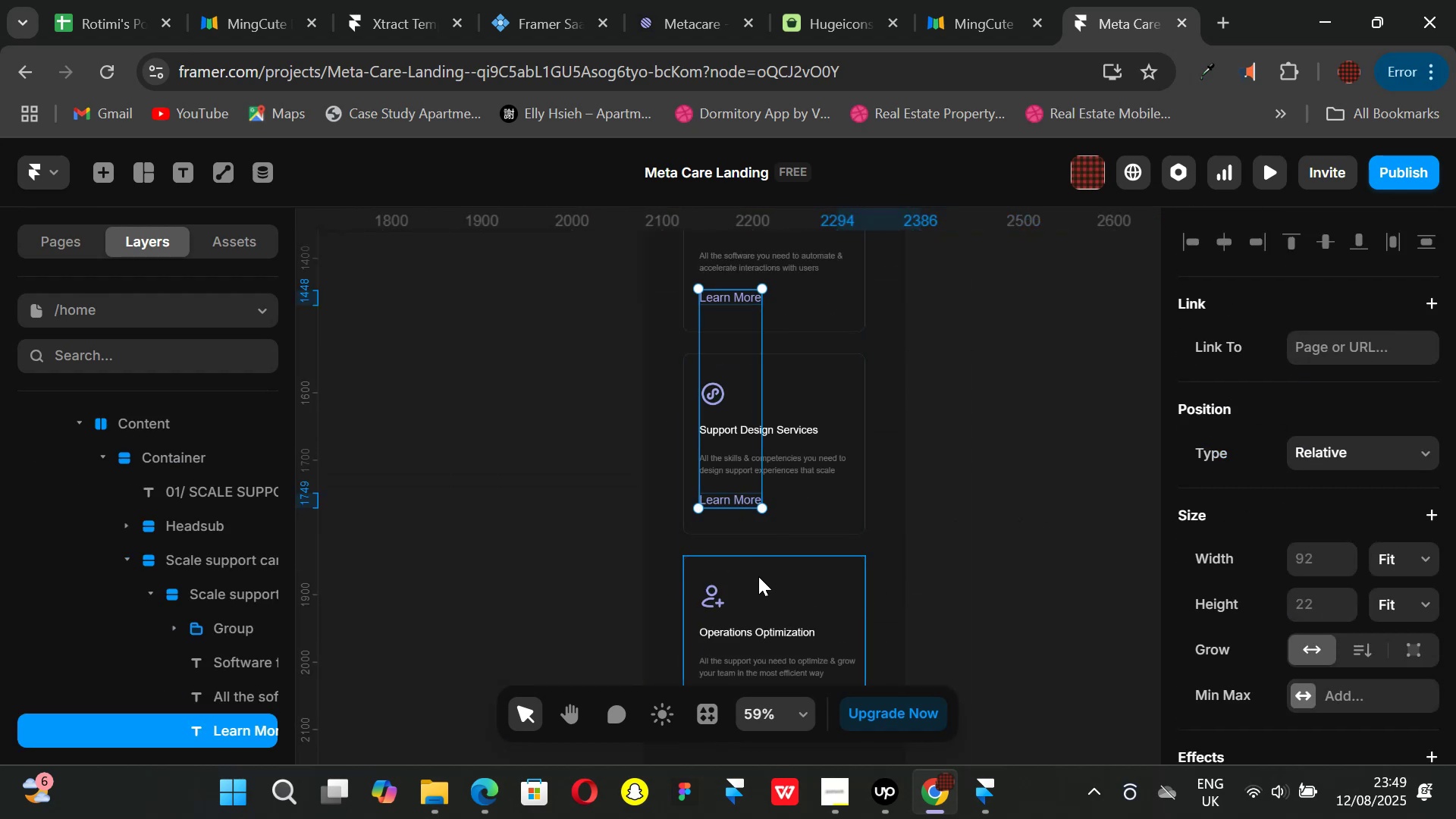 
scroll: coordinate [758, 576], scroll_direction: down, amount: 2.0
 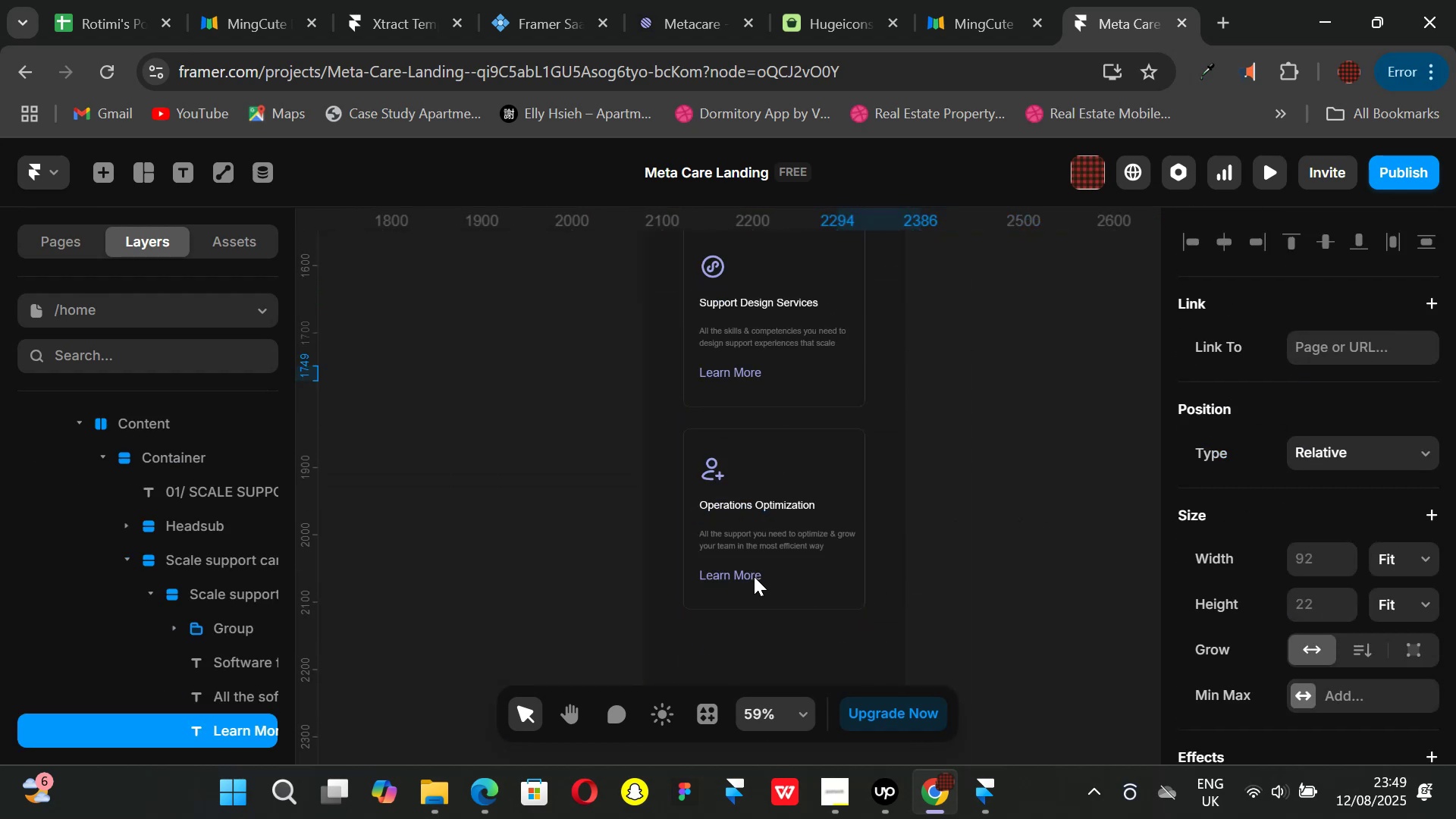 
hold_key(key=ShiftLeft, duration=0.75)
left_click([751, 577])
 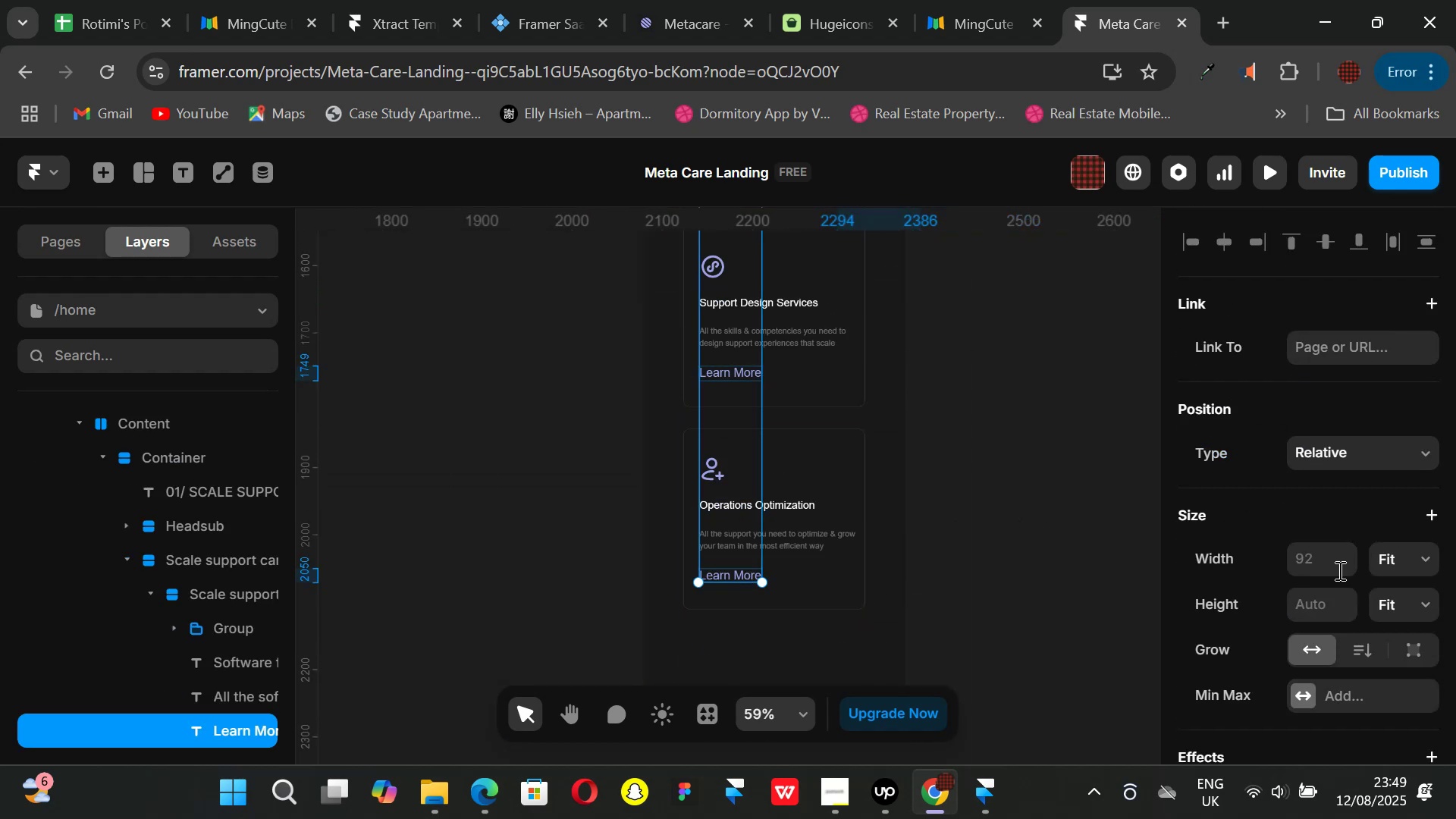 
scroll: coordinate [1384, 579], scroll_direction: down, amount: 4.0
 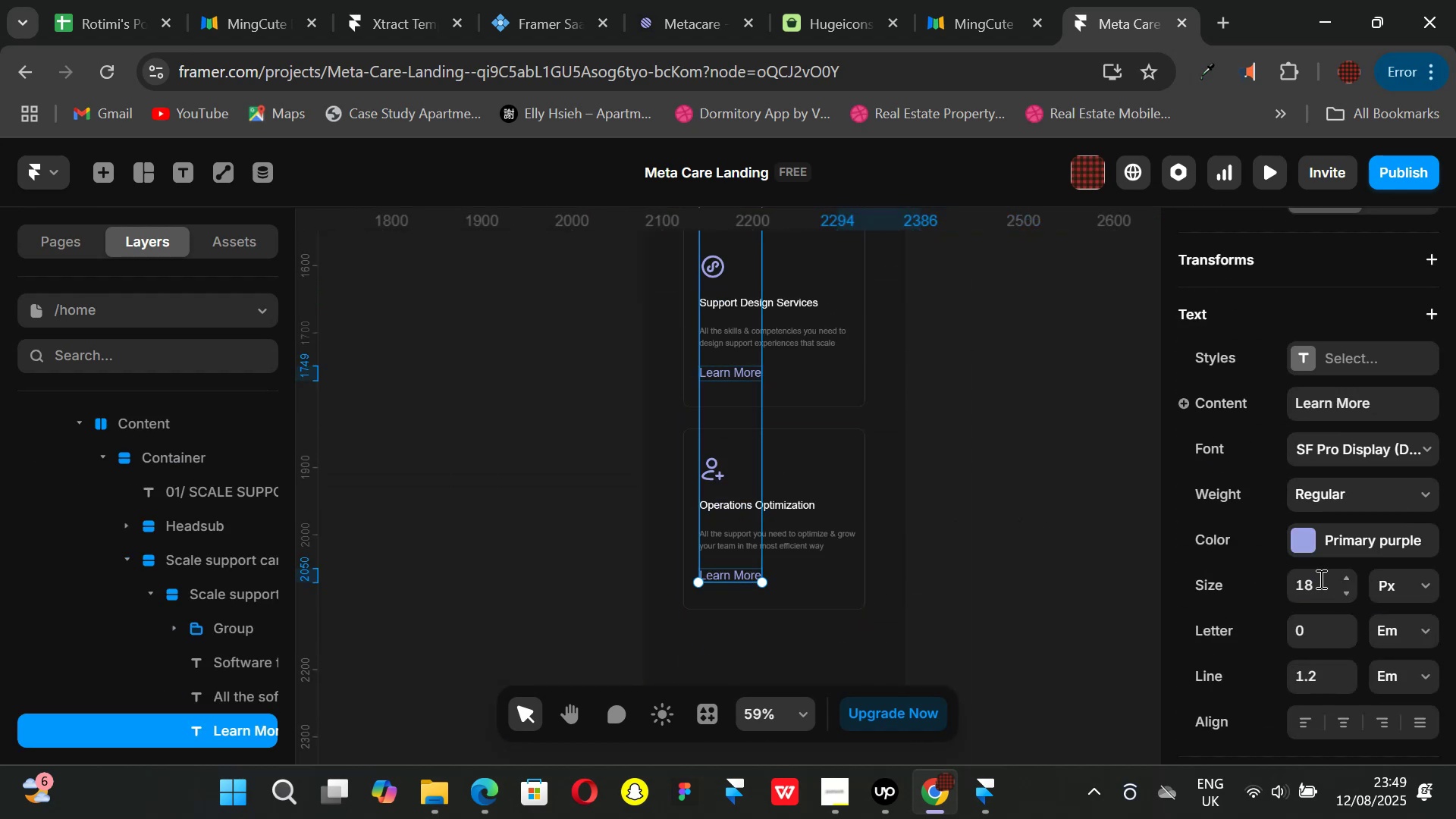 
left_click([1320, 579])
 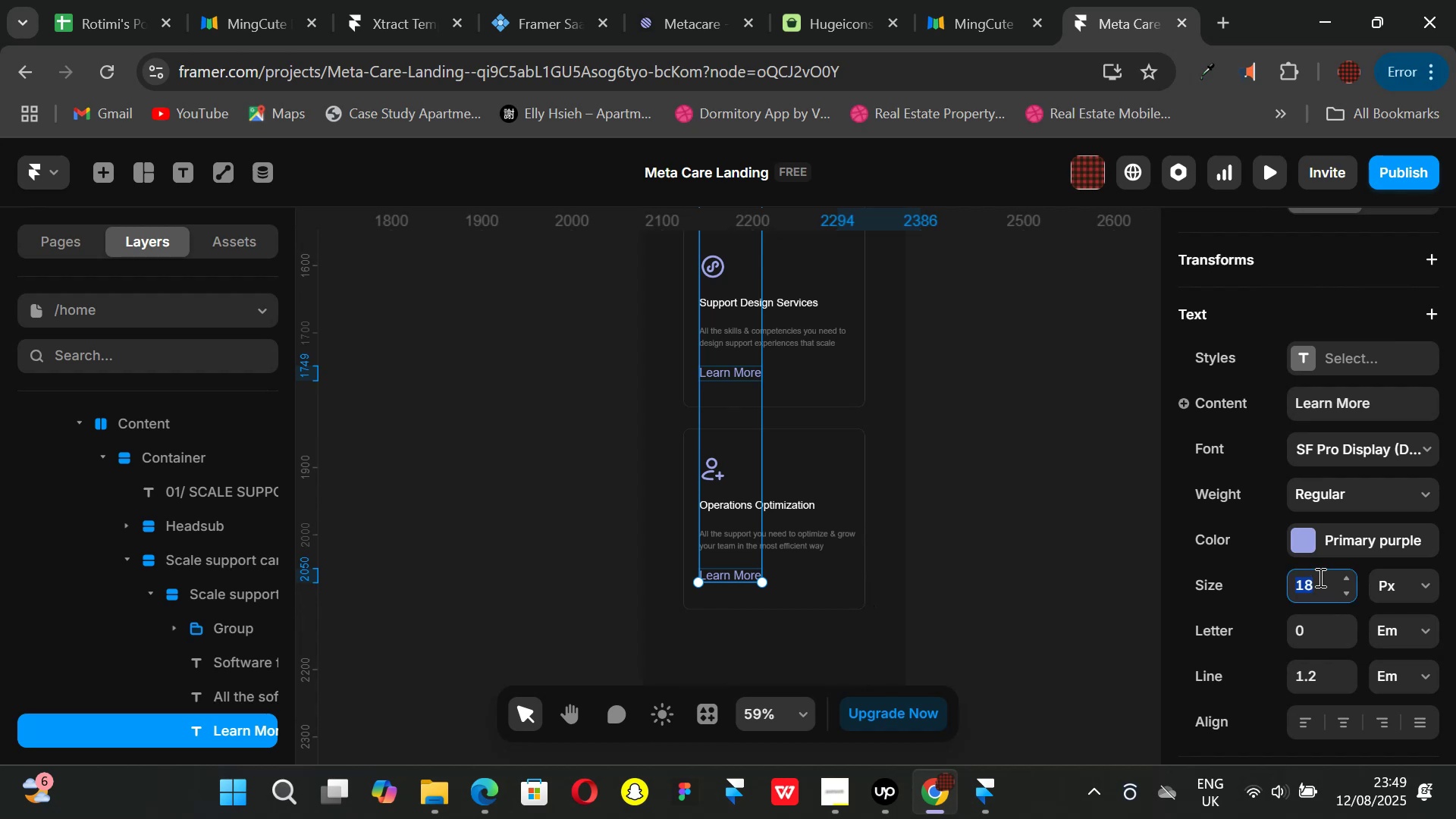 
type(16)
 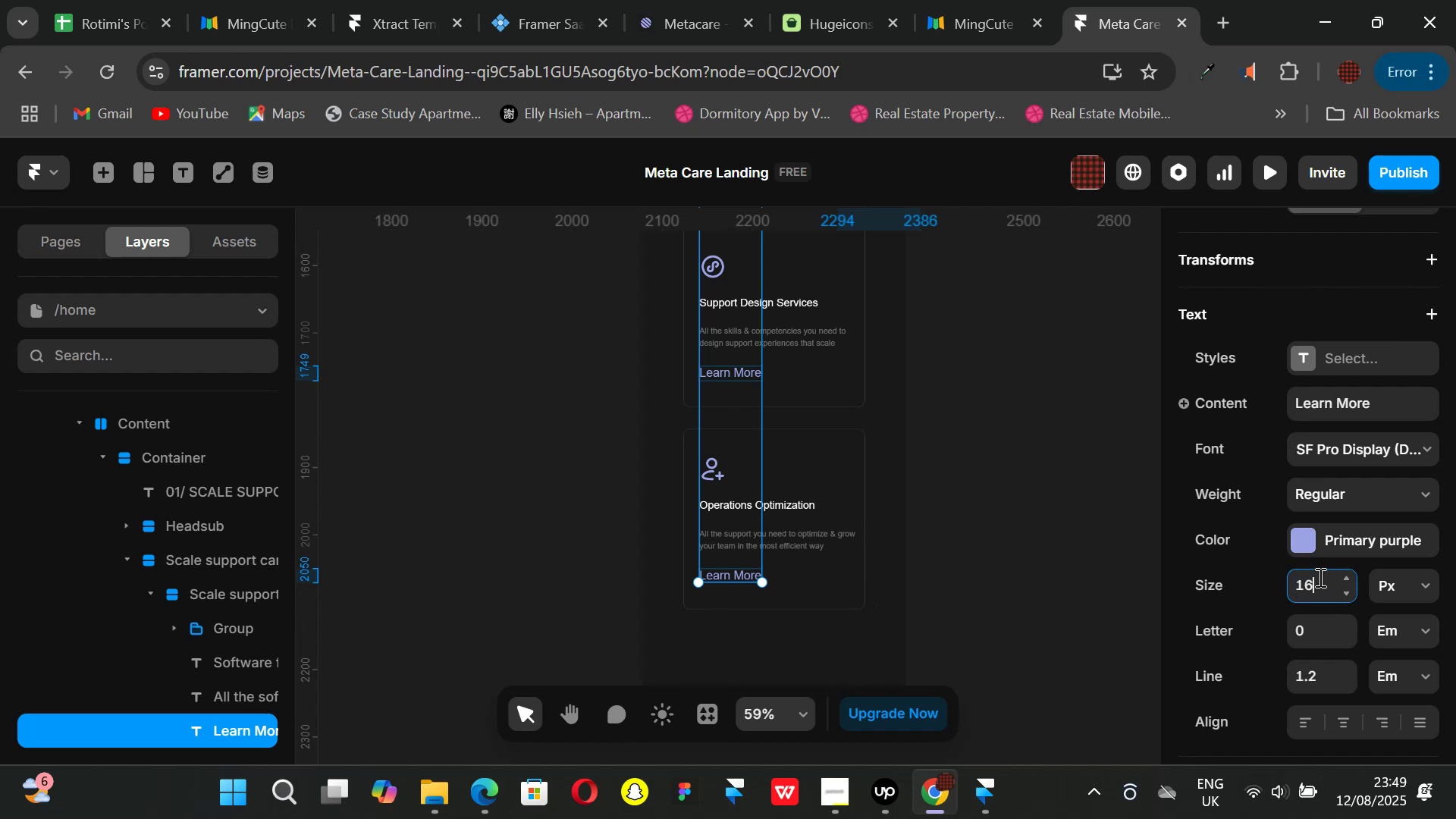 
key(Enter)
 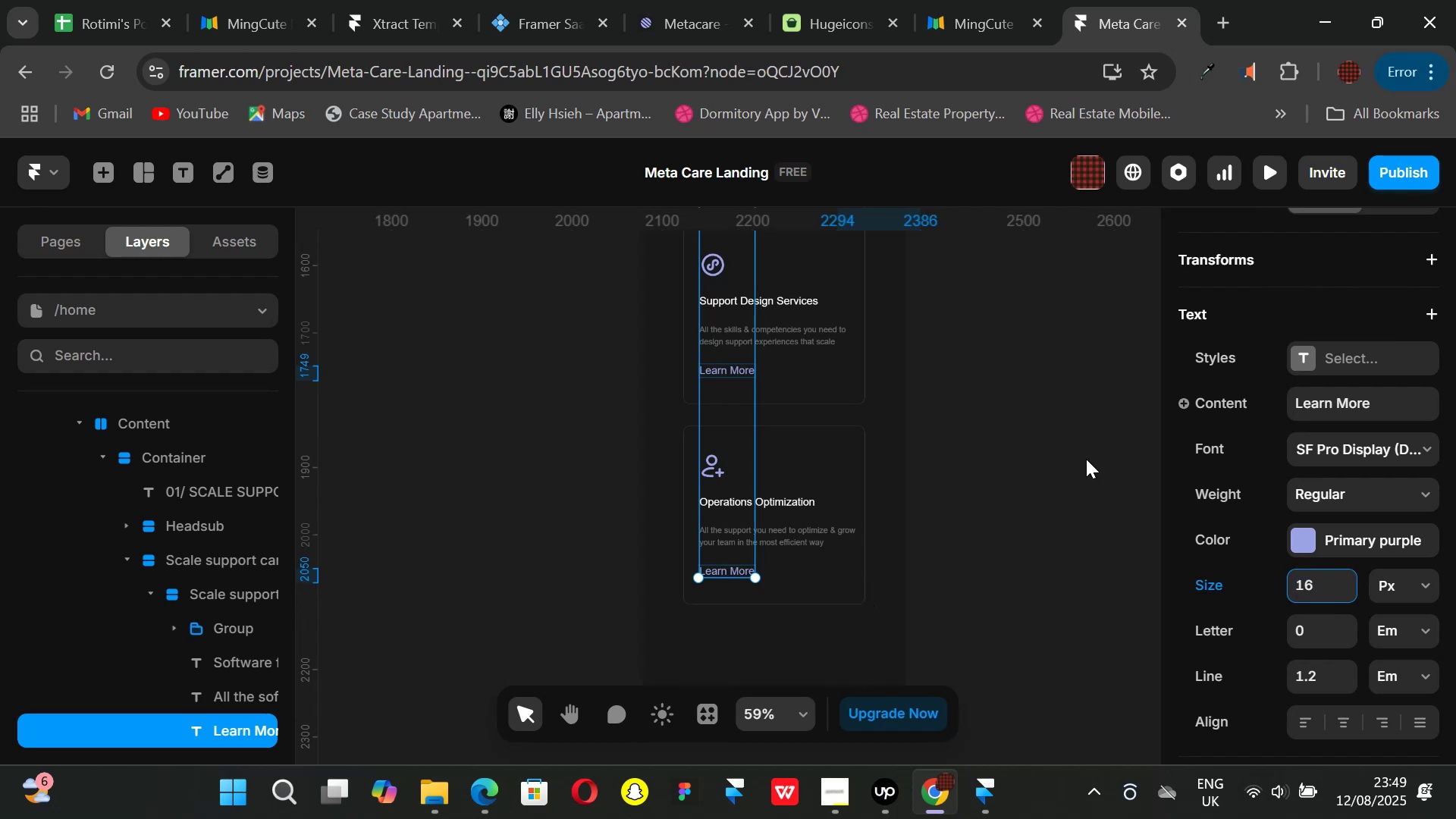 
left_click([1068, 448])
 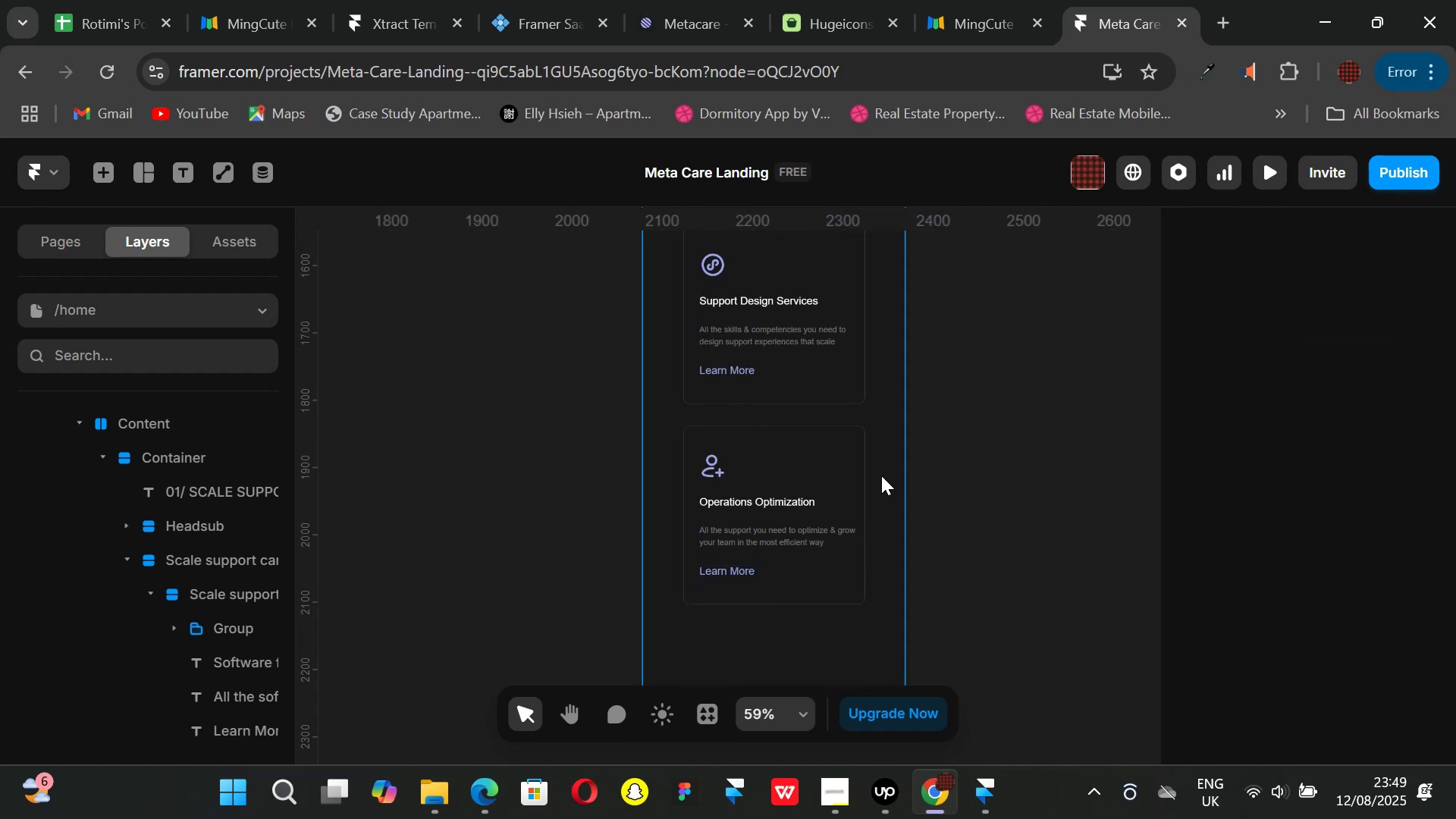 
scroll: coordinate [821, 401], scroll_direction: up, amount: 8.0
 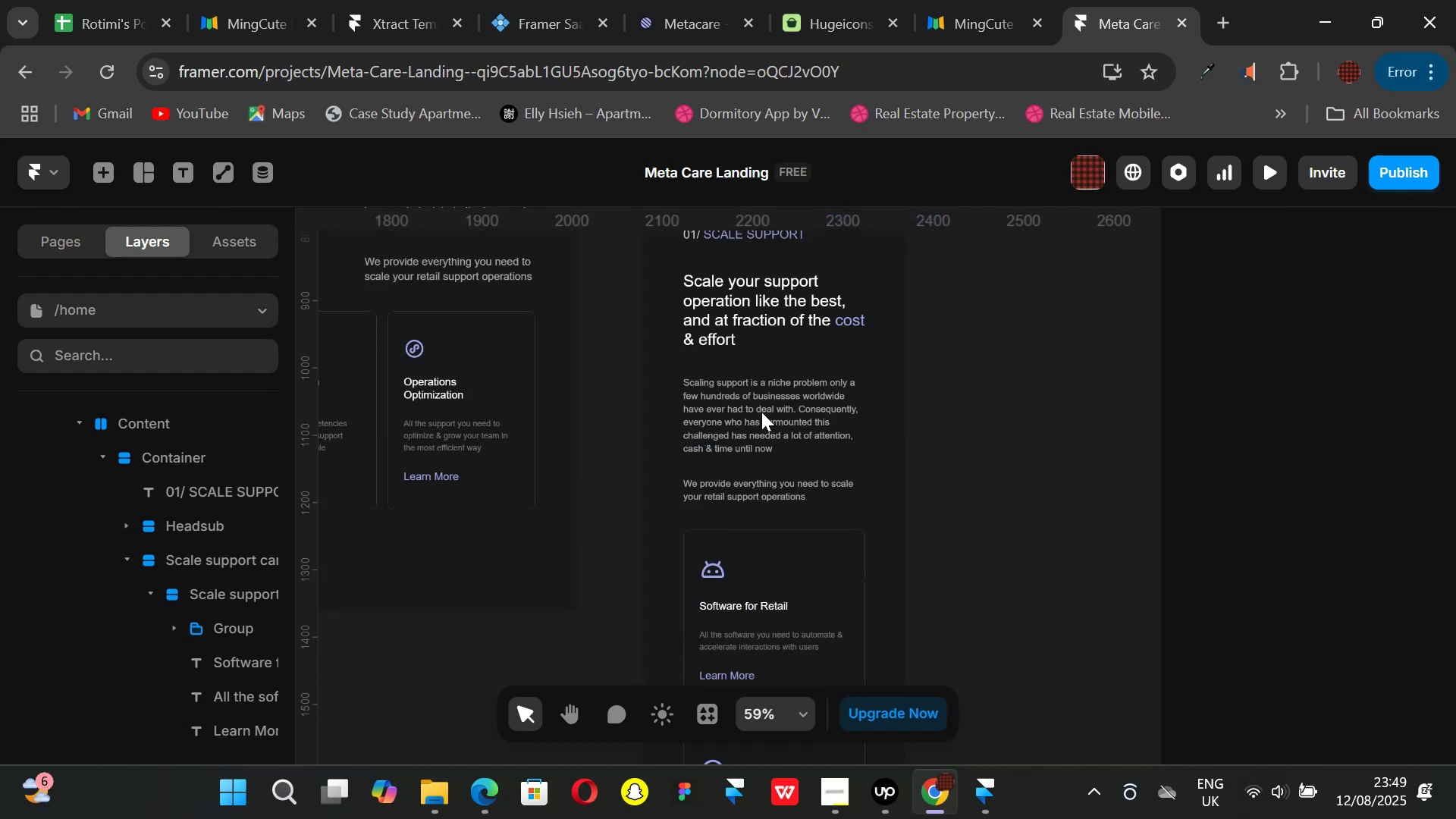 
hold_key(key=ShiftLeft, duration=0.54)
scroll: coordinate [749, 409], scroll_direction: up, amount: 2.0
 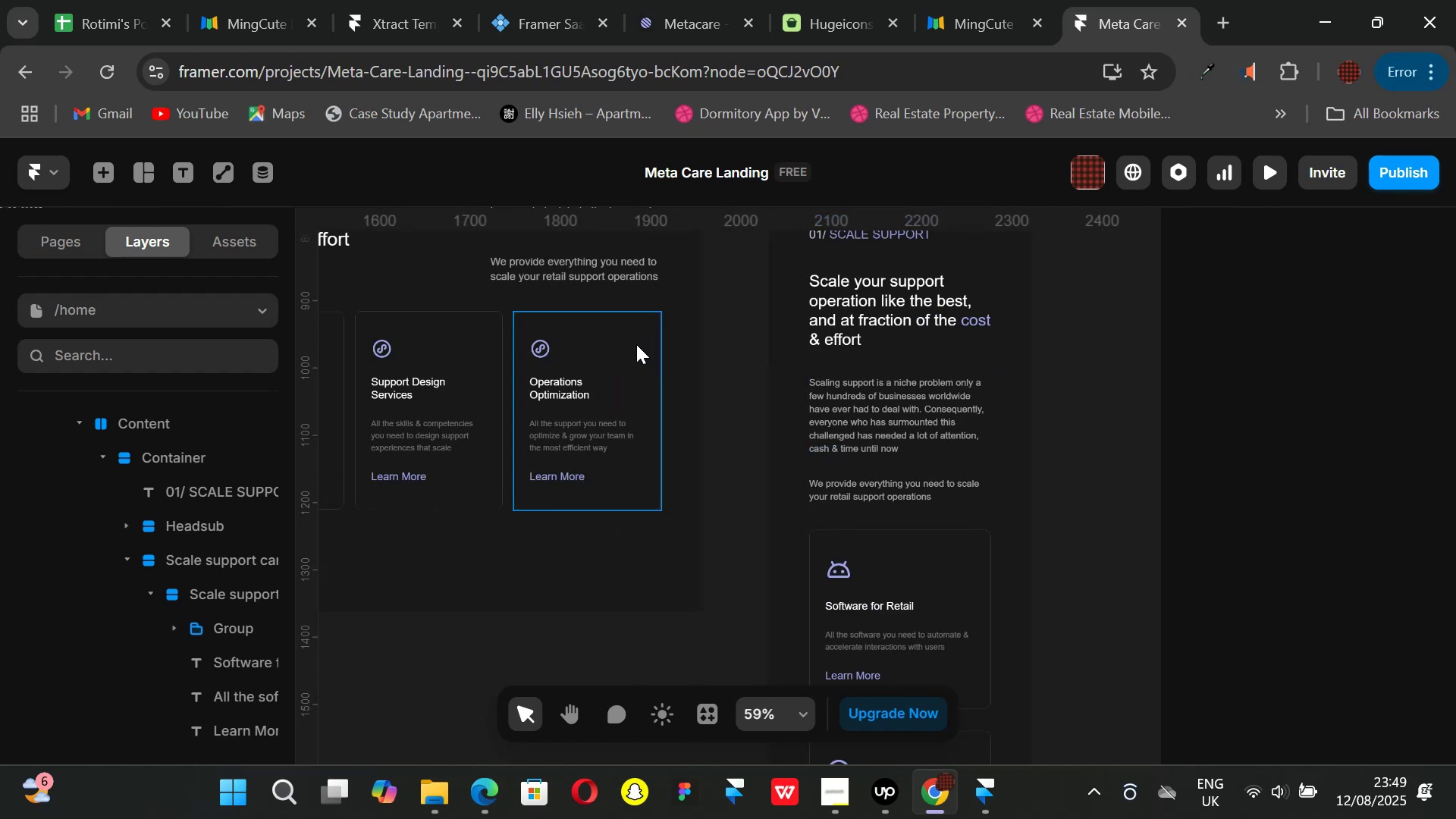 
left_click([636, 344])
 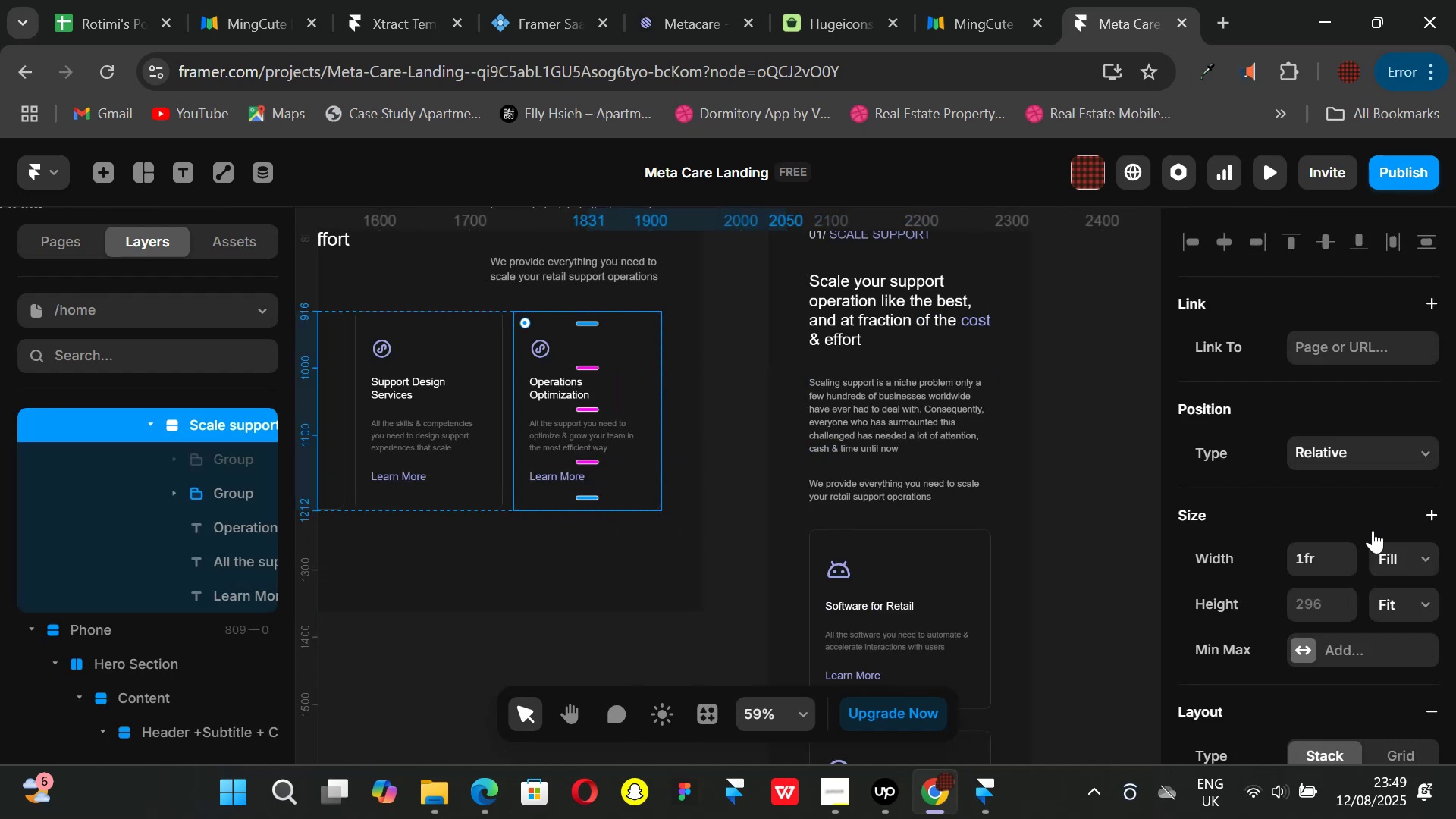 
scroll: coordinate [1087, 534], scroll_direction: down, amount: 6.0
 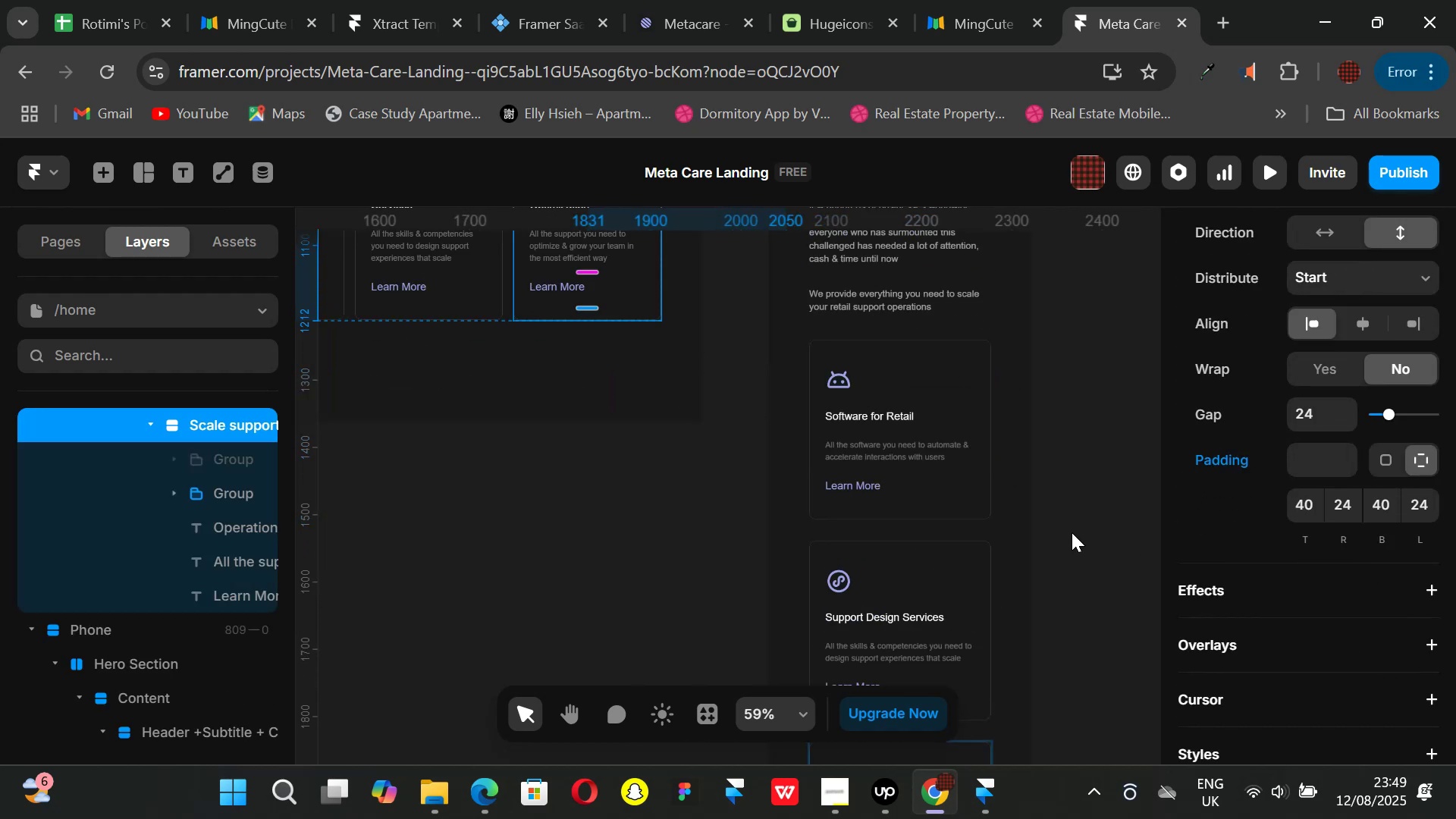 
hold_key(key=ShiftLeft, duration=0.99)
scroll: coordinate [1032, 518], scroll_direction: down, amount: 1.0
 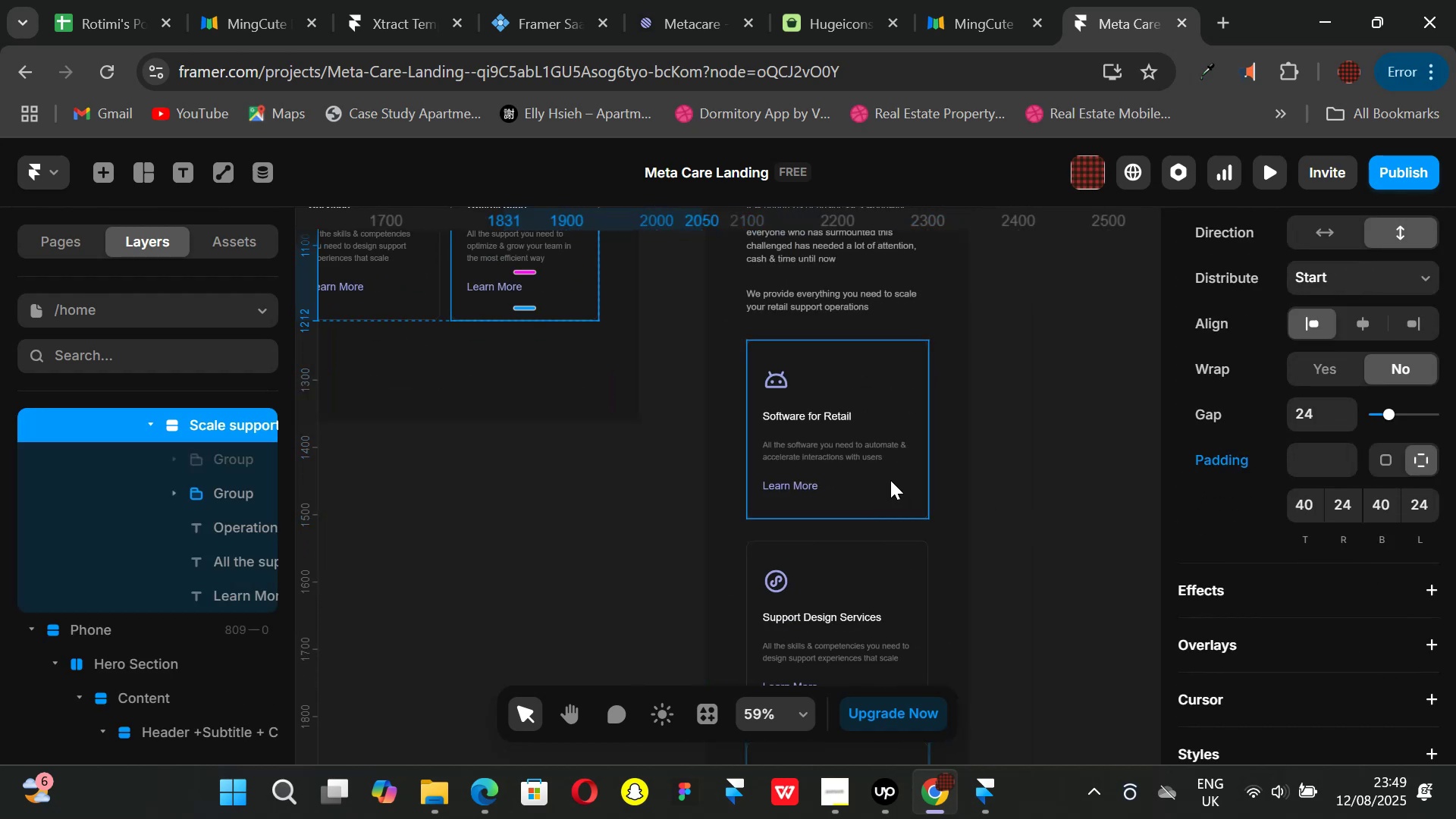 
left_click([890, 480])
 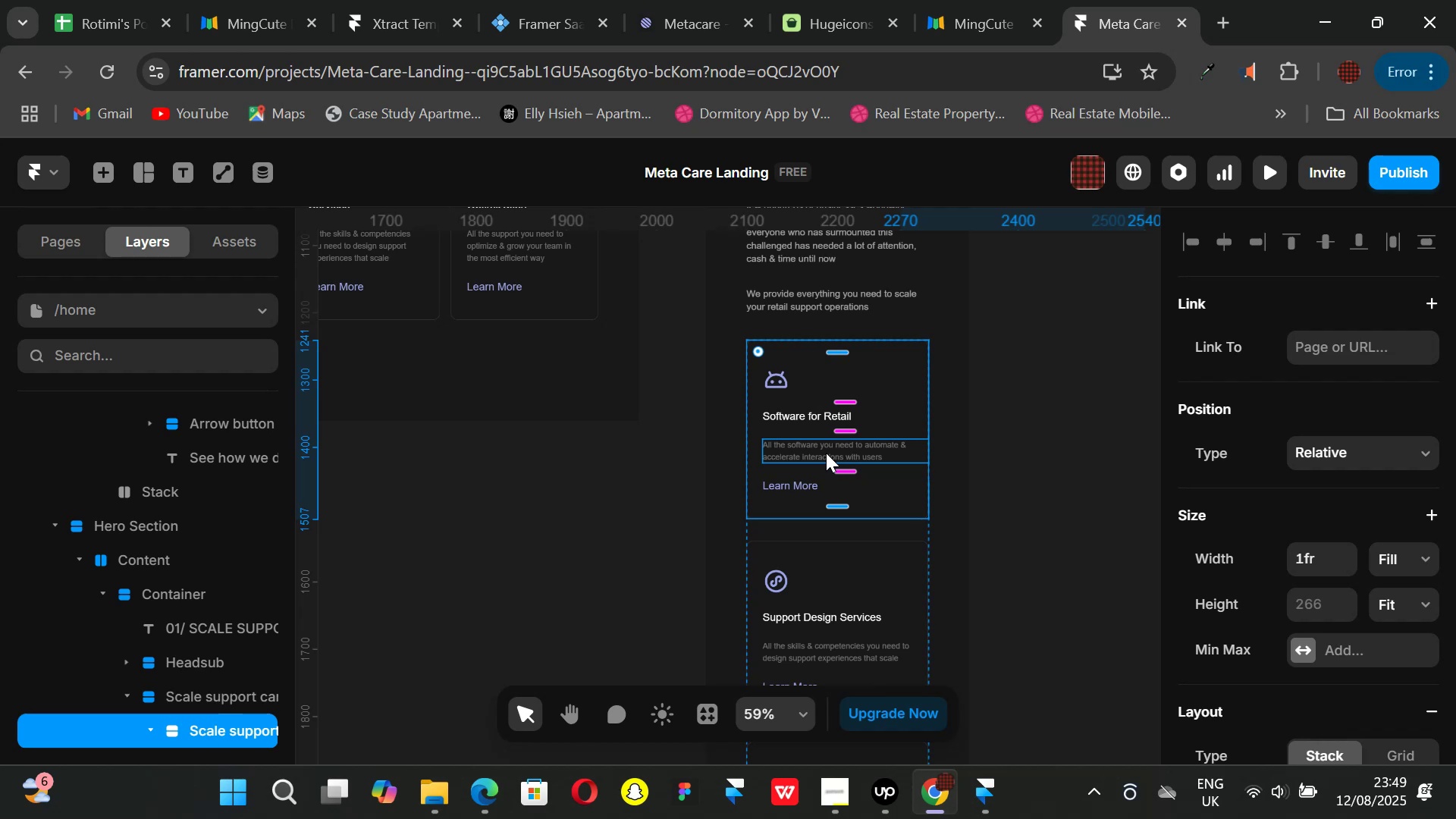 
left_click([826, 453])
 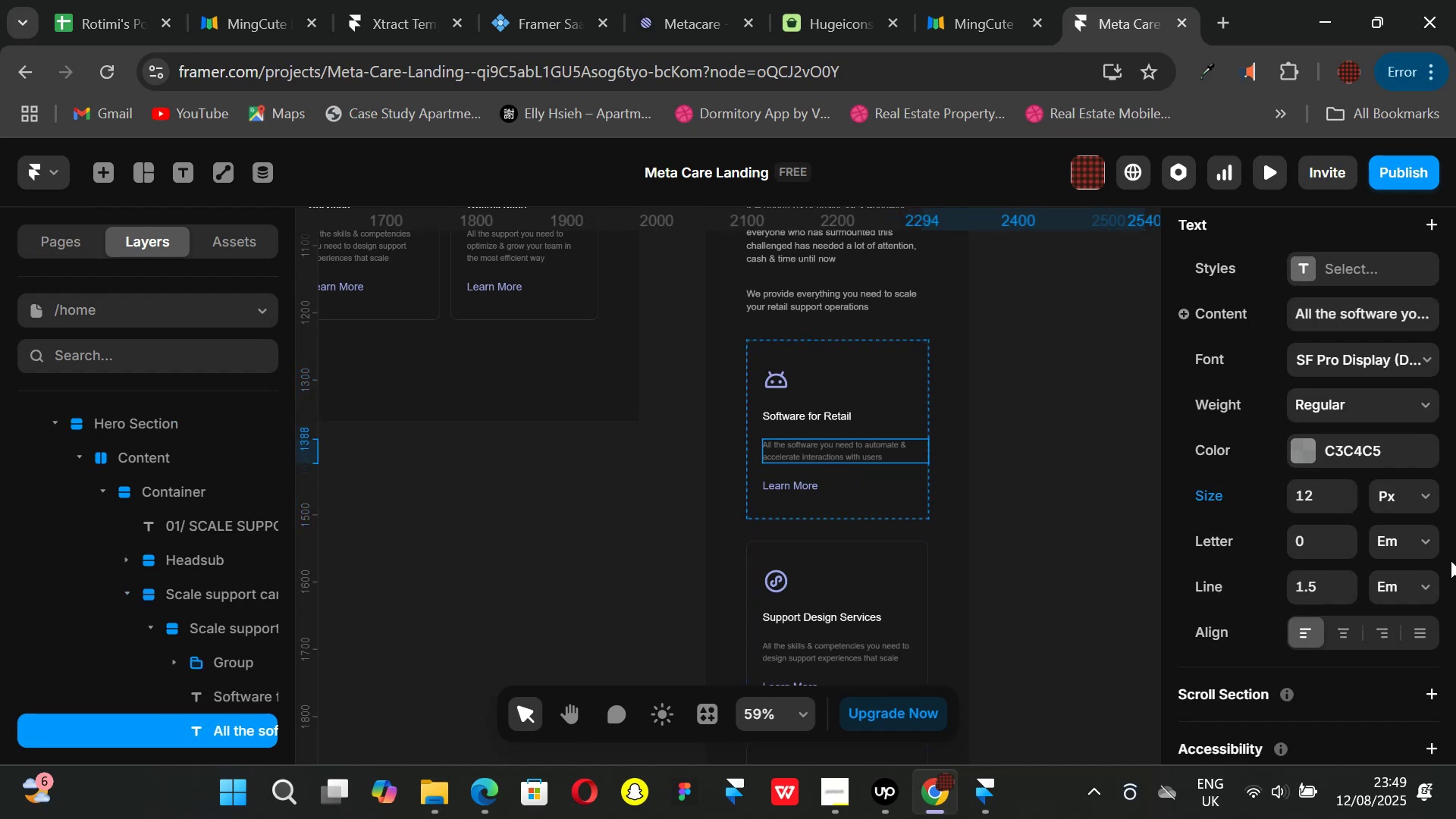 
scroll: coordinate [1270, 496], scroll_direction: up, amount: 6.0
 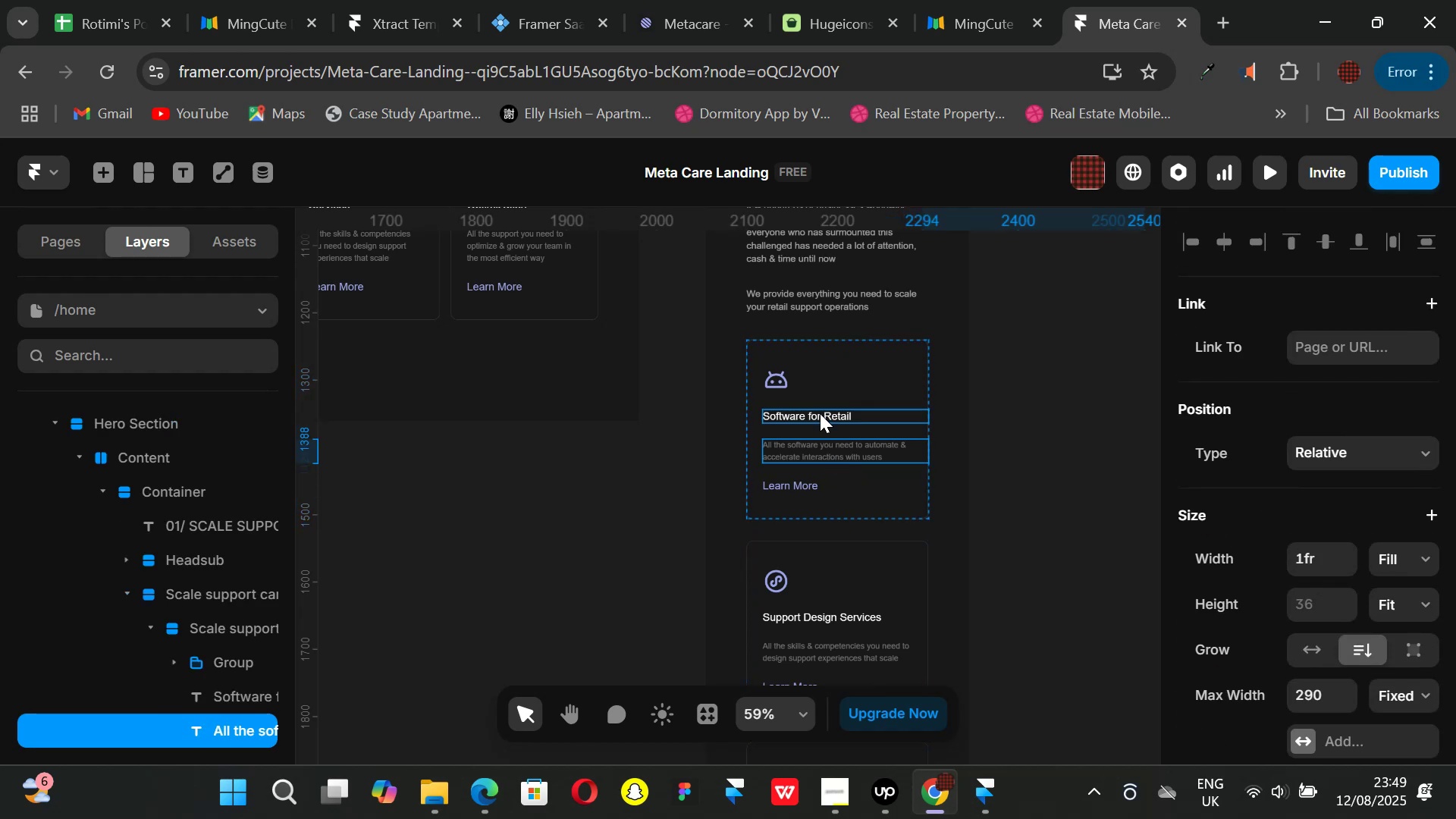 
left_click([820, 413])
 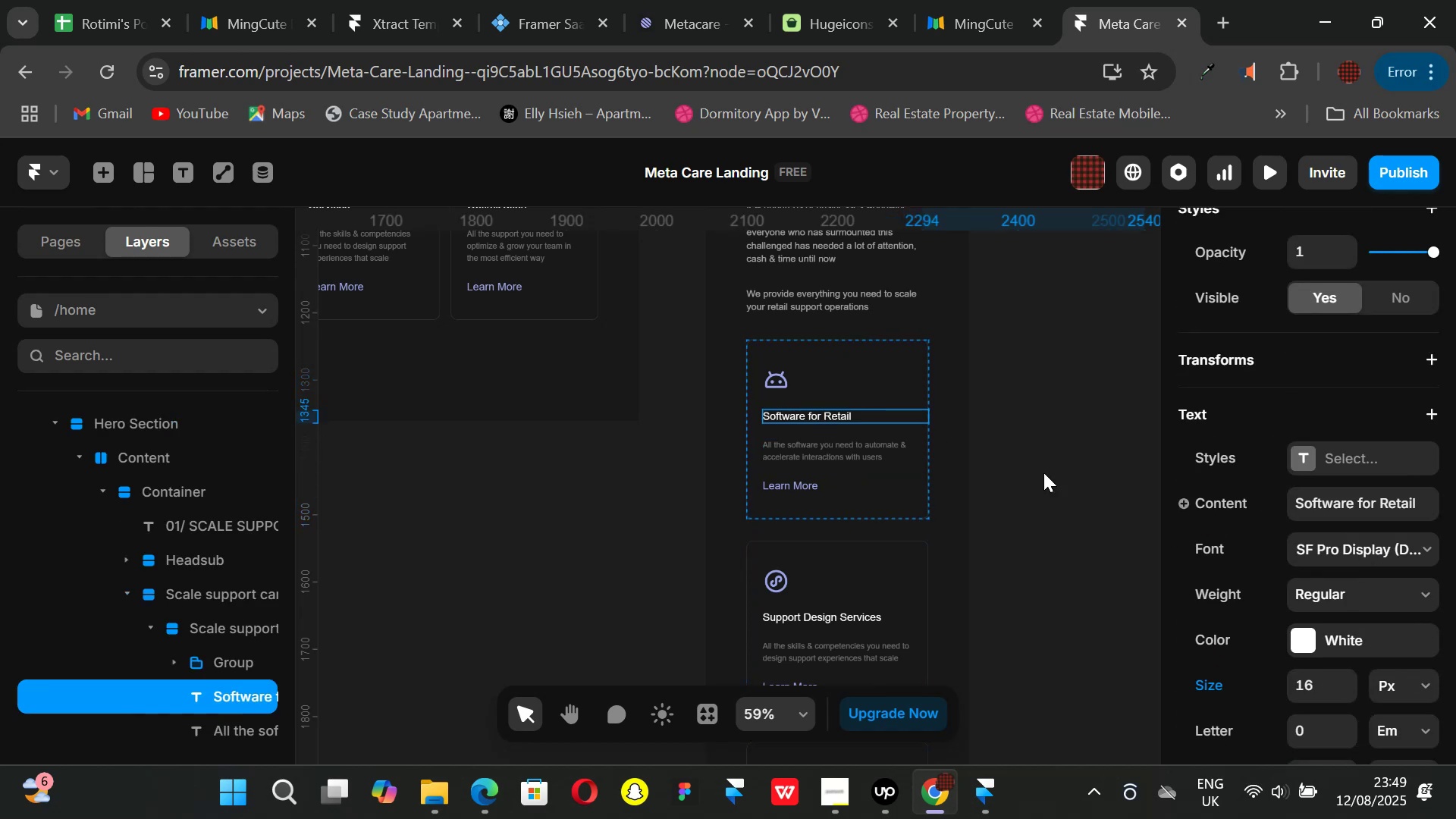 
left_click([1078, 485])
 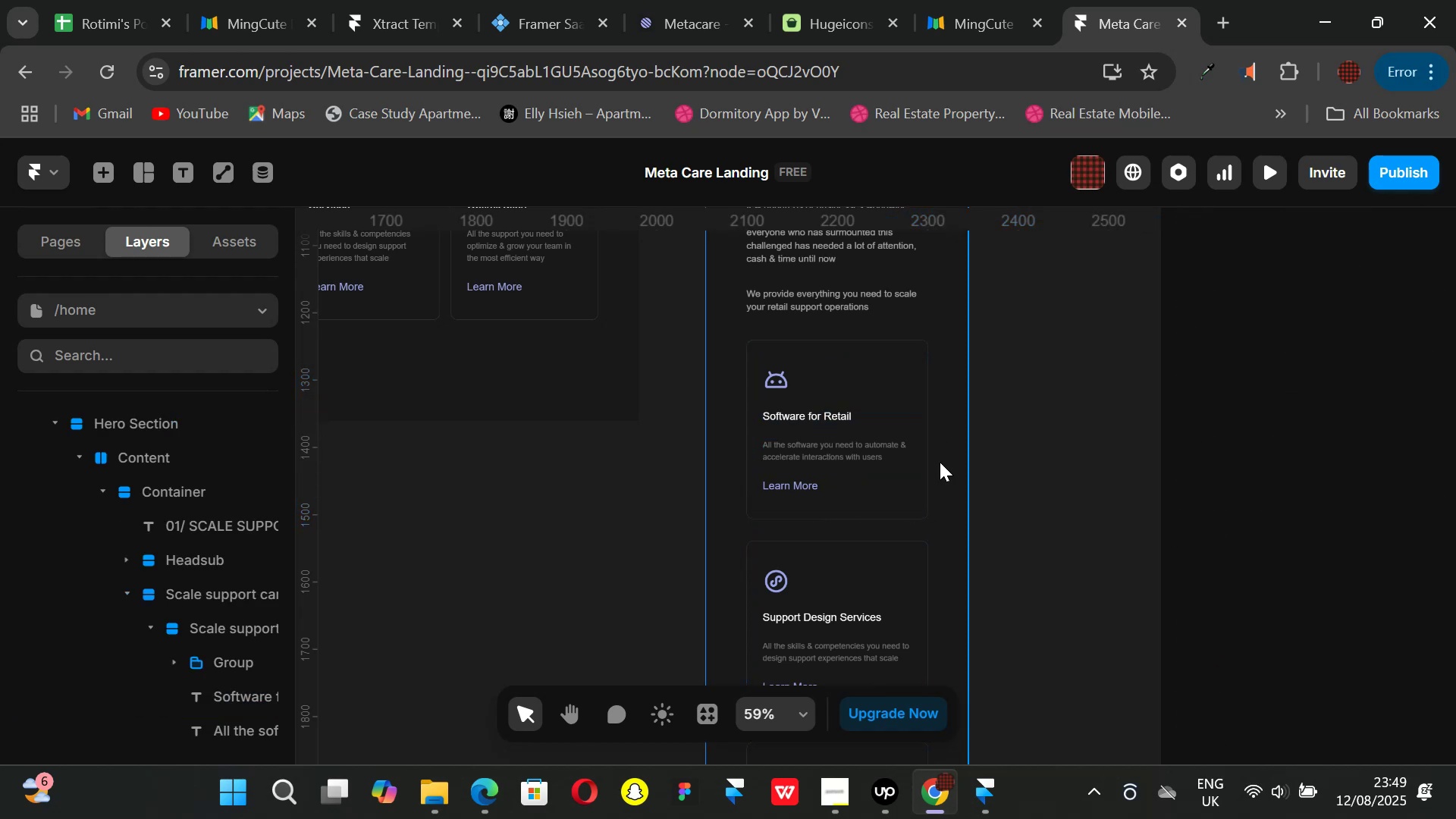 
hold_key(key=ControlLeft, duration=0.55)
scroll: coordinate [902, 448], scroll_direction: up, amount: 1.0
 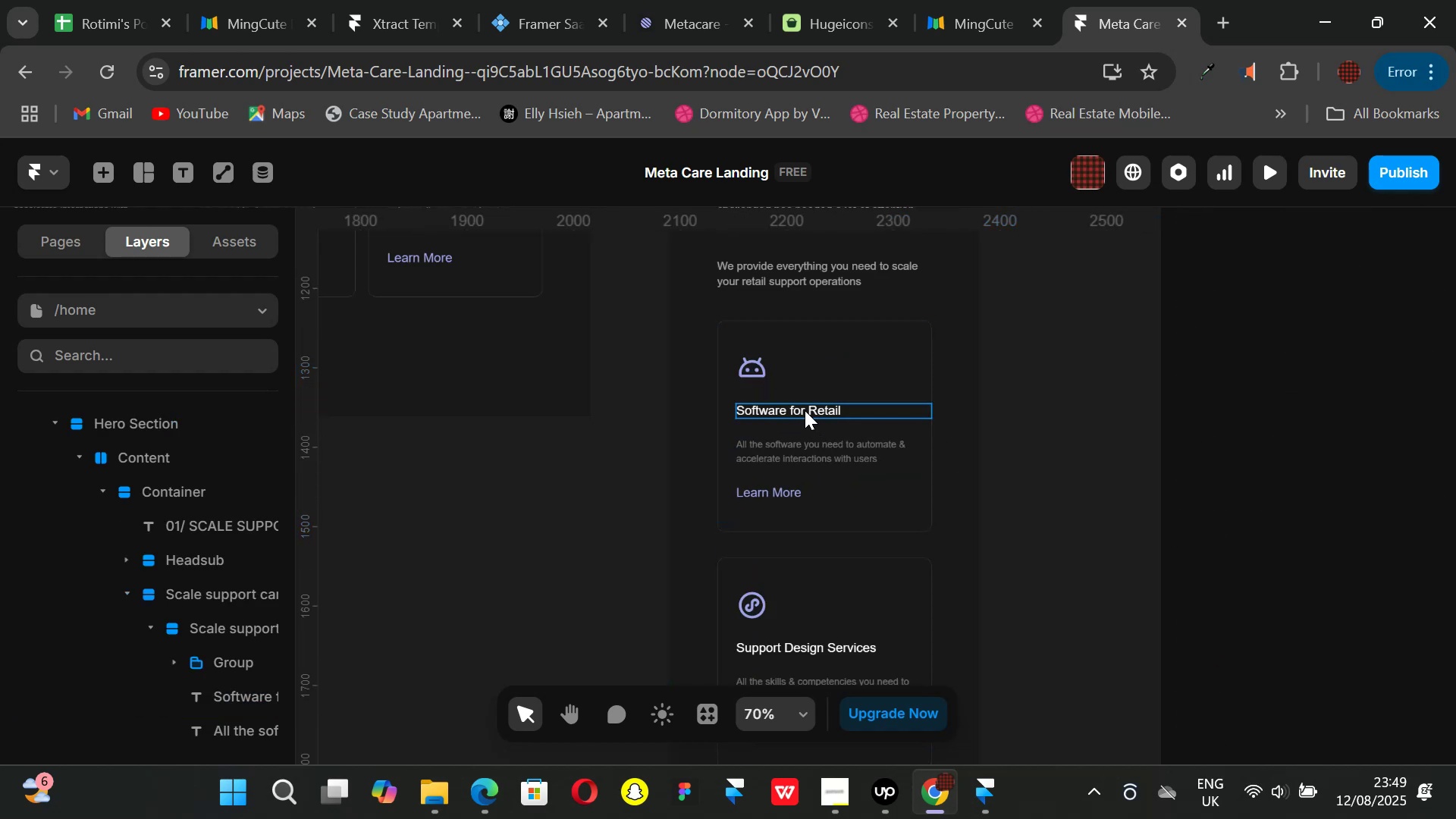 
left_click([805, 410])
 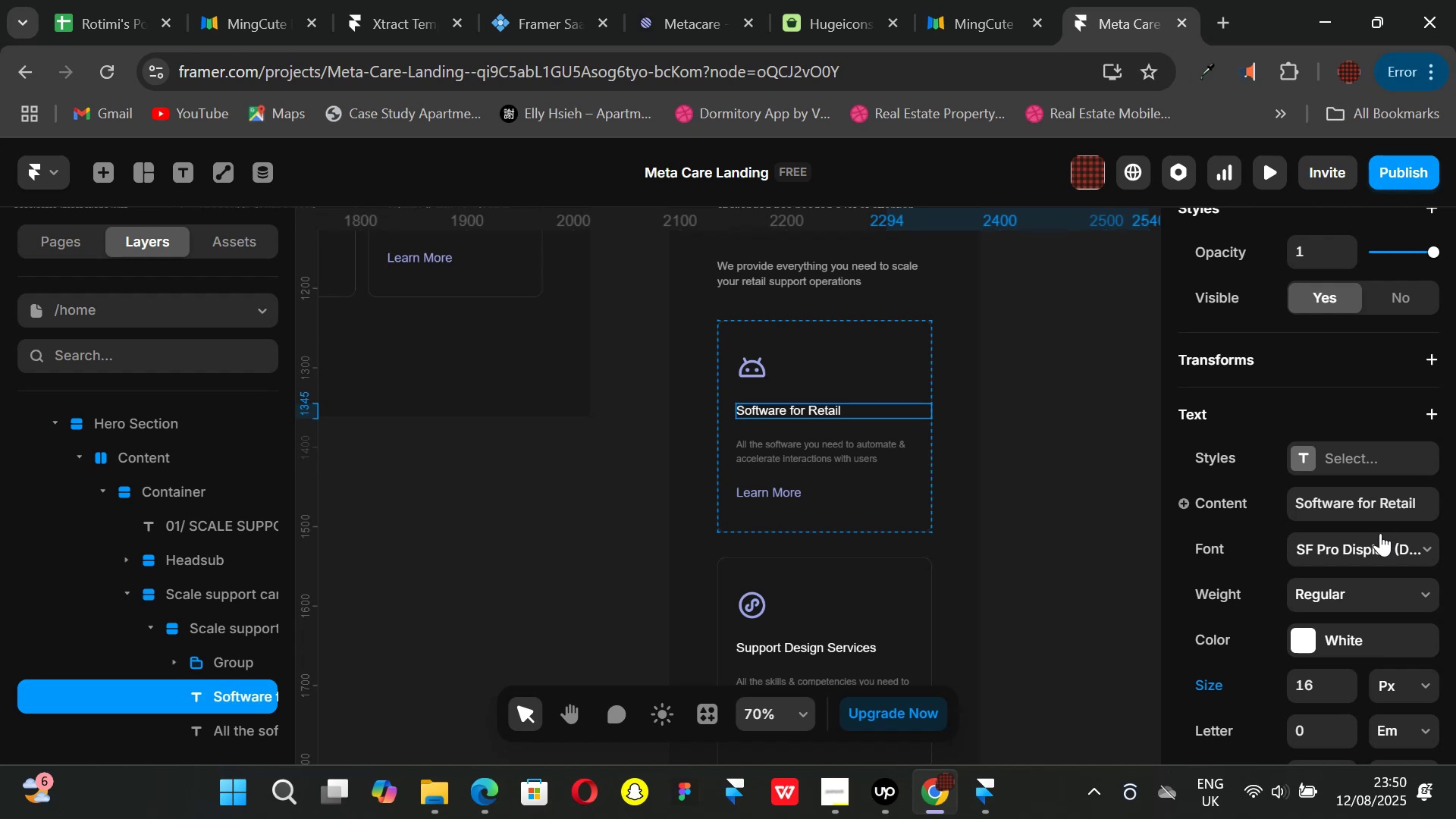 
scroll: coordinate [1354, 539], scroll_direction: up, amount: 1.0
 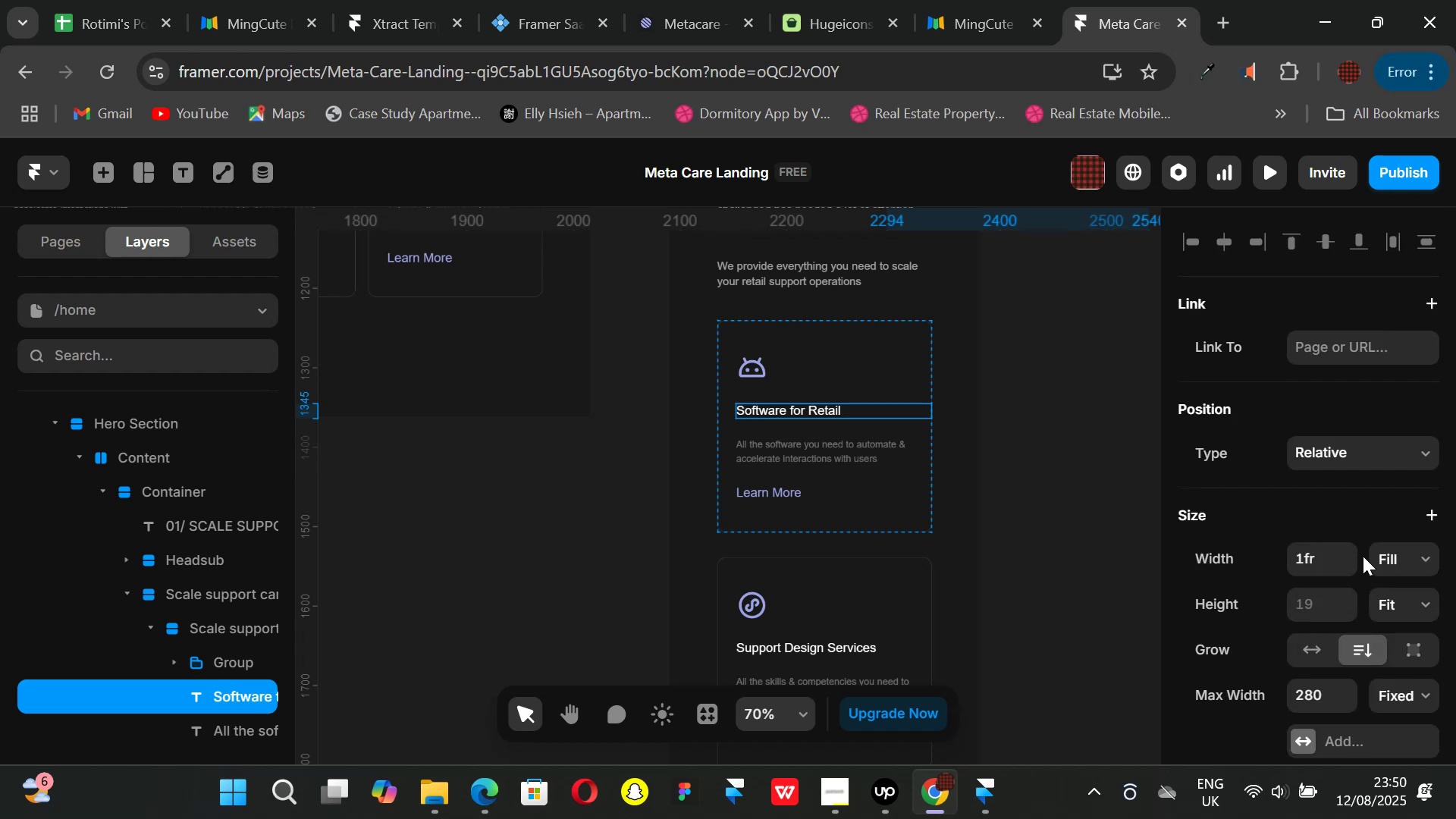 
scroll: coordinate [1360, 583], scroll_direction: down, amount: 1.0
 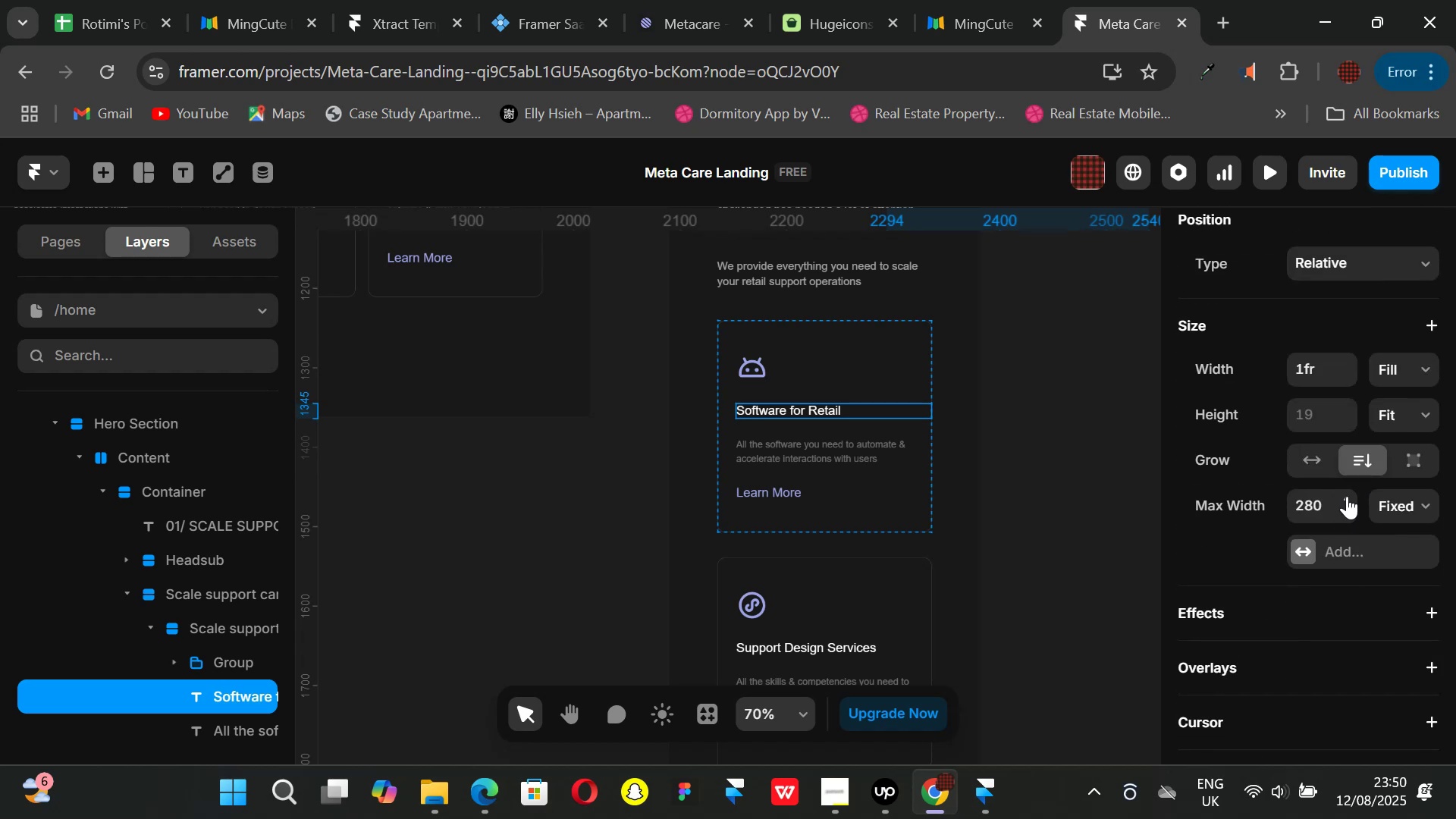 
left_click_drag(start_coordinate=[1347, 495], to_coordinate=[1358, 629])
 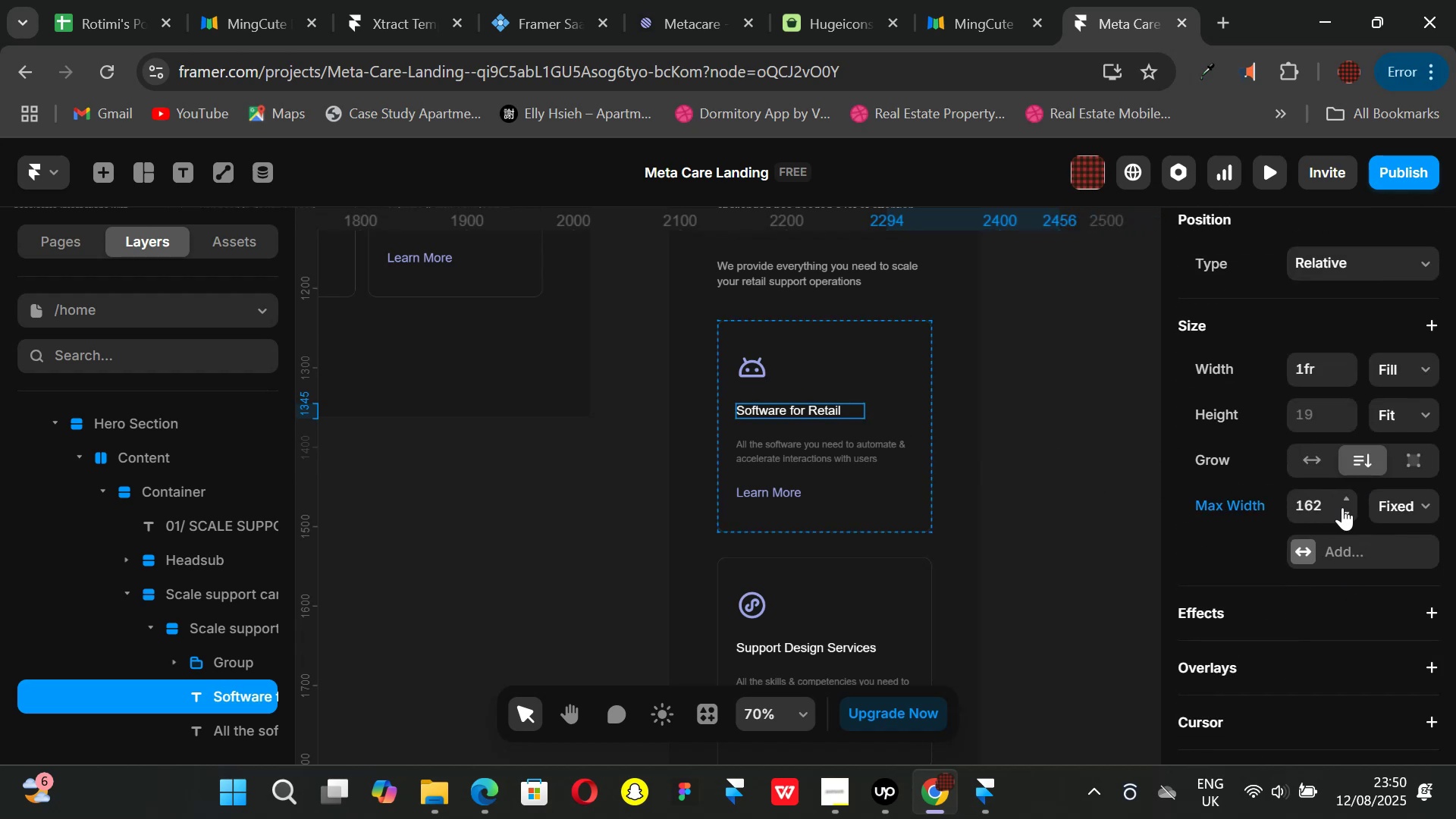 
left_click([1317, 507])
 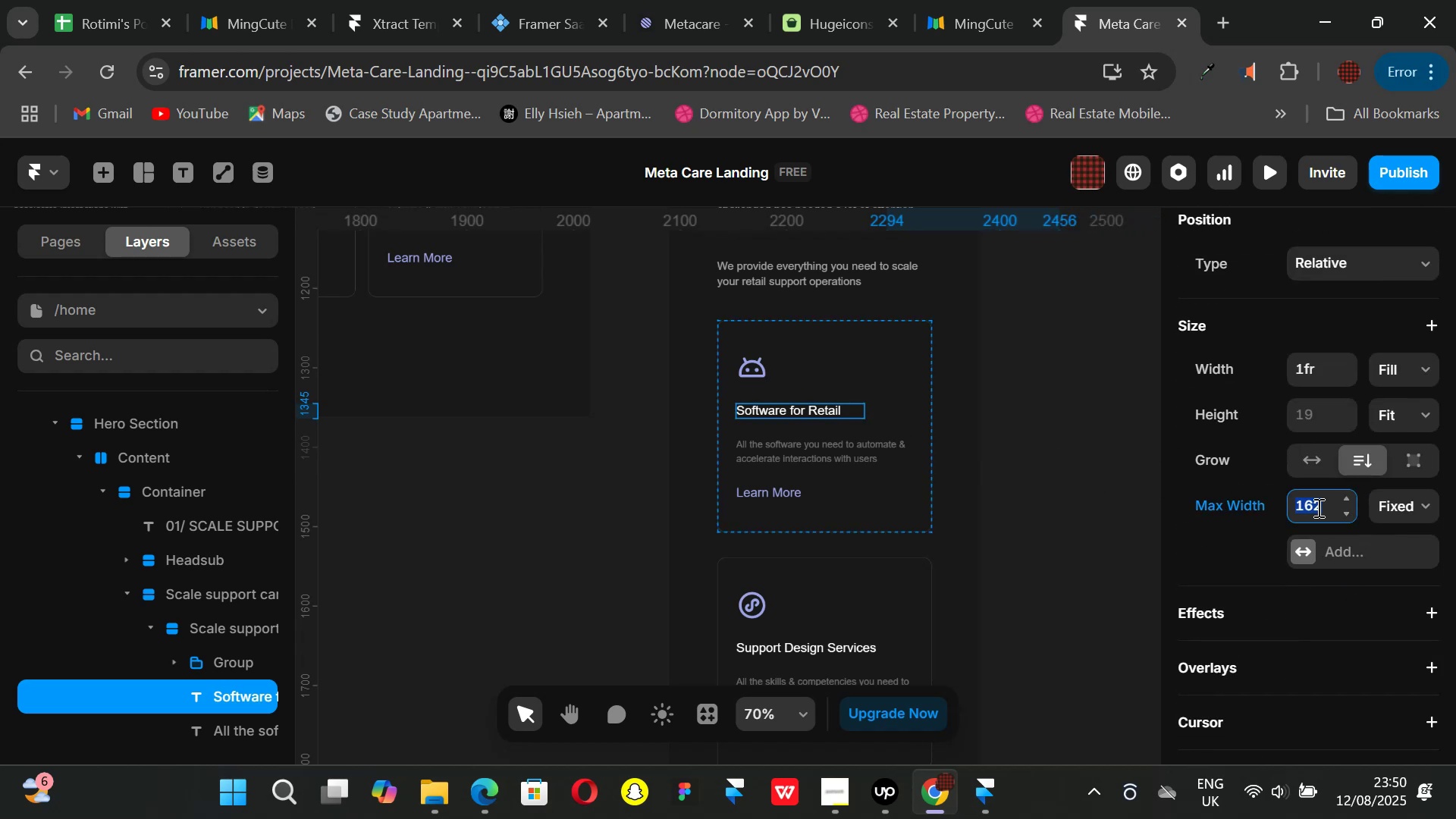 
type(180)
 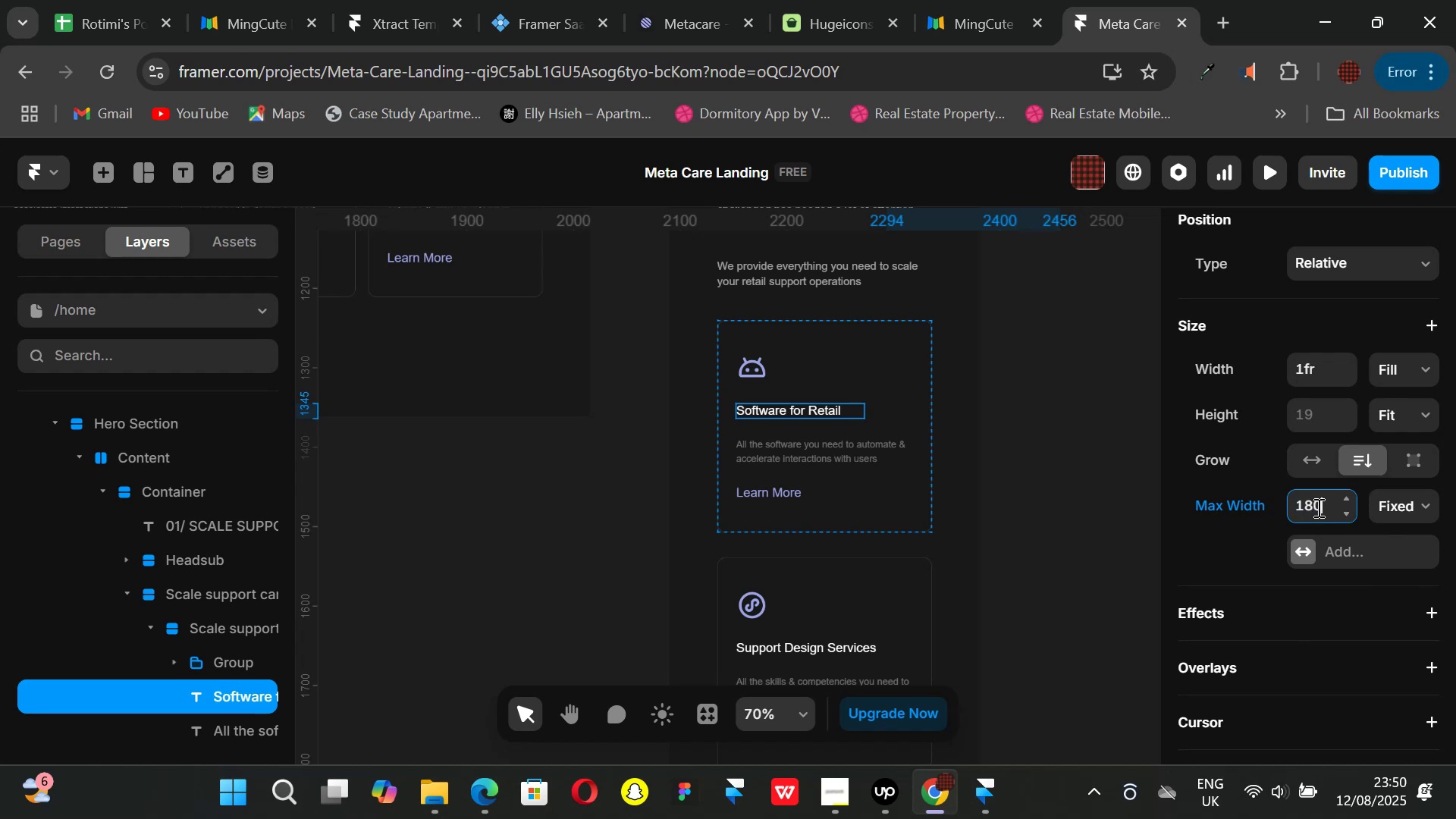 
key(Enter)
 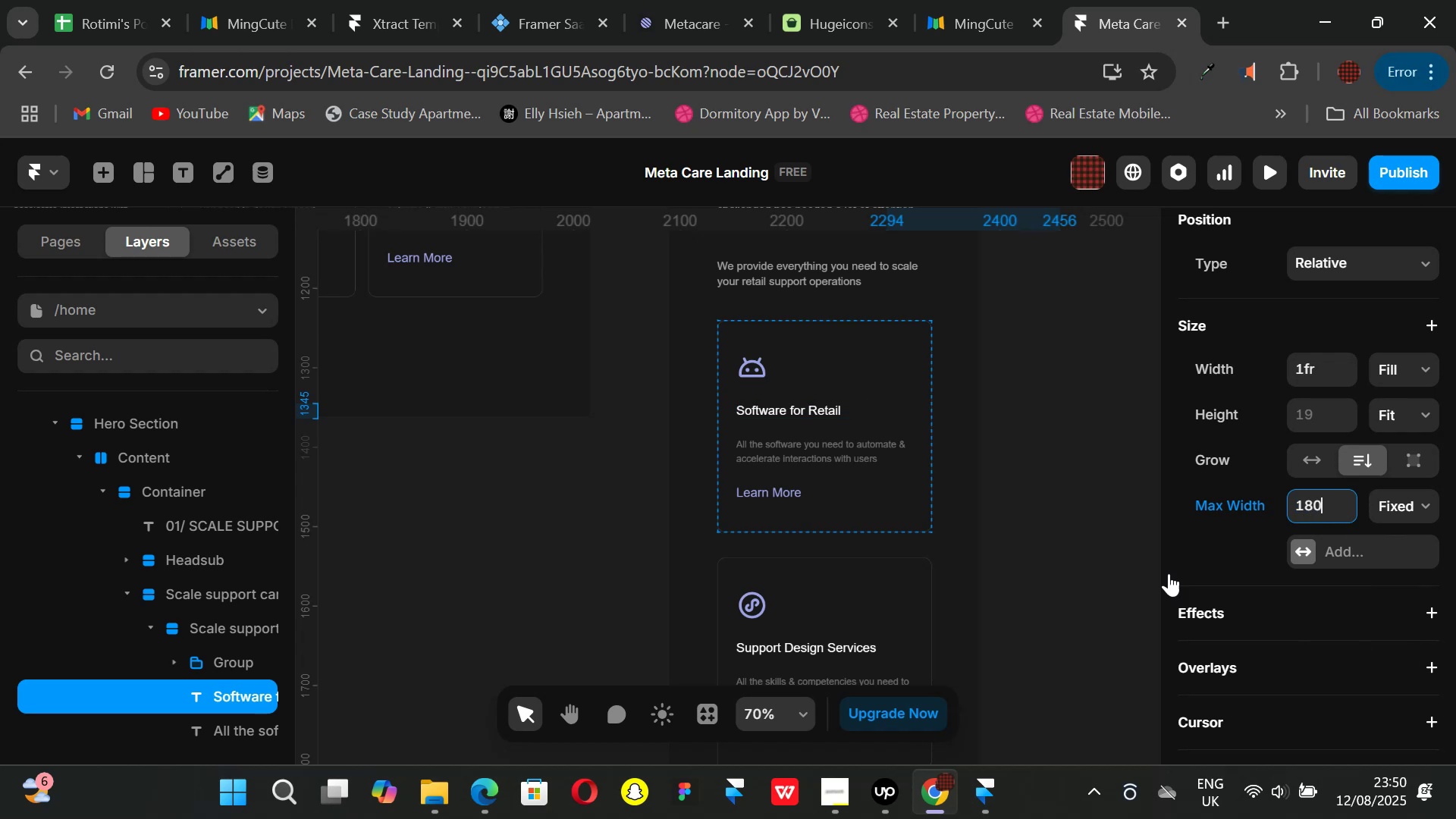 
left_click([1078, 535])
 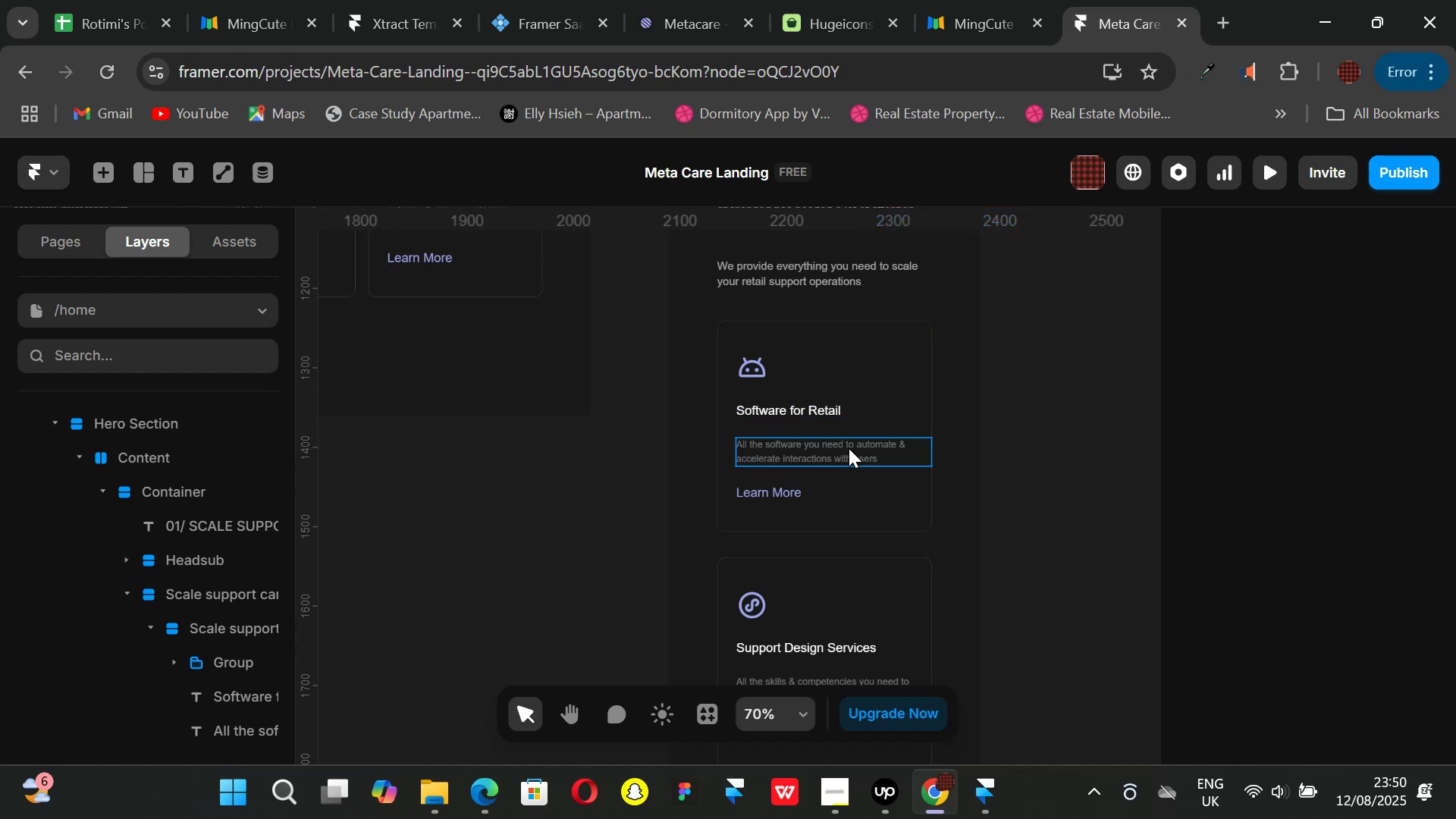 
left_click([849, 448])
 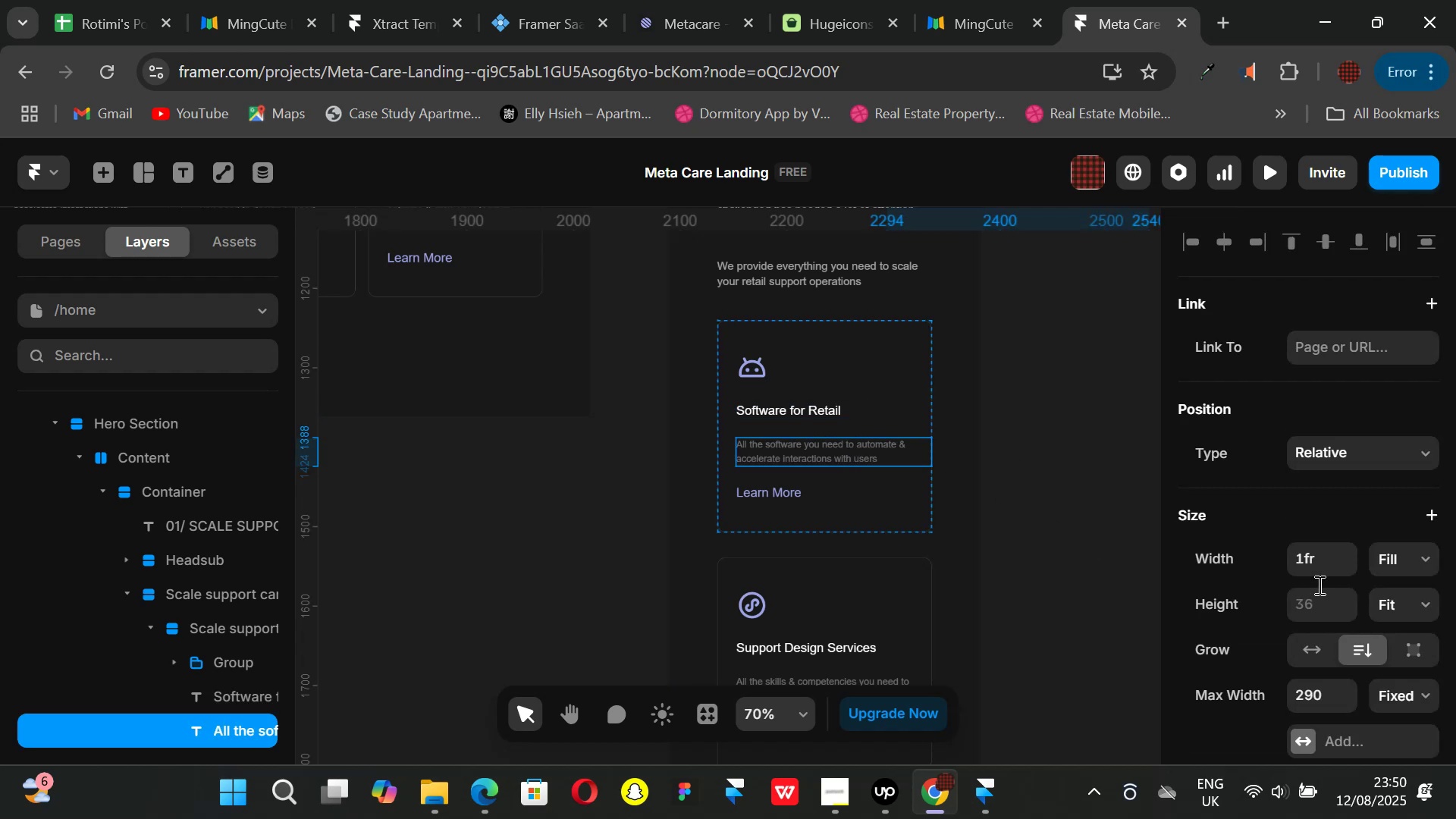 
scroll: coordinate [1320, 536], scroll_direction: down, amount: 2.0
 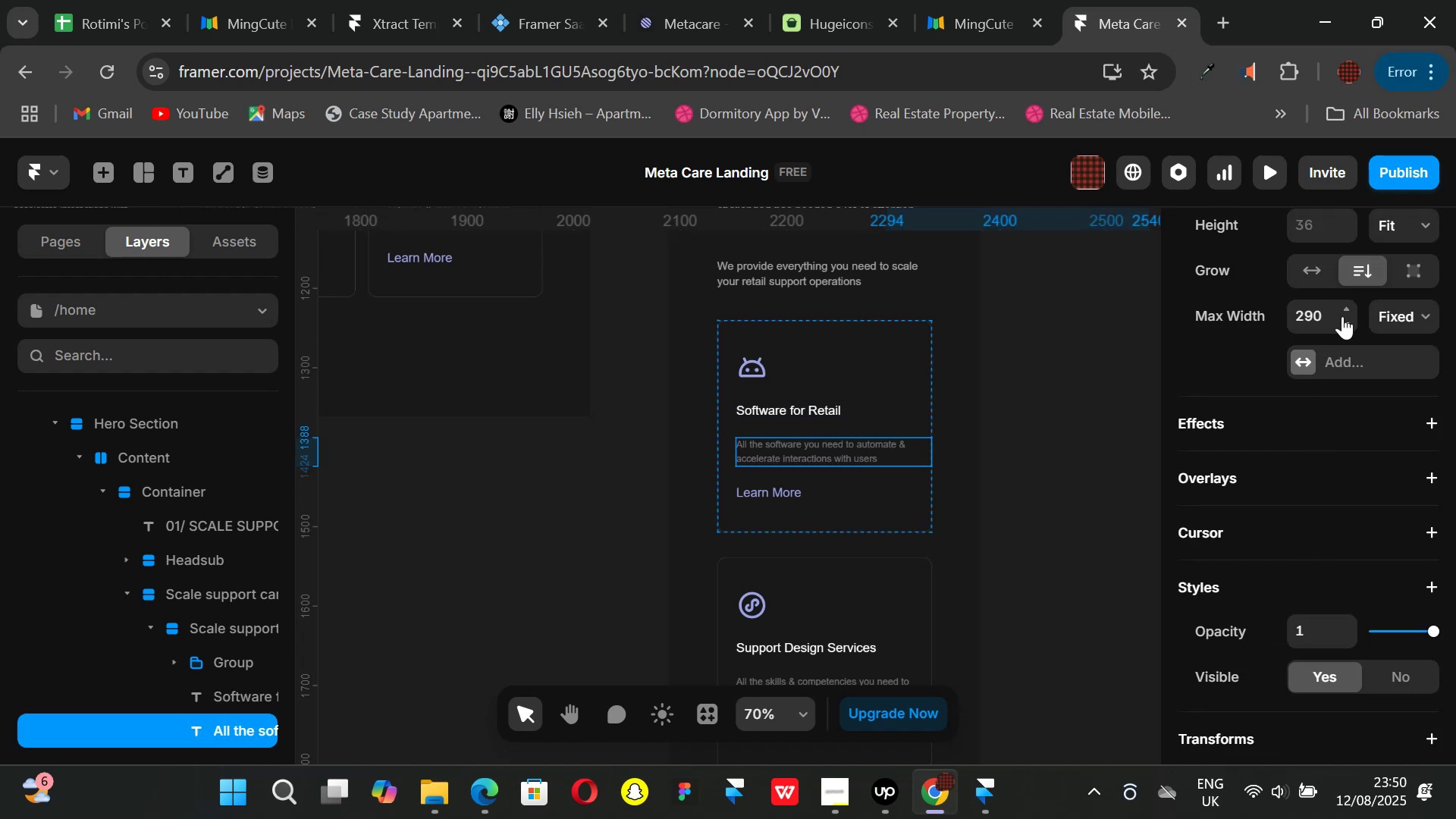 
left_click_drag(start_coordinate=[1345, 309], to_coordinate=[1357, 380])
 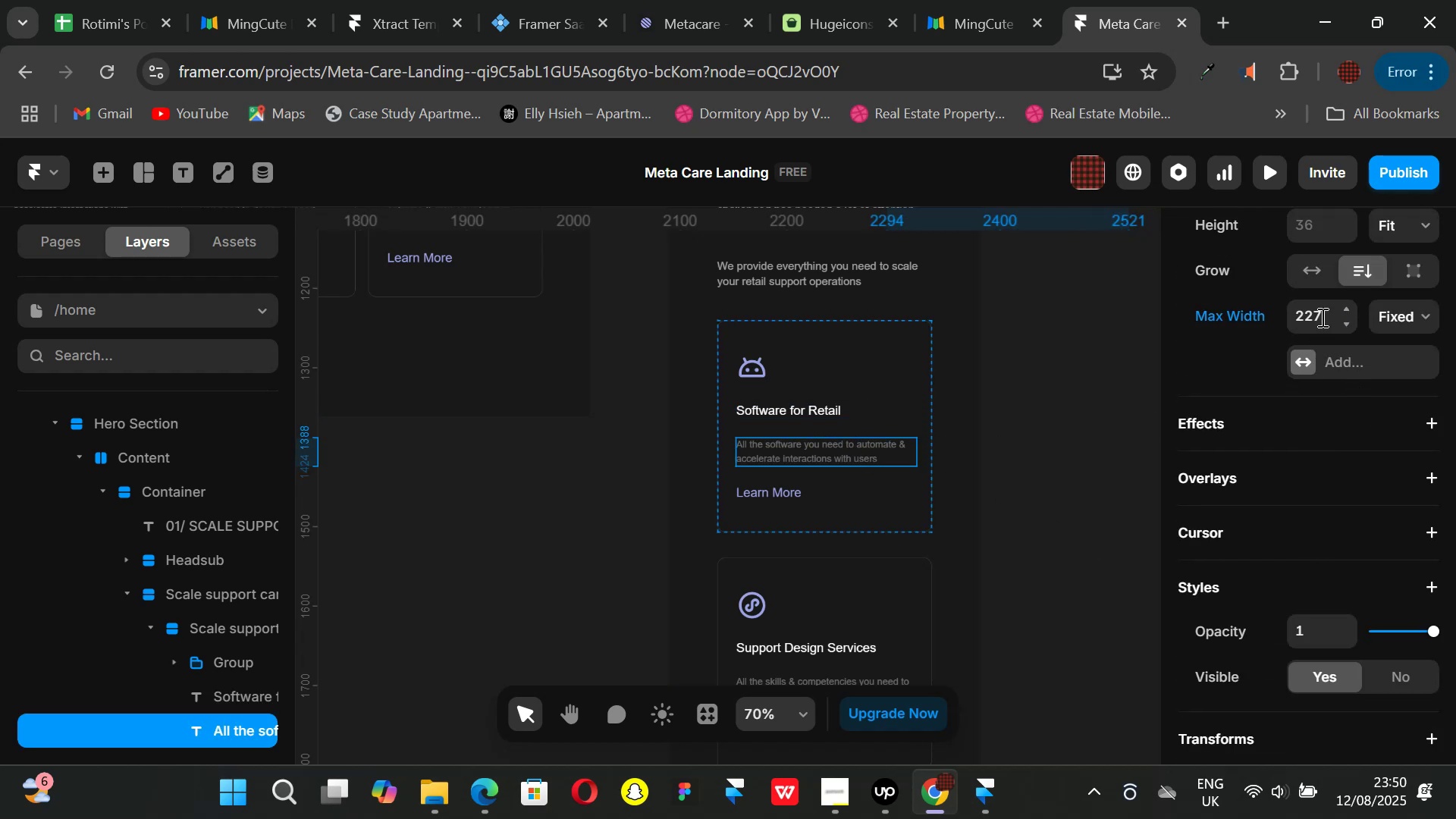 
left_click([1322, 315])
 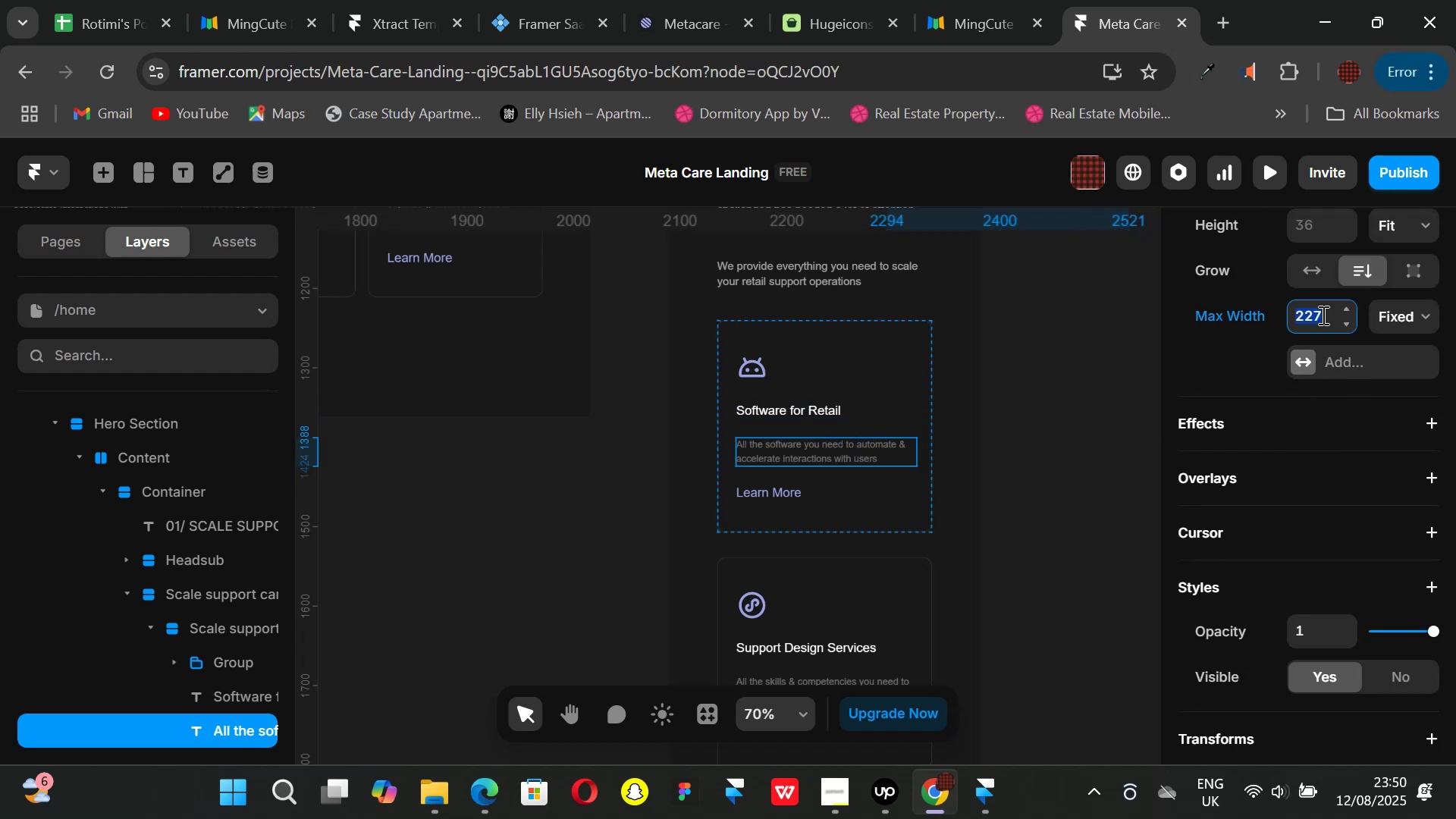 
type(22)
key(Backspace)
type(15)
 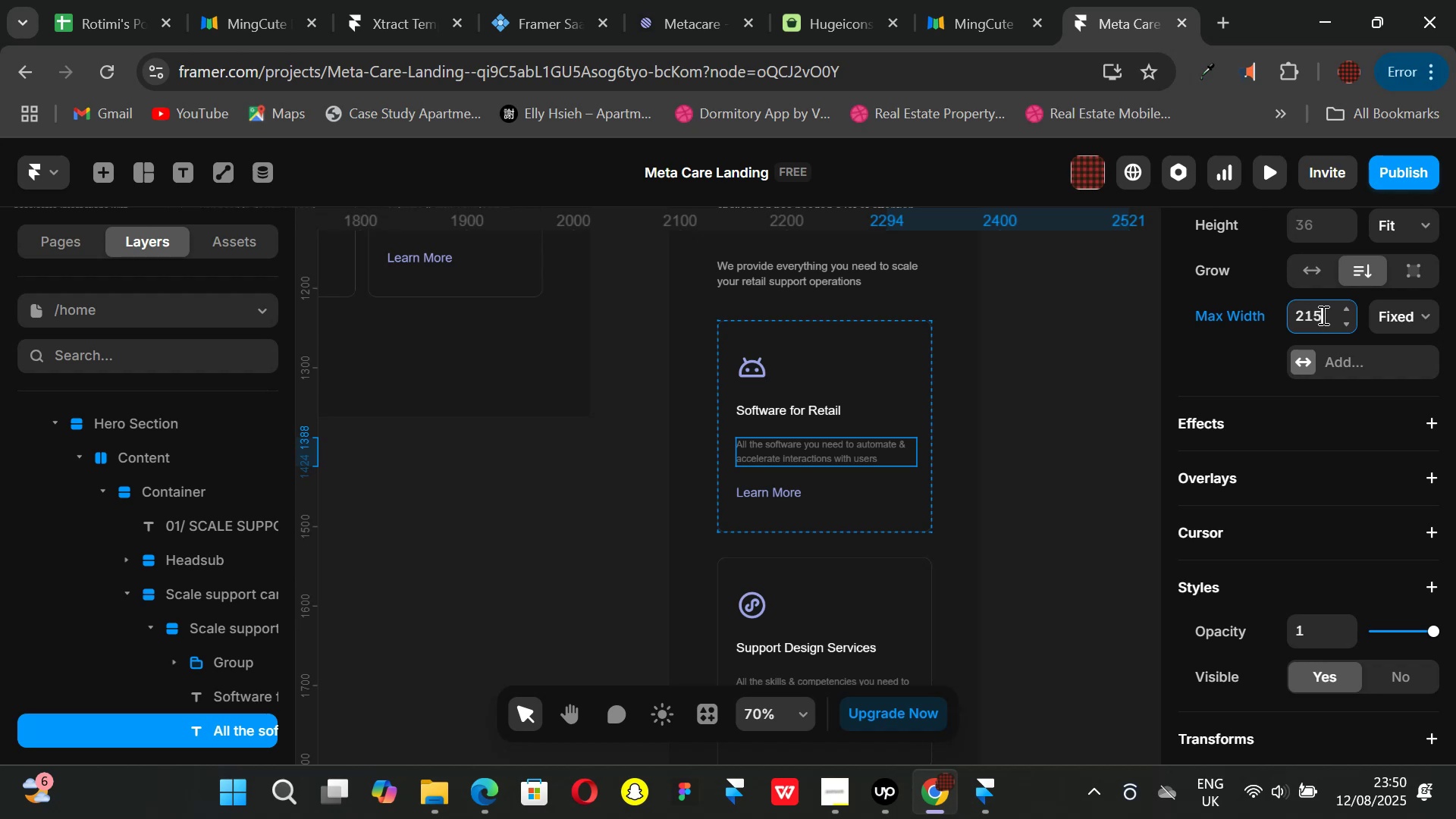 
key(Enter)
 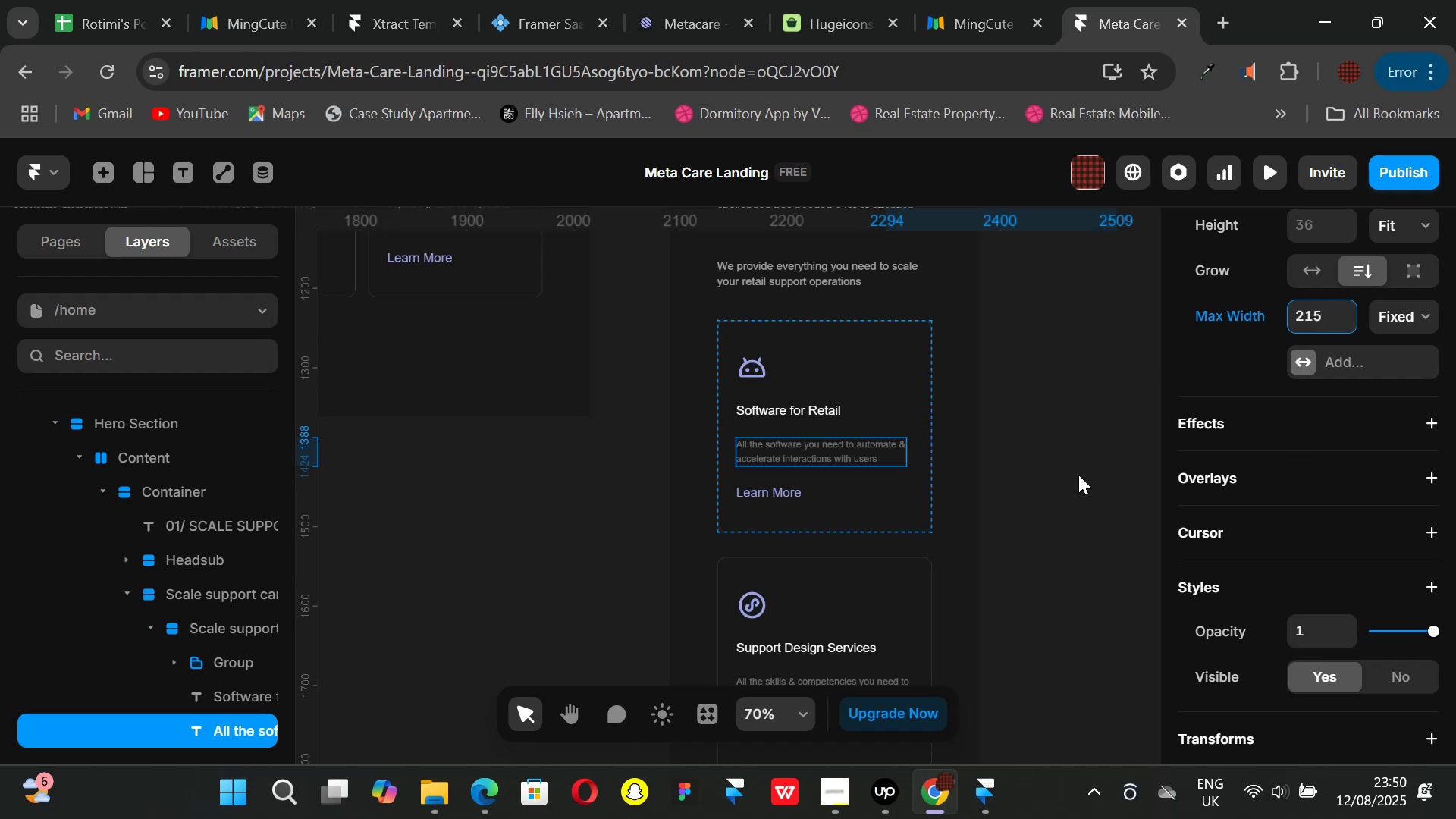 
wait(5.17)
 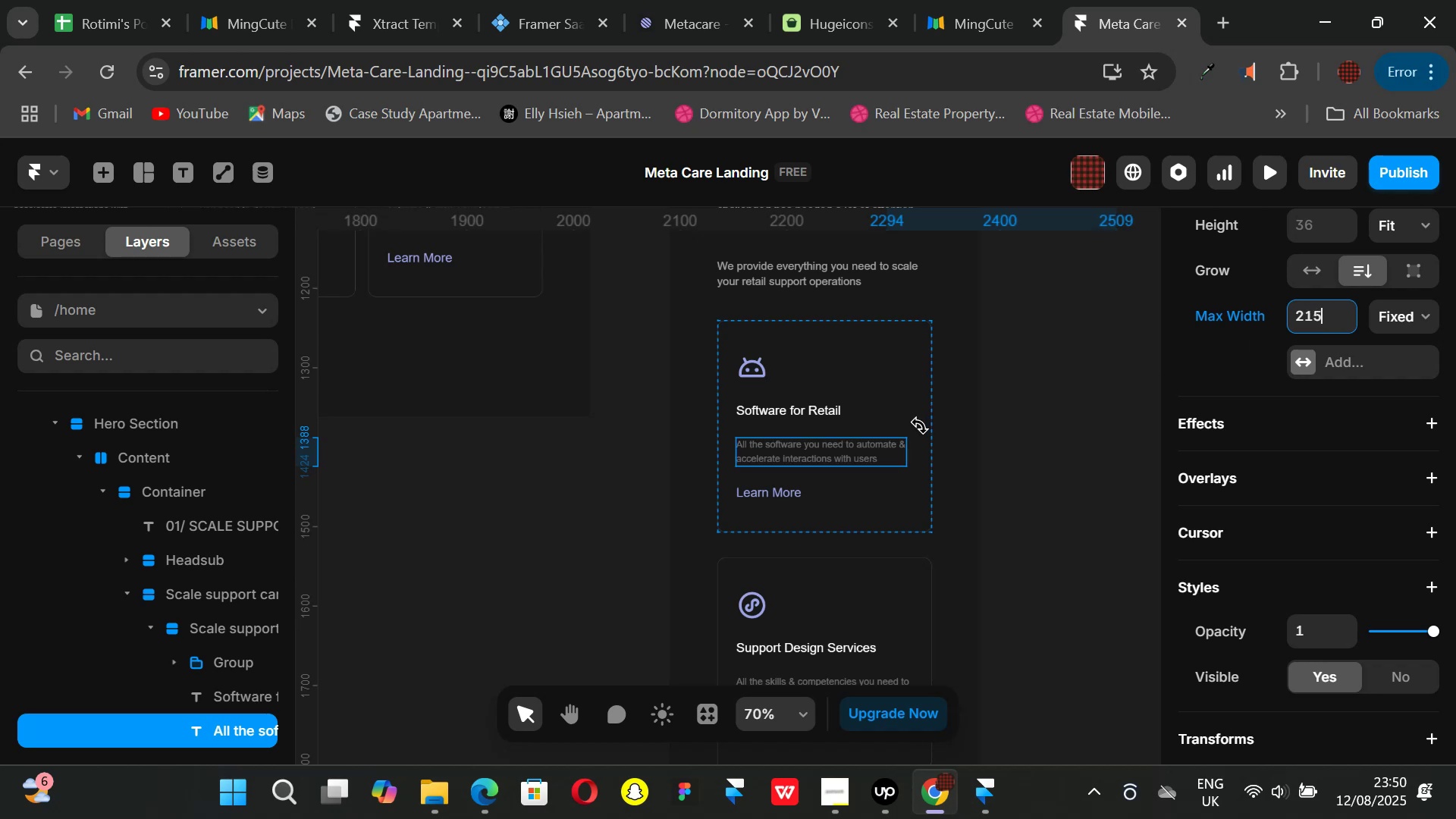 
left_click([1078, 475])
 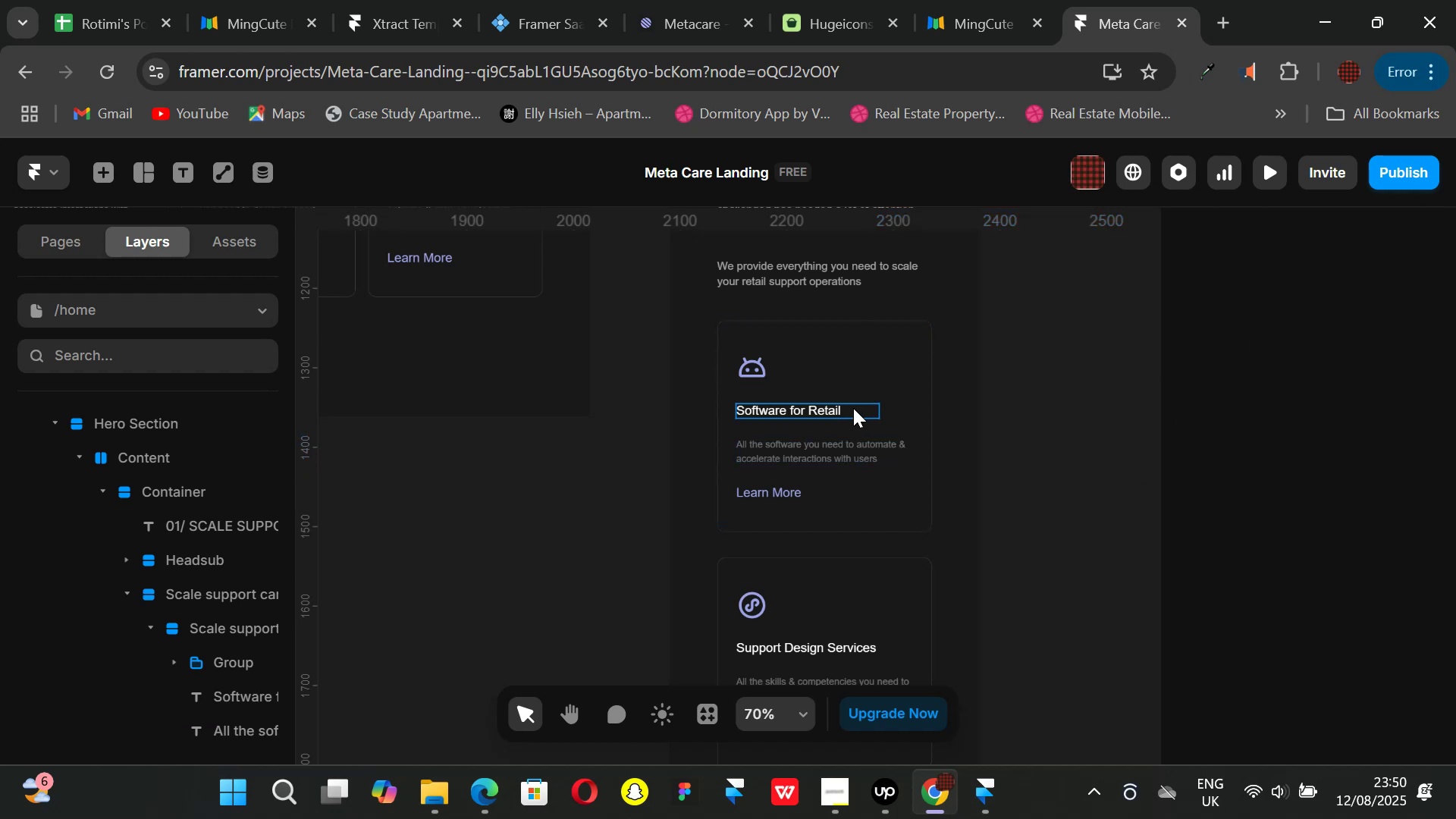 
left_click([853, 408])
 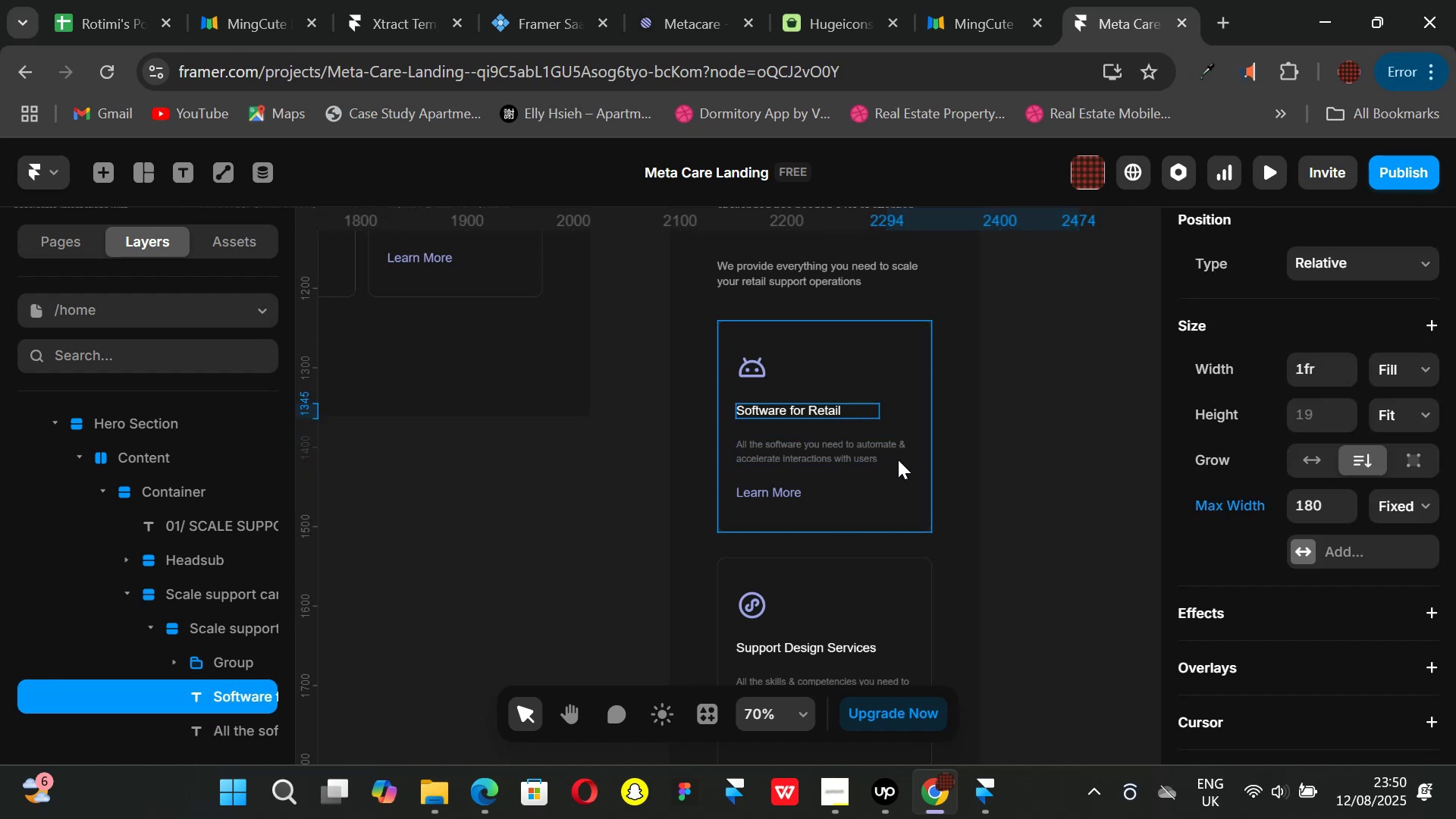 
left_click([864, 455])
 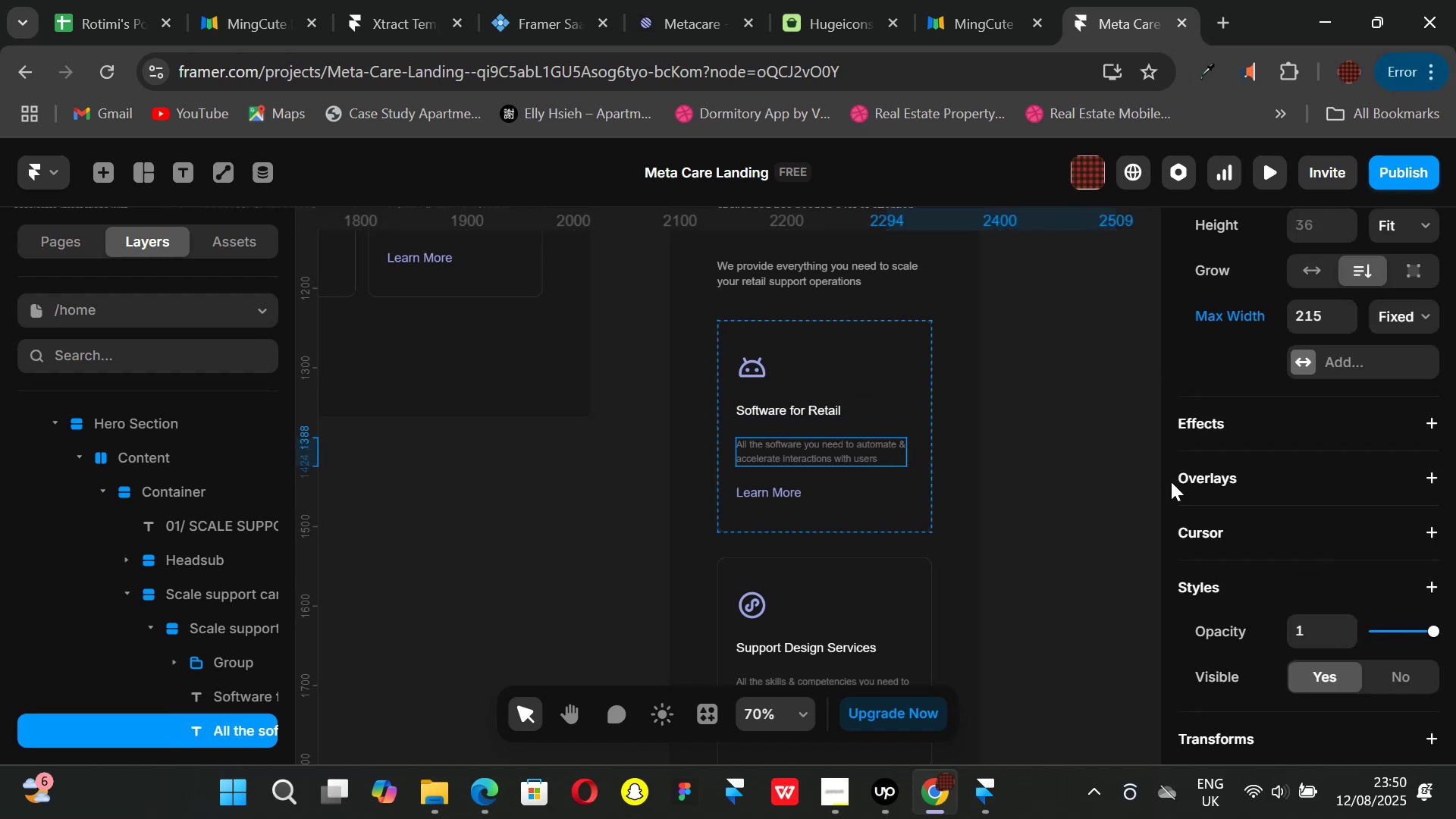 
scroll: coordinate [1084, 503], scroll_direction: down, amount: 2.0
 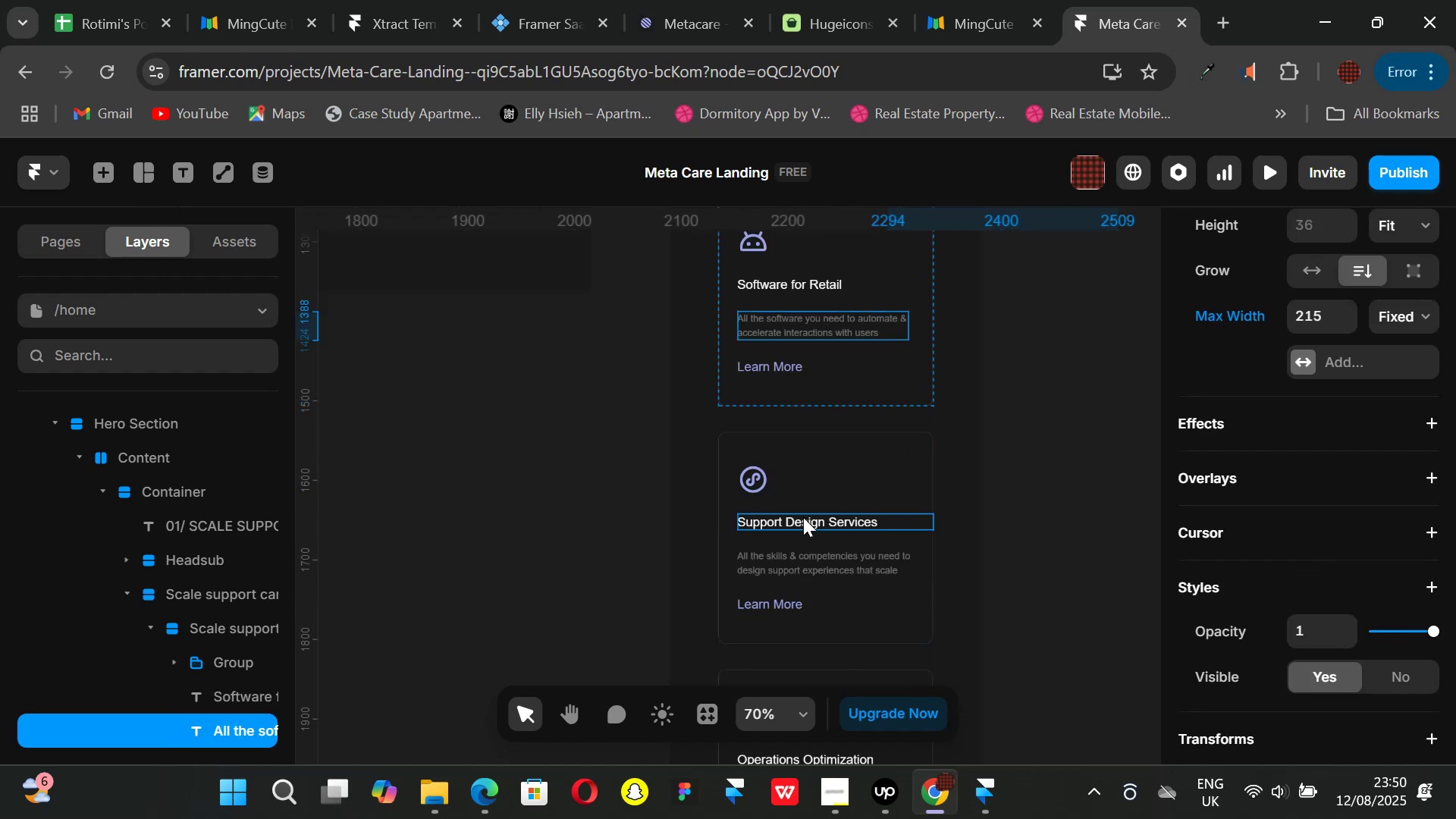 
left_click([803, 517])
 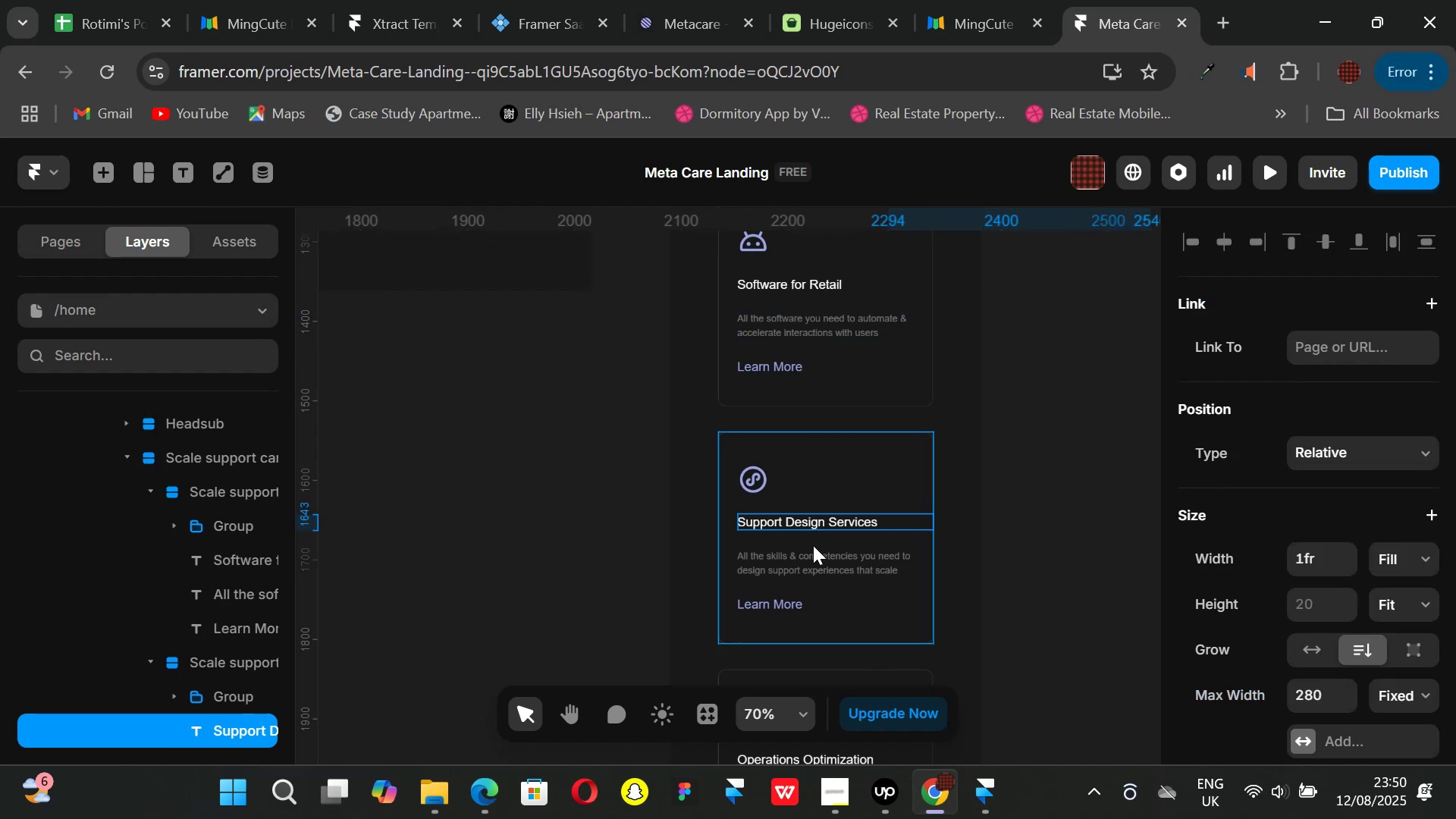 
scroll: coordinate [815, 548], scroll_direction: down, amount: 2.0
 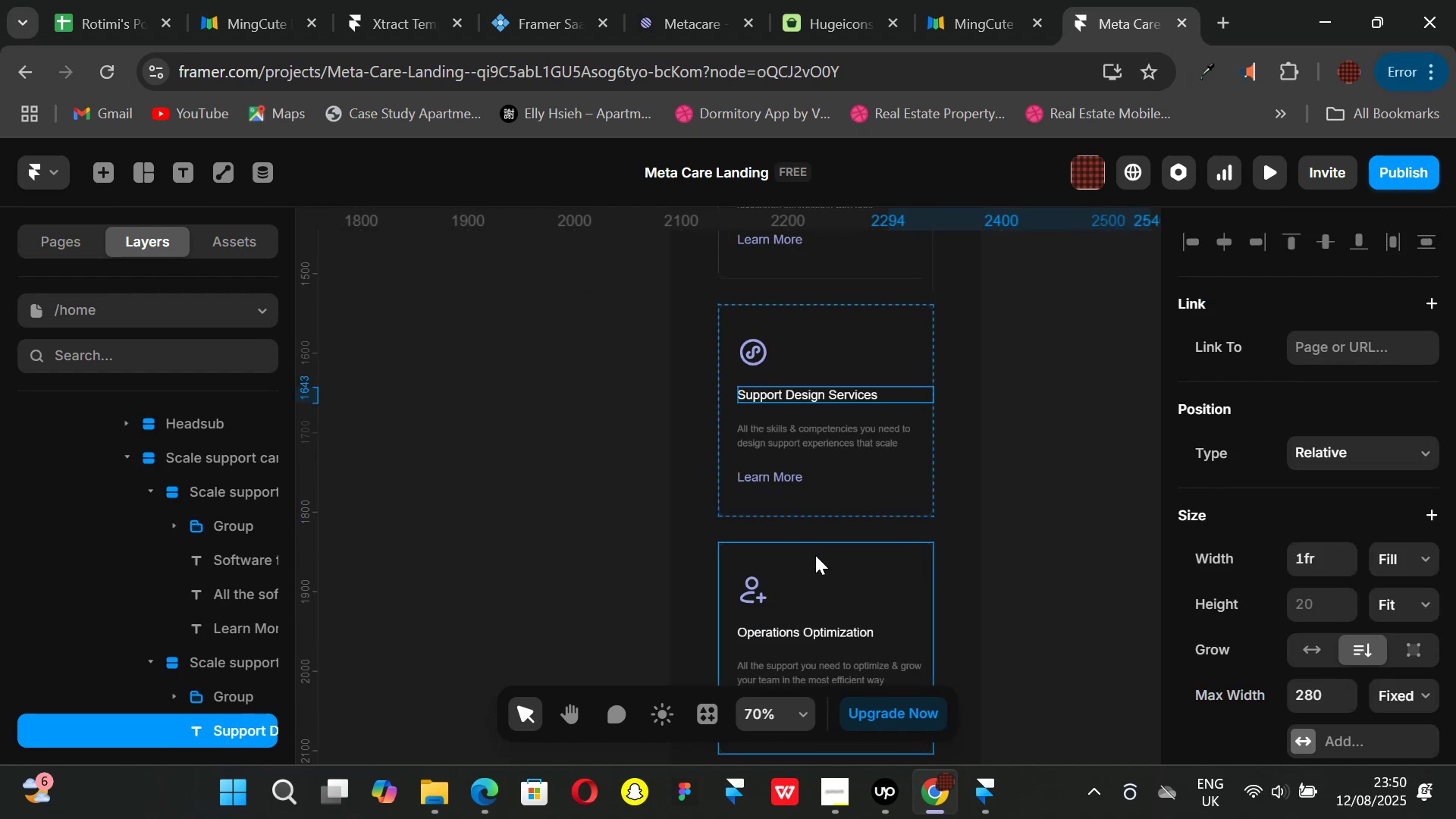 
hold_key(key=ShiftLeft, duration=1.26)
left_click([808, 633])
 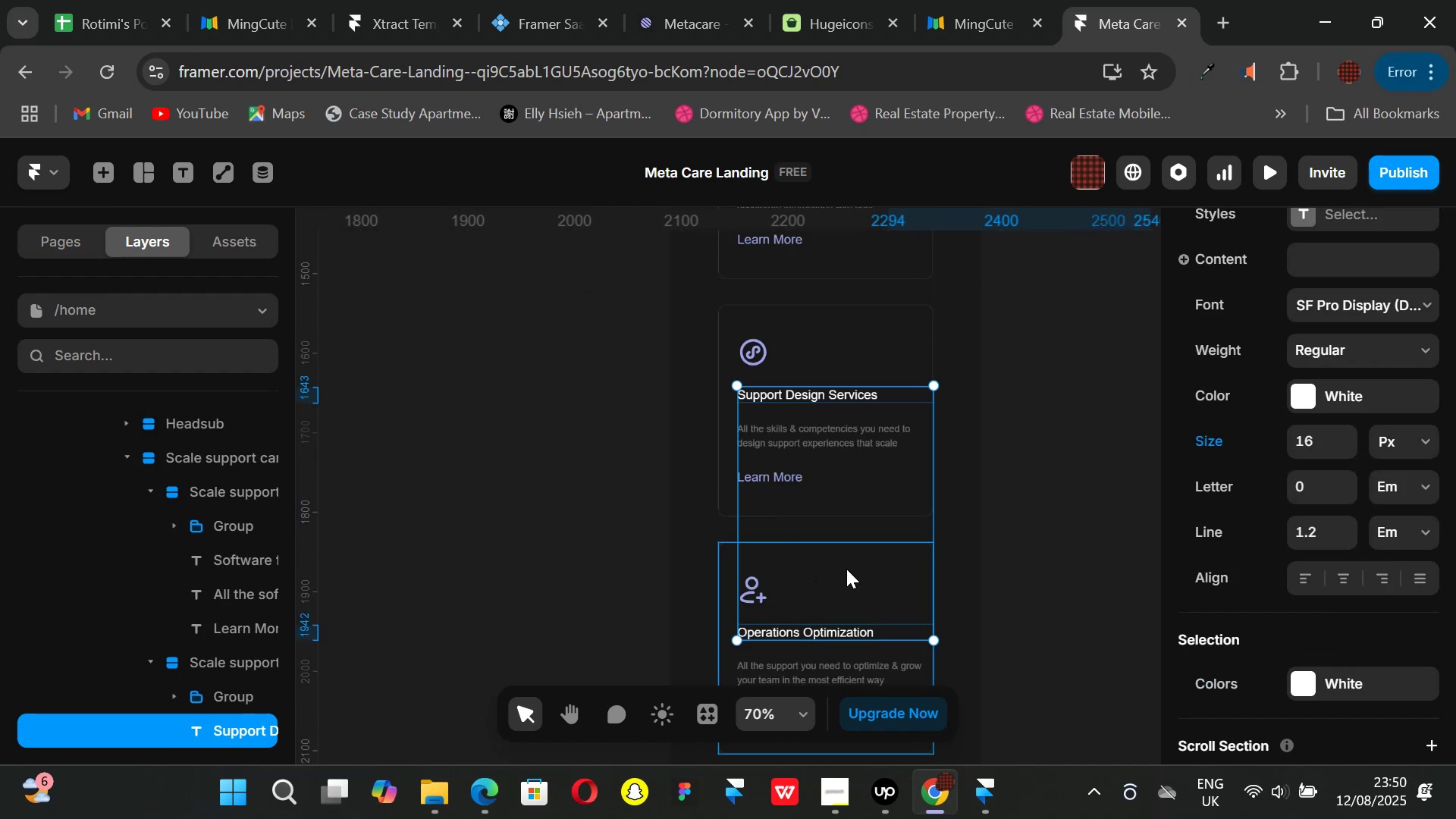 
scroll: coordinate [764, 557], scroll_direction: down, amount: 6.0
 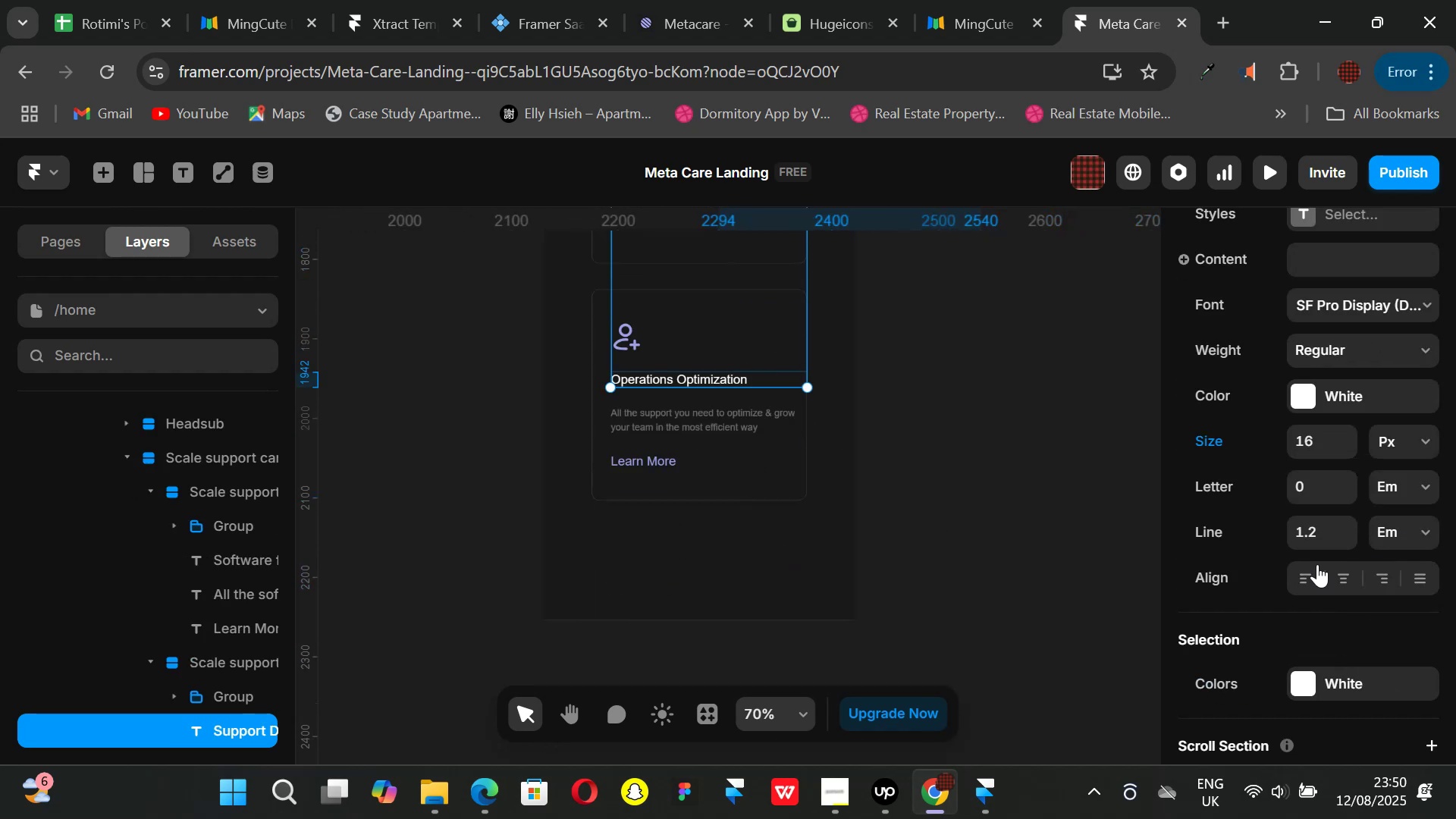 
scroll: coordinate [1272, 513], scroll_direction: up, amount: 4.0
 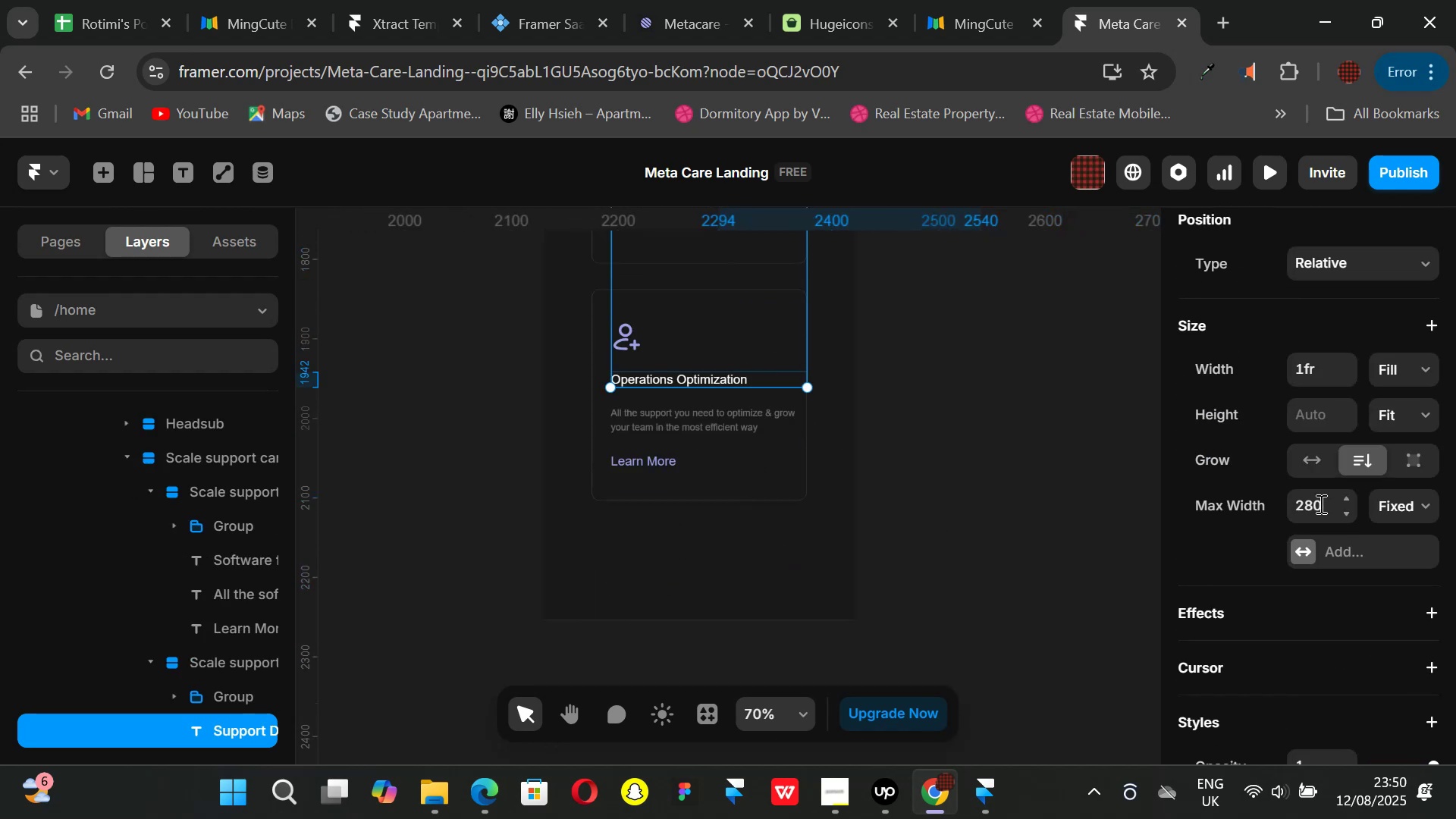 
left_click([1320, 504])
 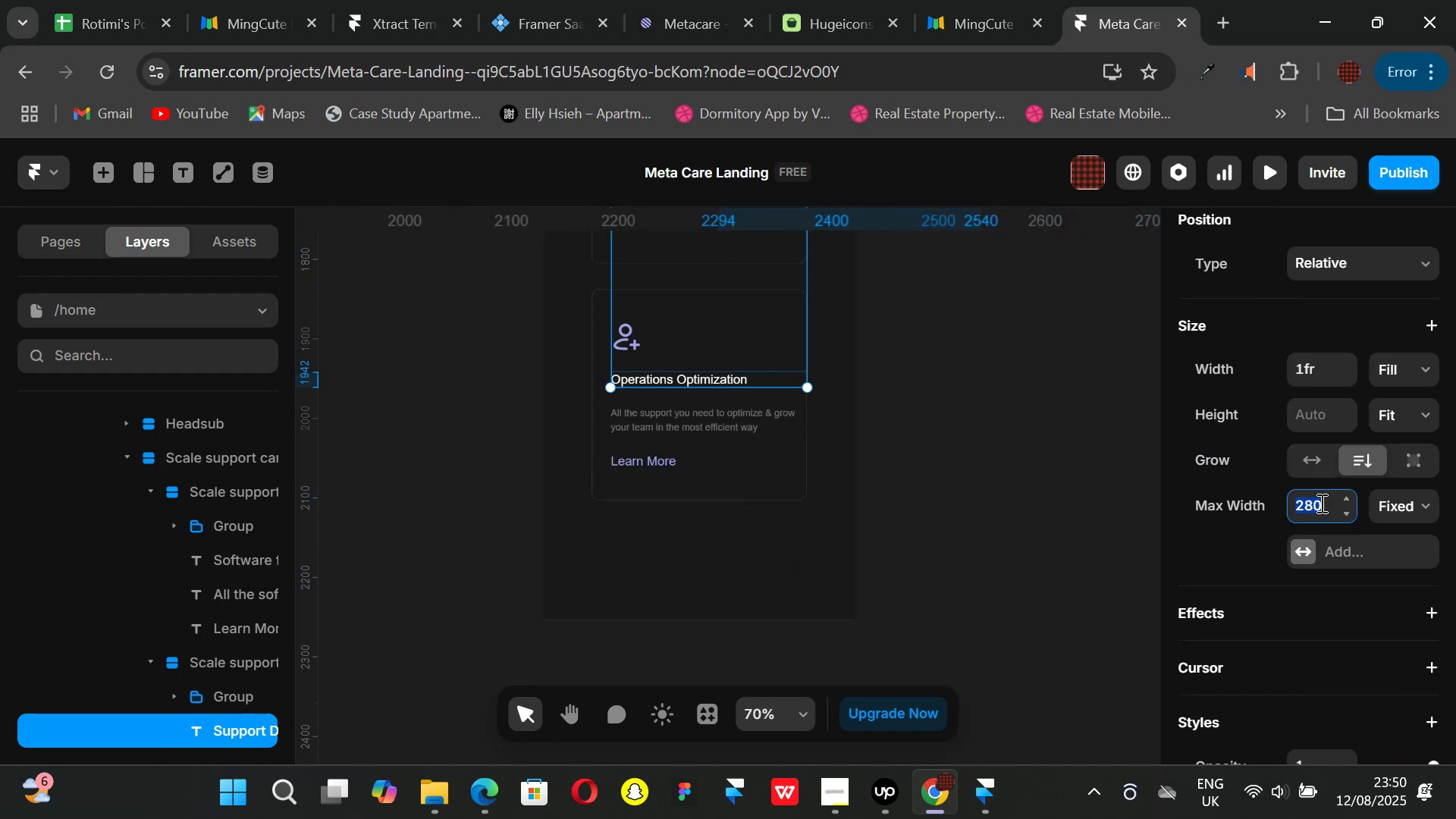 
type(180)
 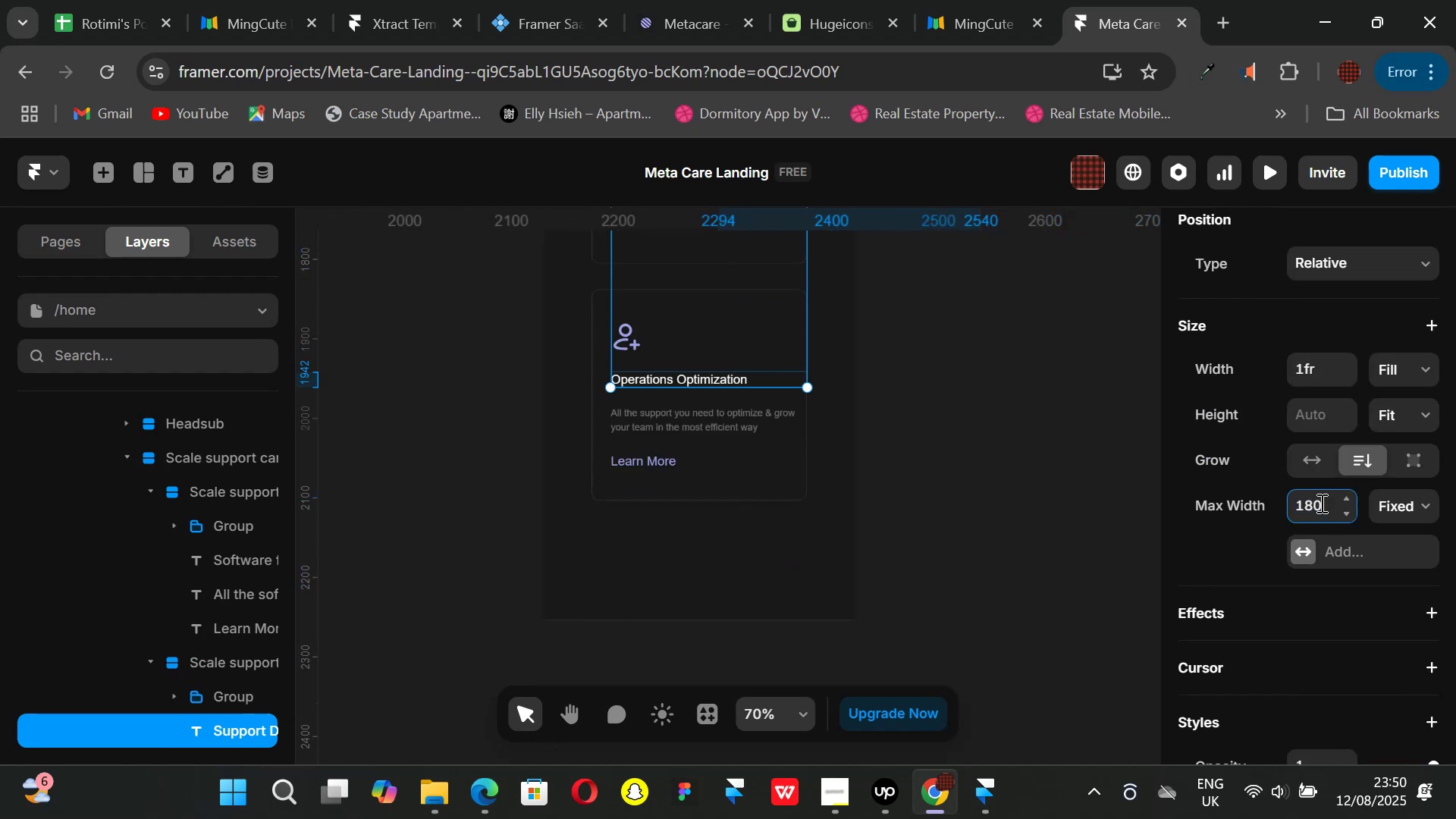 
key(Enter)
 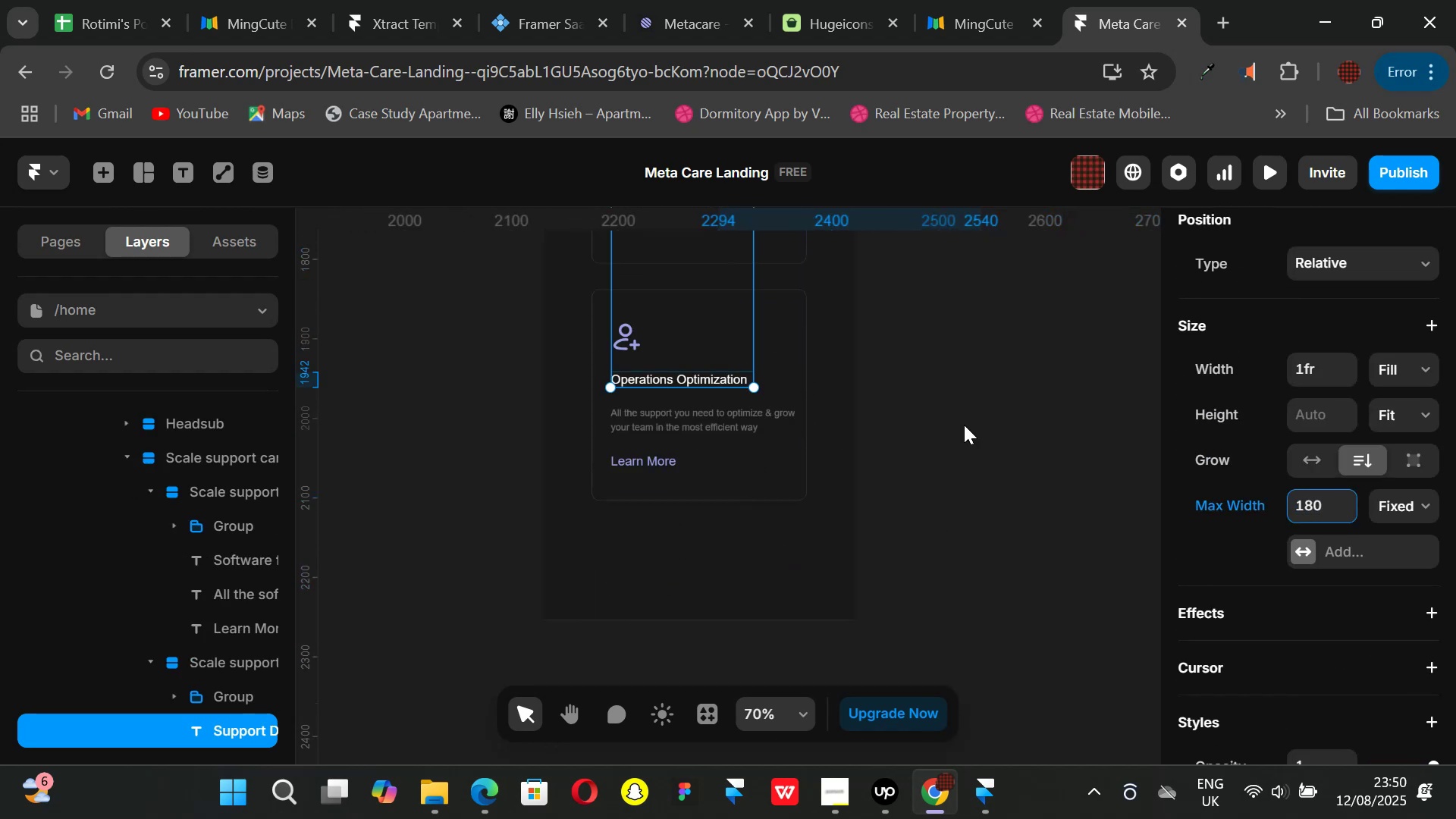 
scroll: coordinate [862, 455], scroll_direction: up, amount: 3.0
 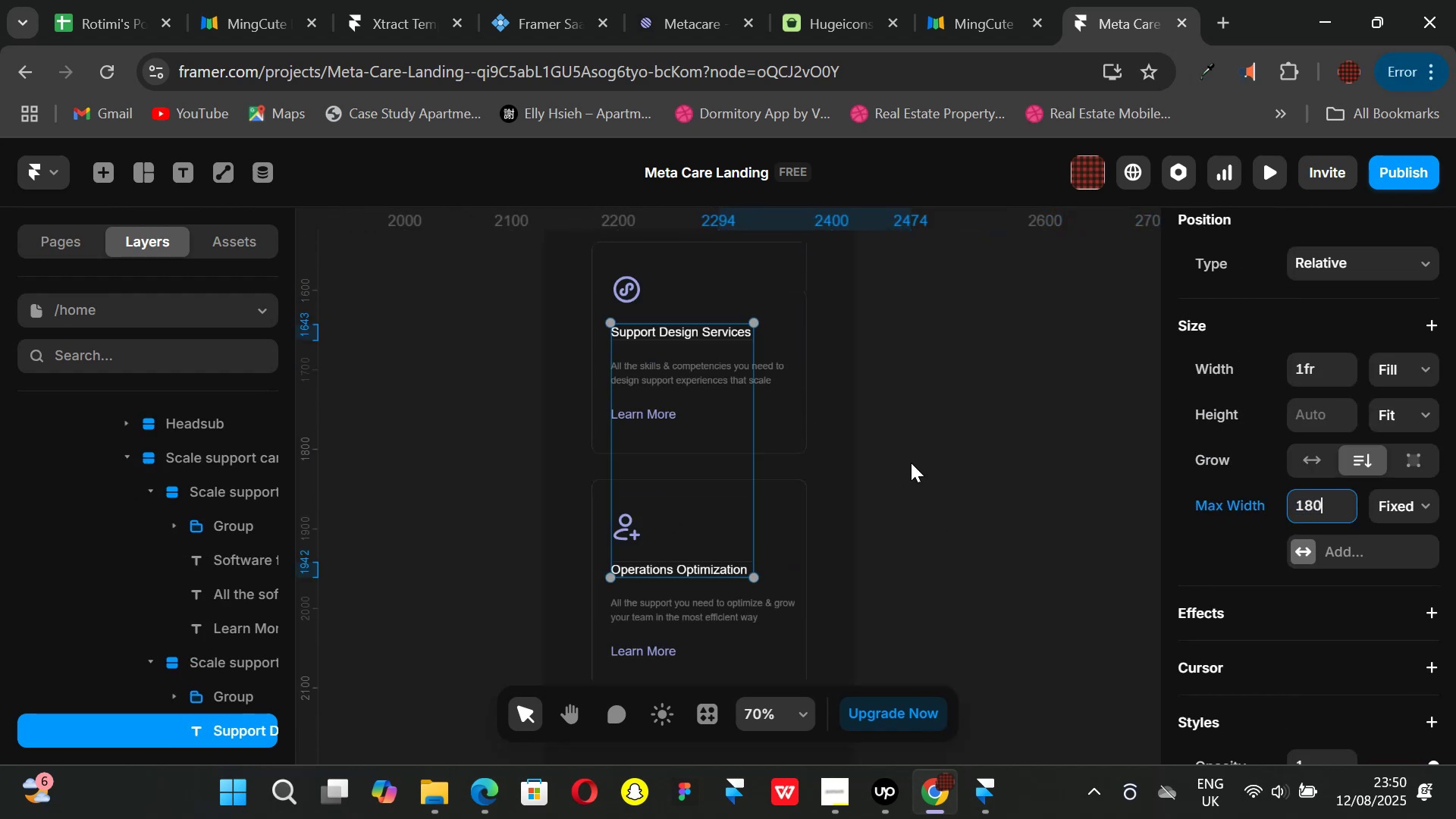 
left_click_drag(start_coordinate=[912, 463], to_coordinate=[895, 455])
 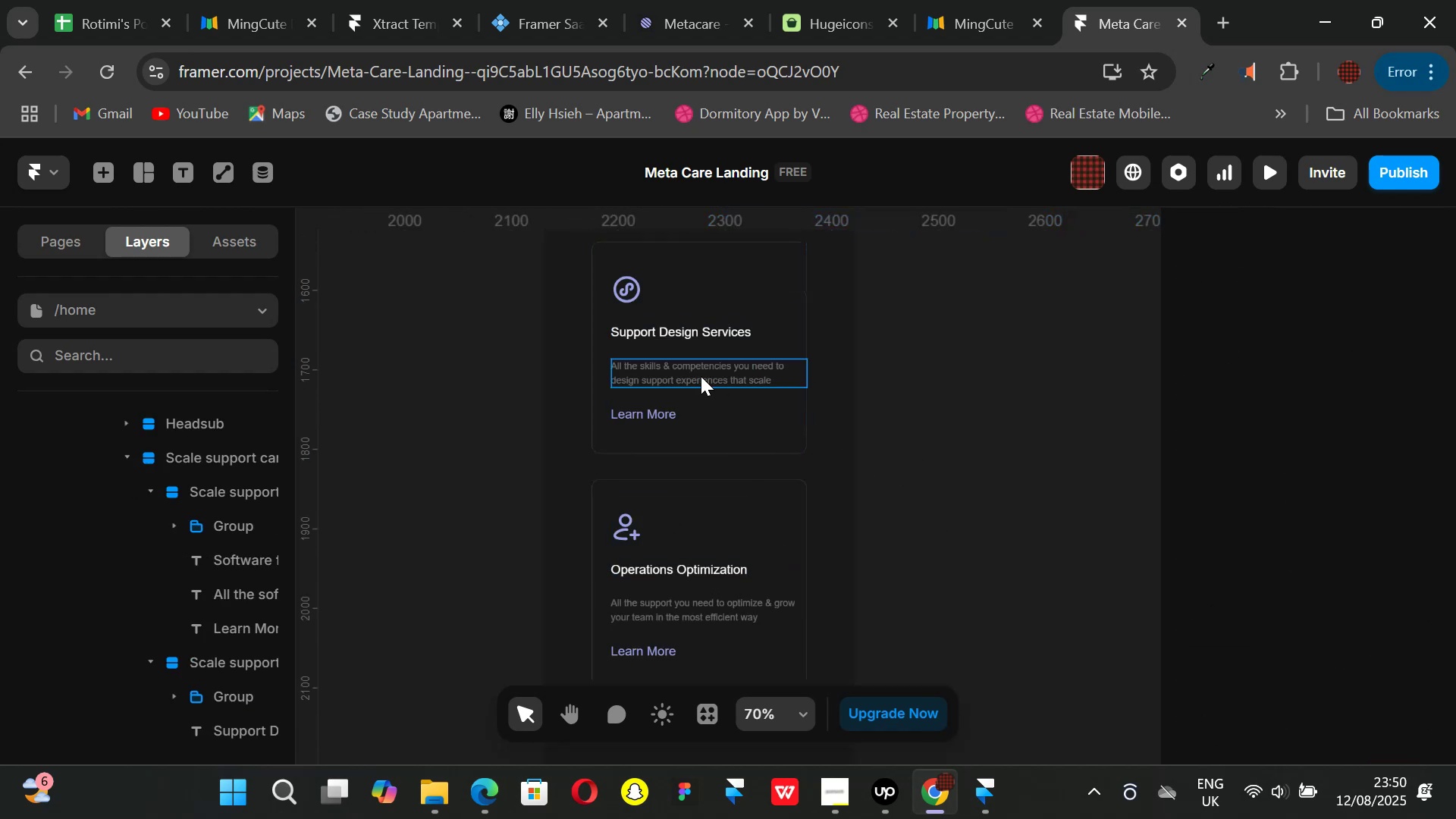 
left_click([701, 376])
 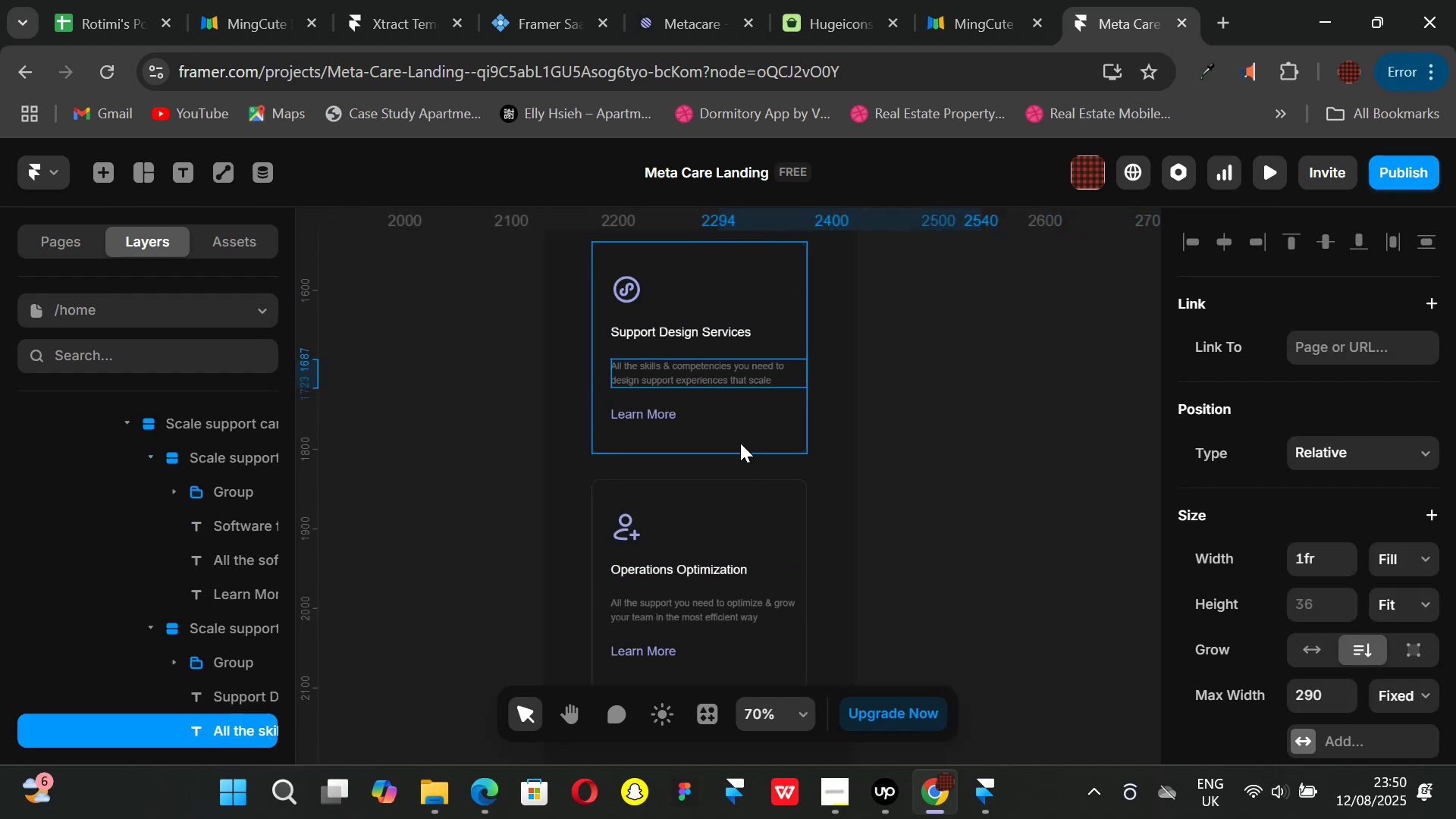 
scroll: coordinate [740, 446], scroll_direction: down, amount: 1.0
 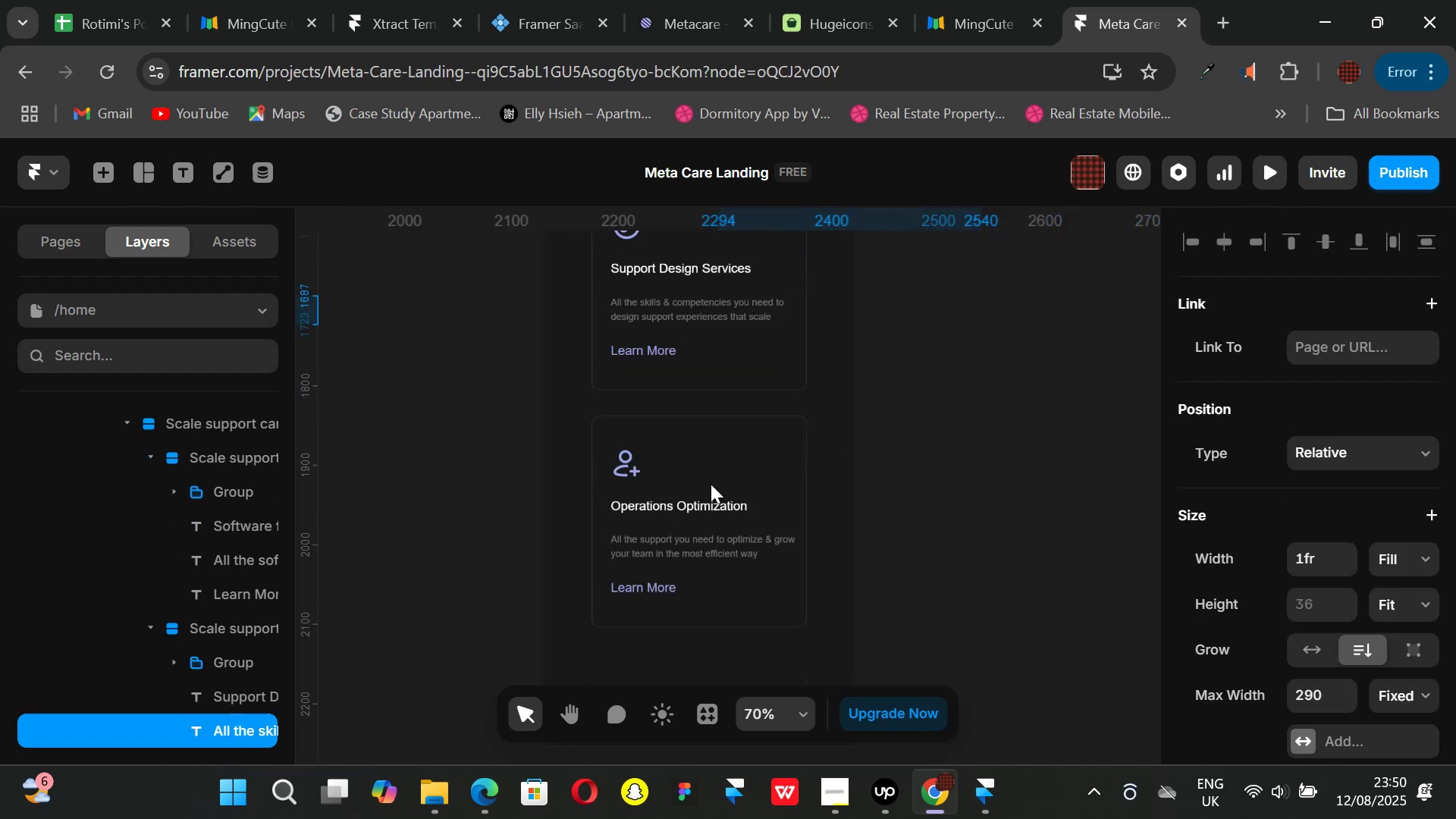 
hold_key(key=ShiftLeft, duration=0.83)
left_click([693, 533])
 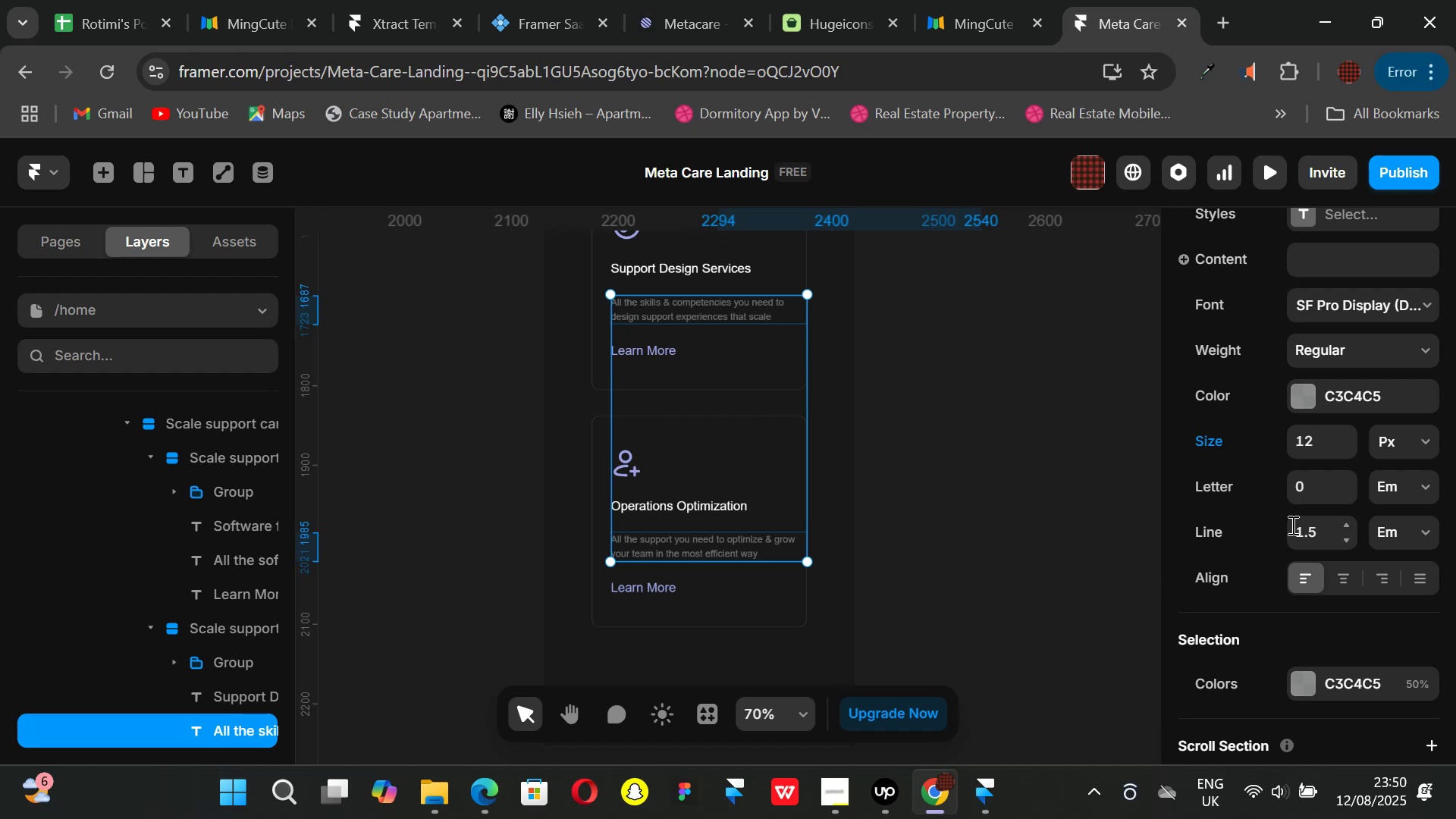 
scroll: coordinate [1292, 502], scroll_direction: up, amount: 5.0
 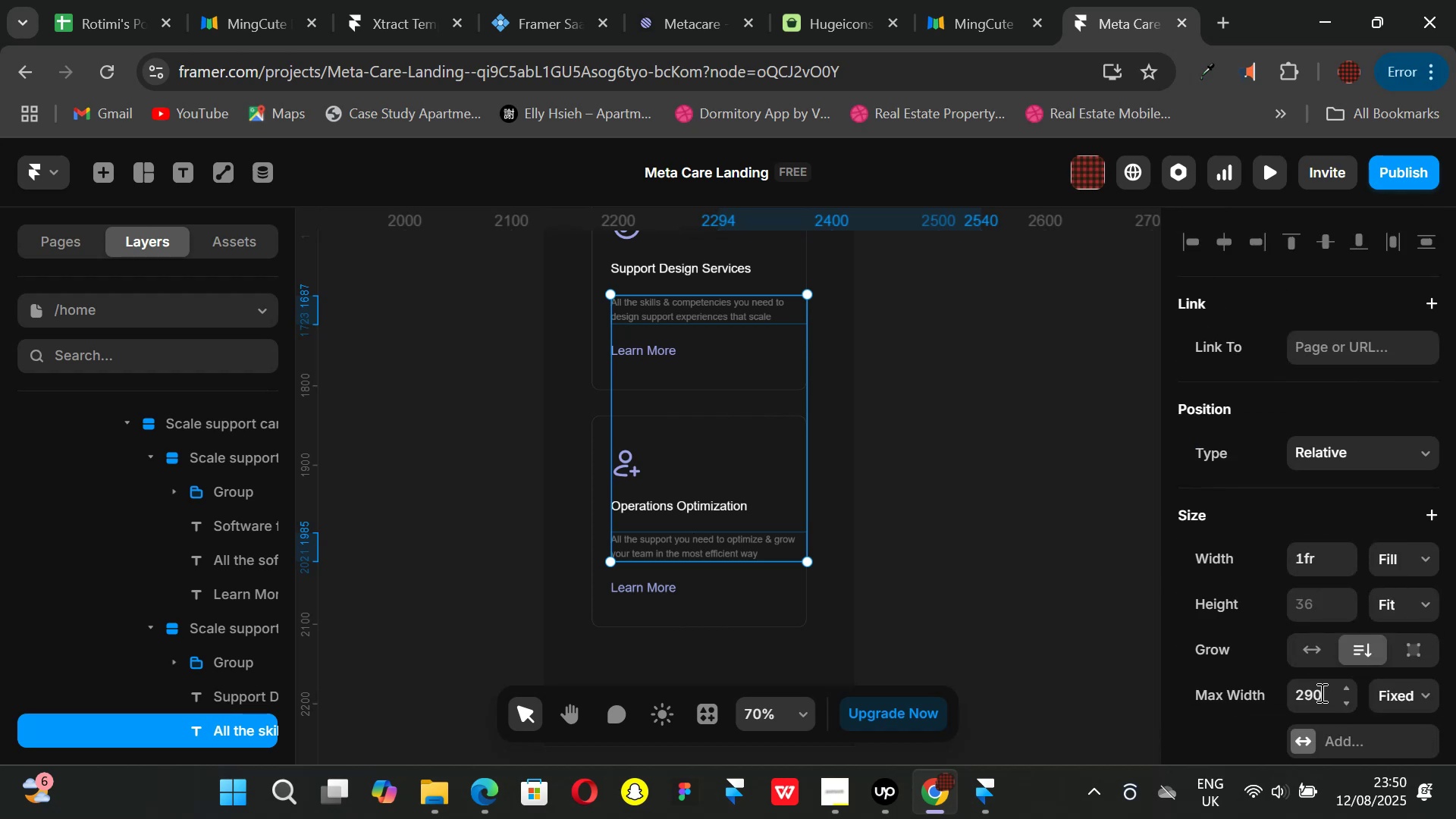 
left_click([1320, 688])
 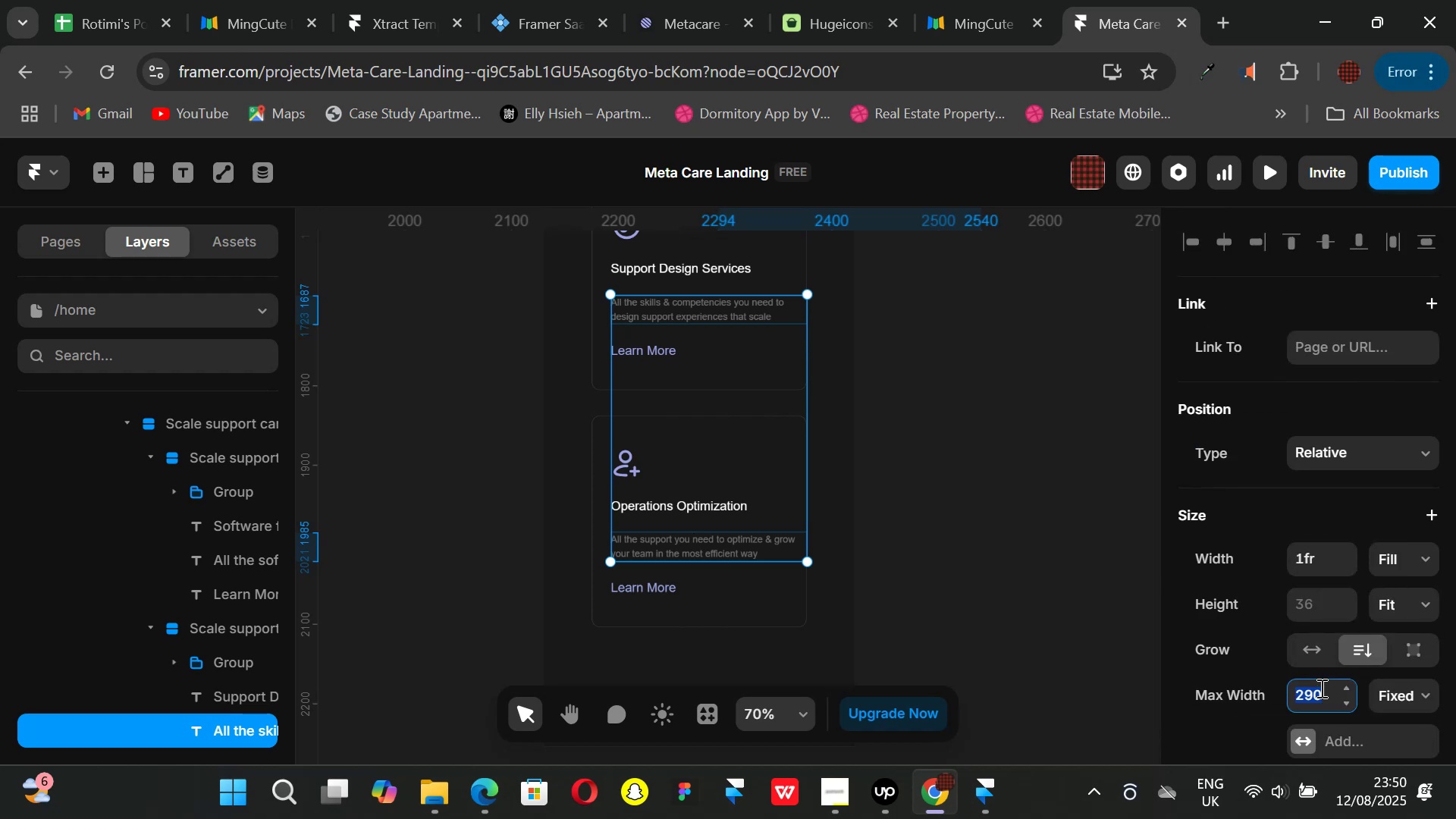 
type(215)
 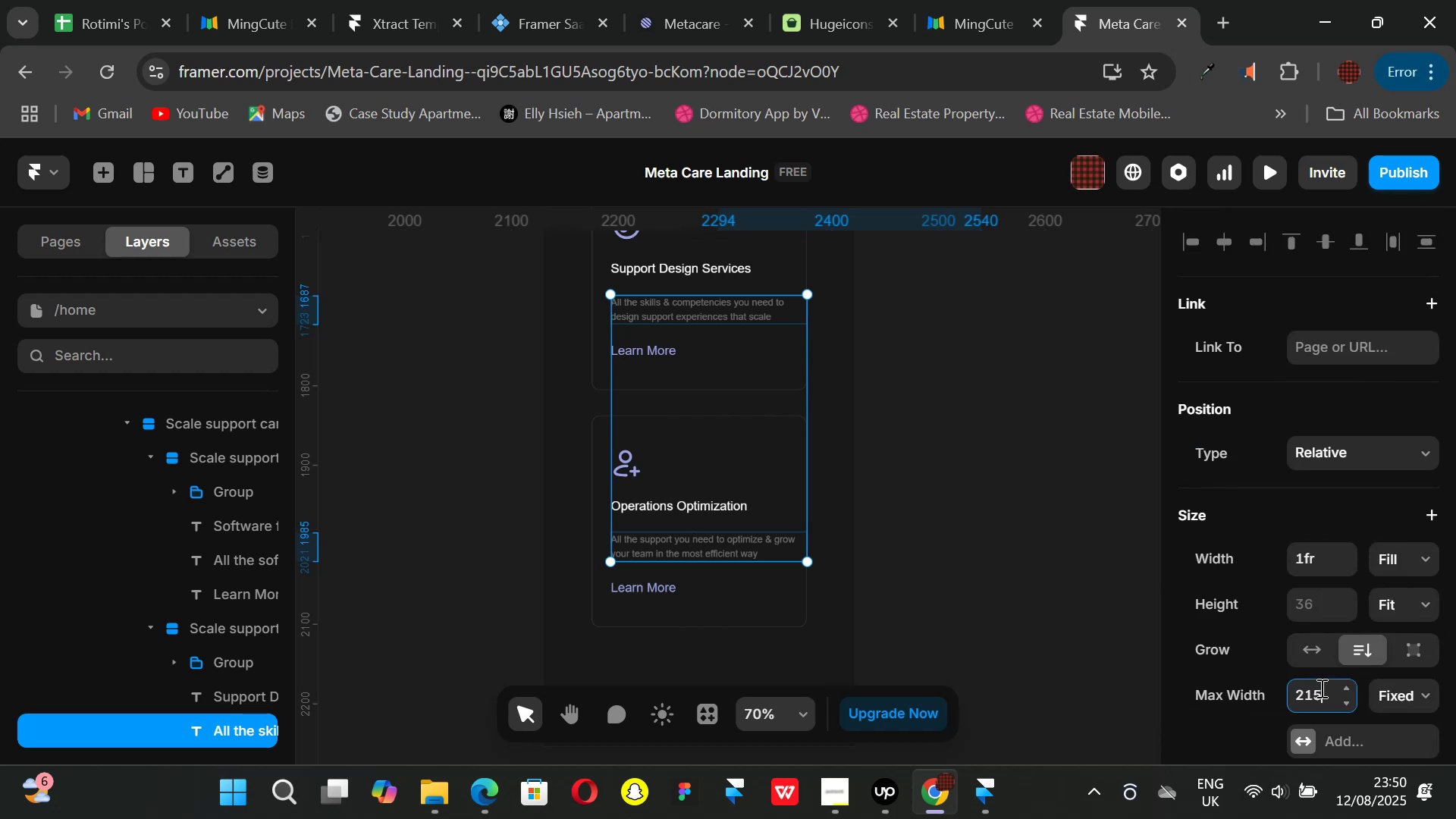 
key(Enter)
 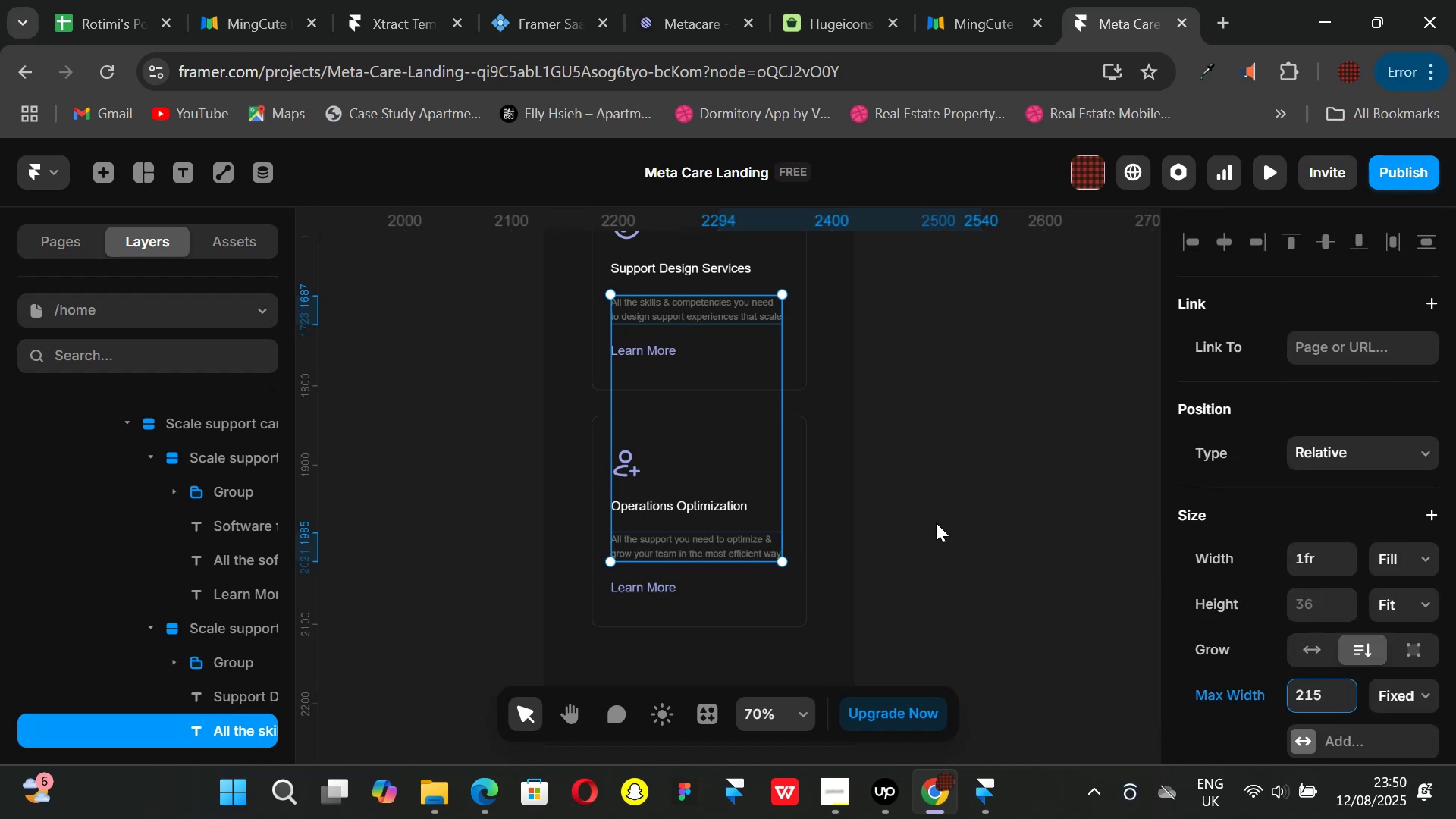 
left_click([952, 514])
 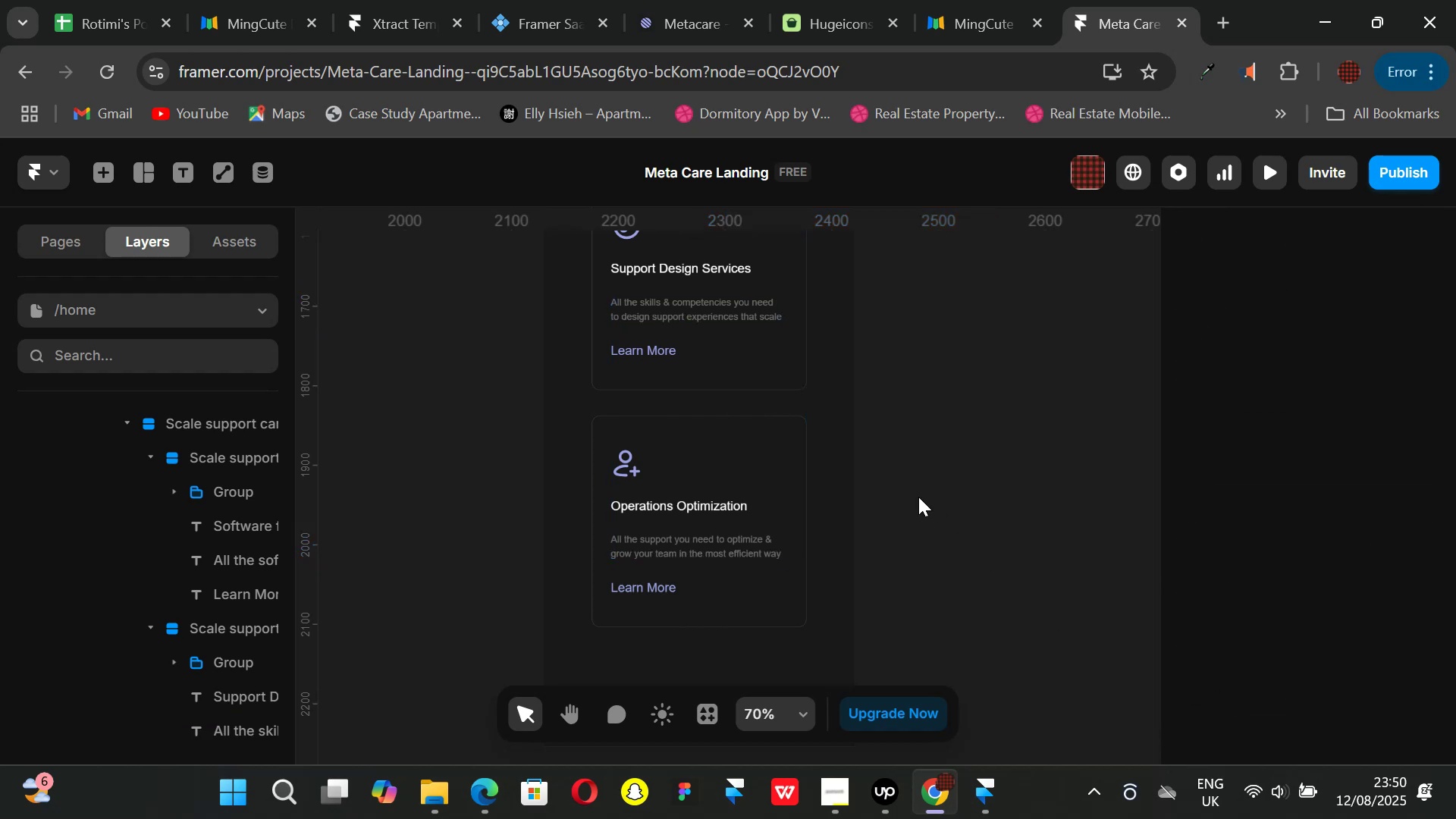 
scroll: coordinate [918, 496], scroll_direction: up, amount: 4.0
 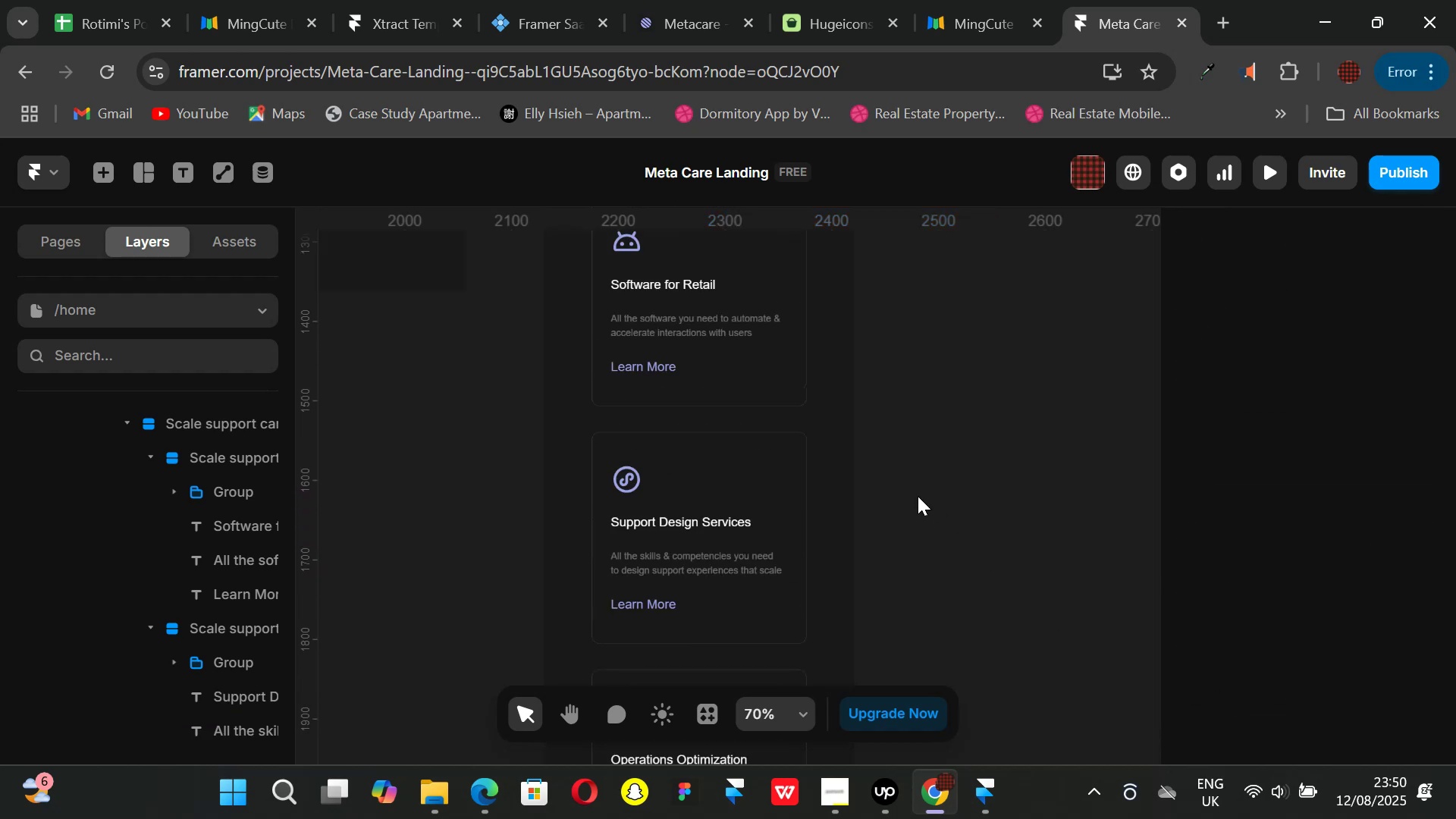 
key(Control+ControlLeft)
 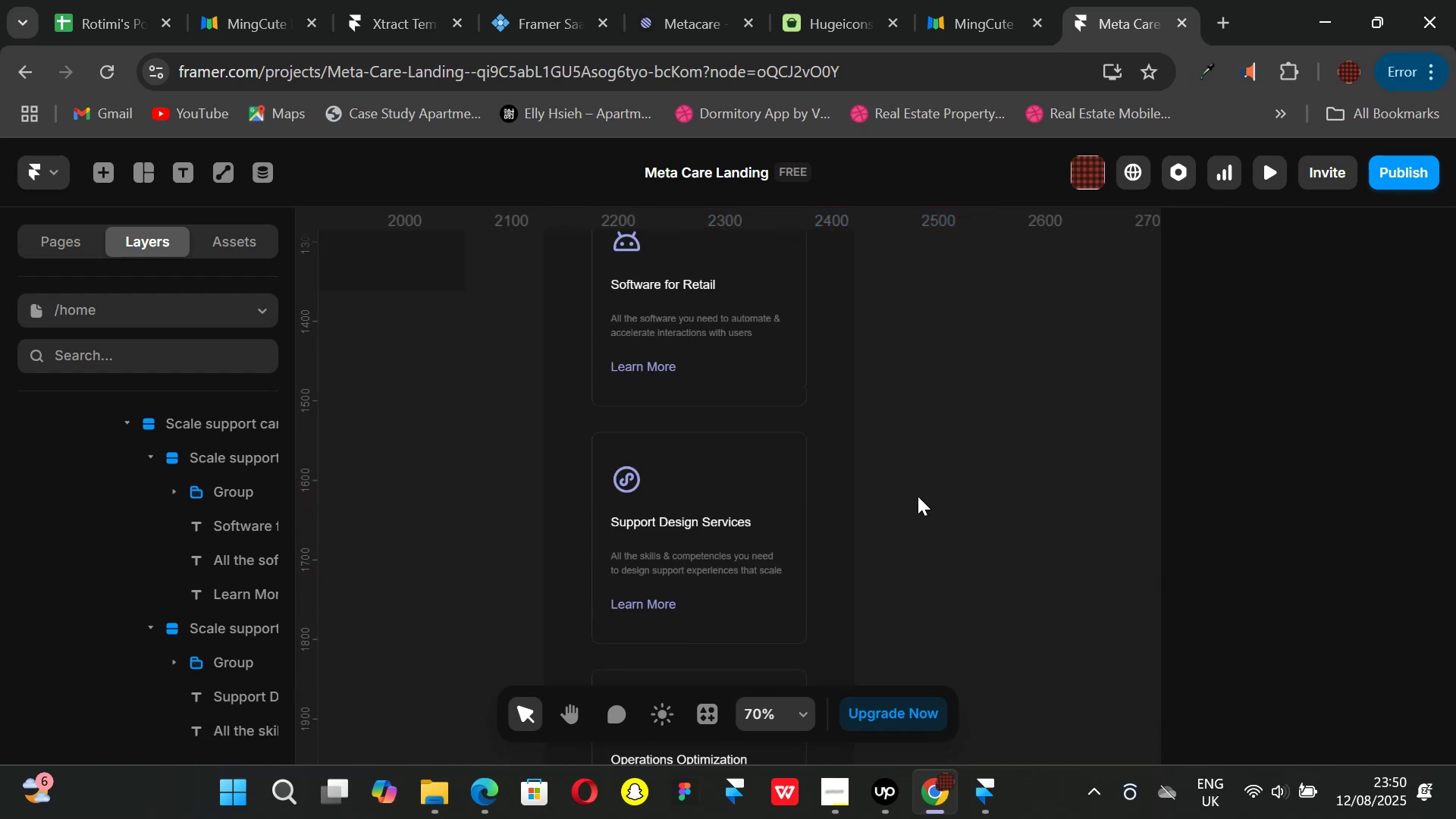 
key(Control+P)
 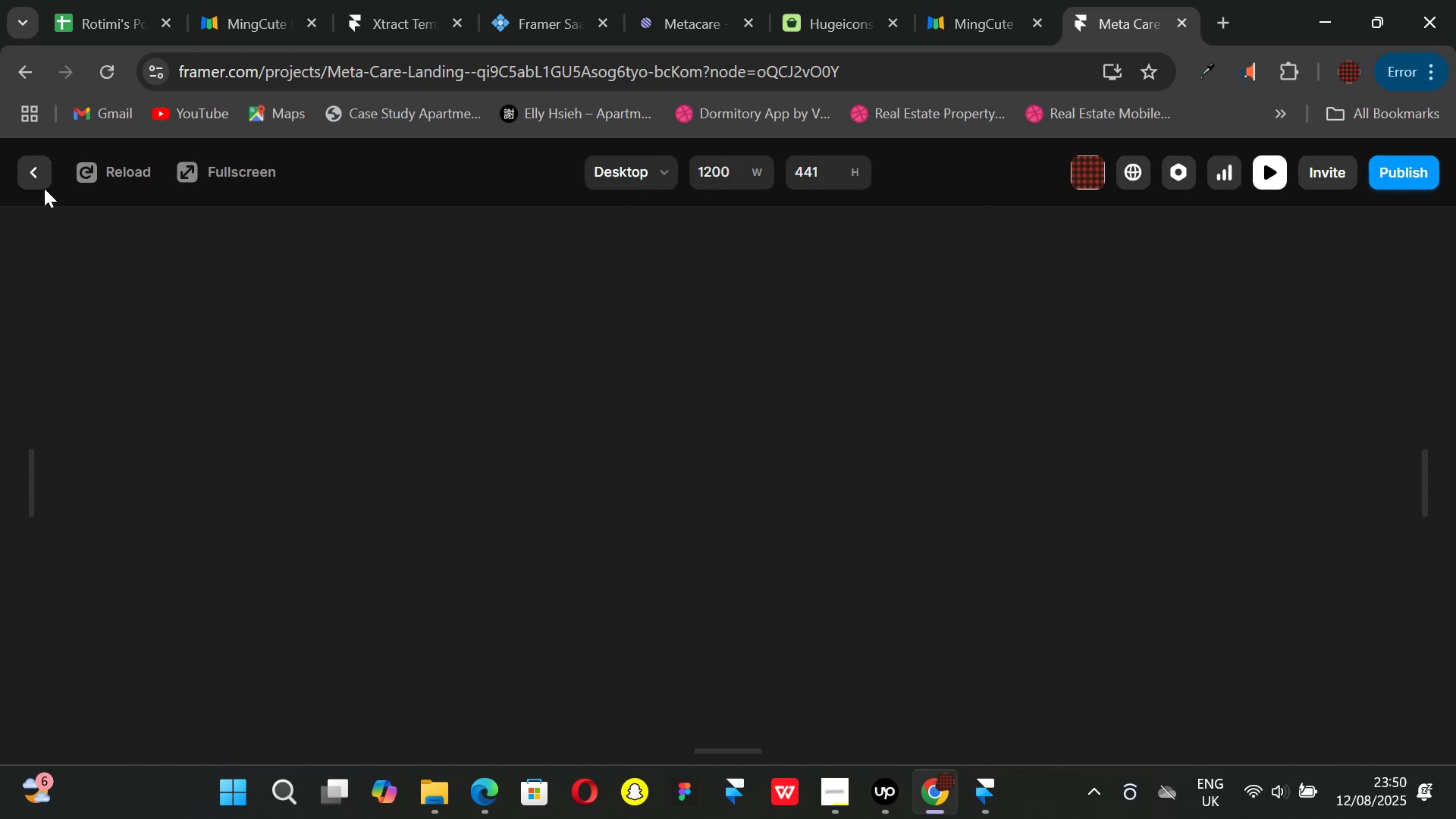 
left_click([34, 175])
 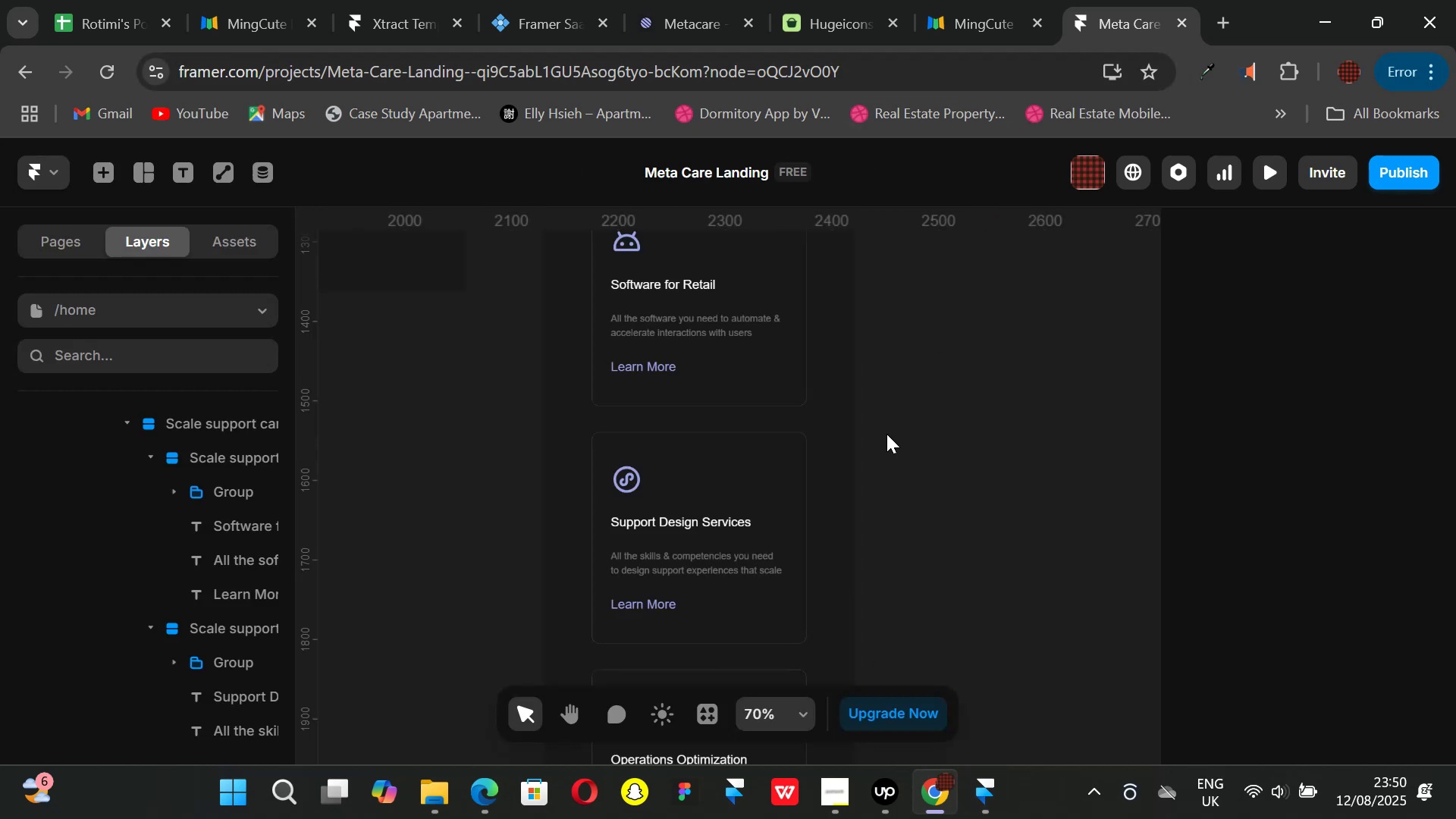 
key(Control+ControlLeft)
 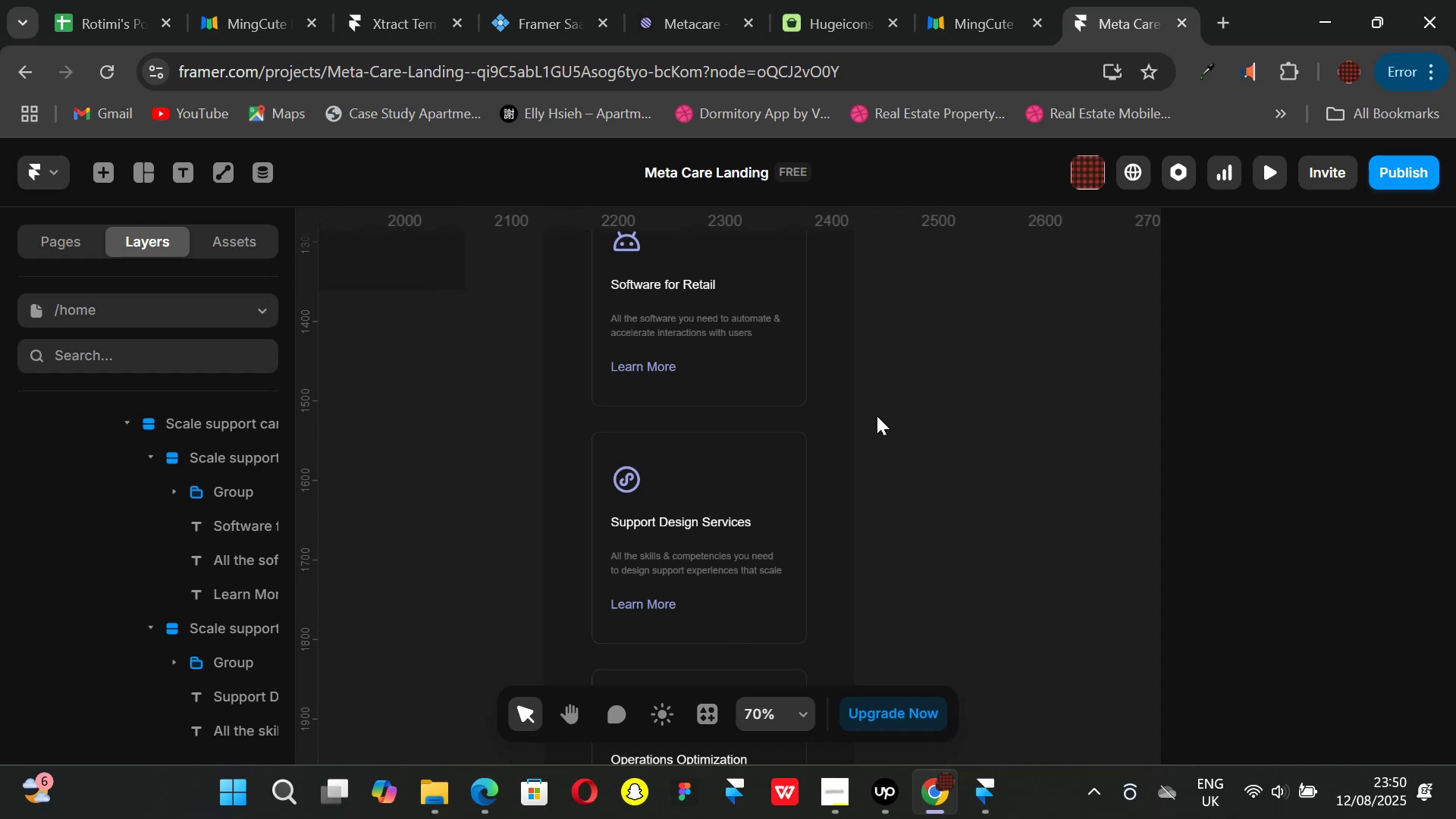 
key(Control+P)
 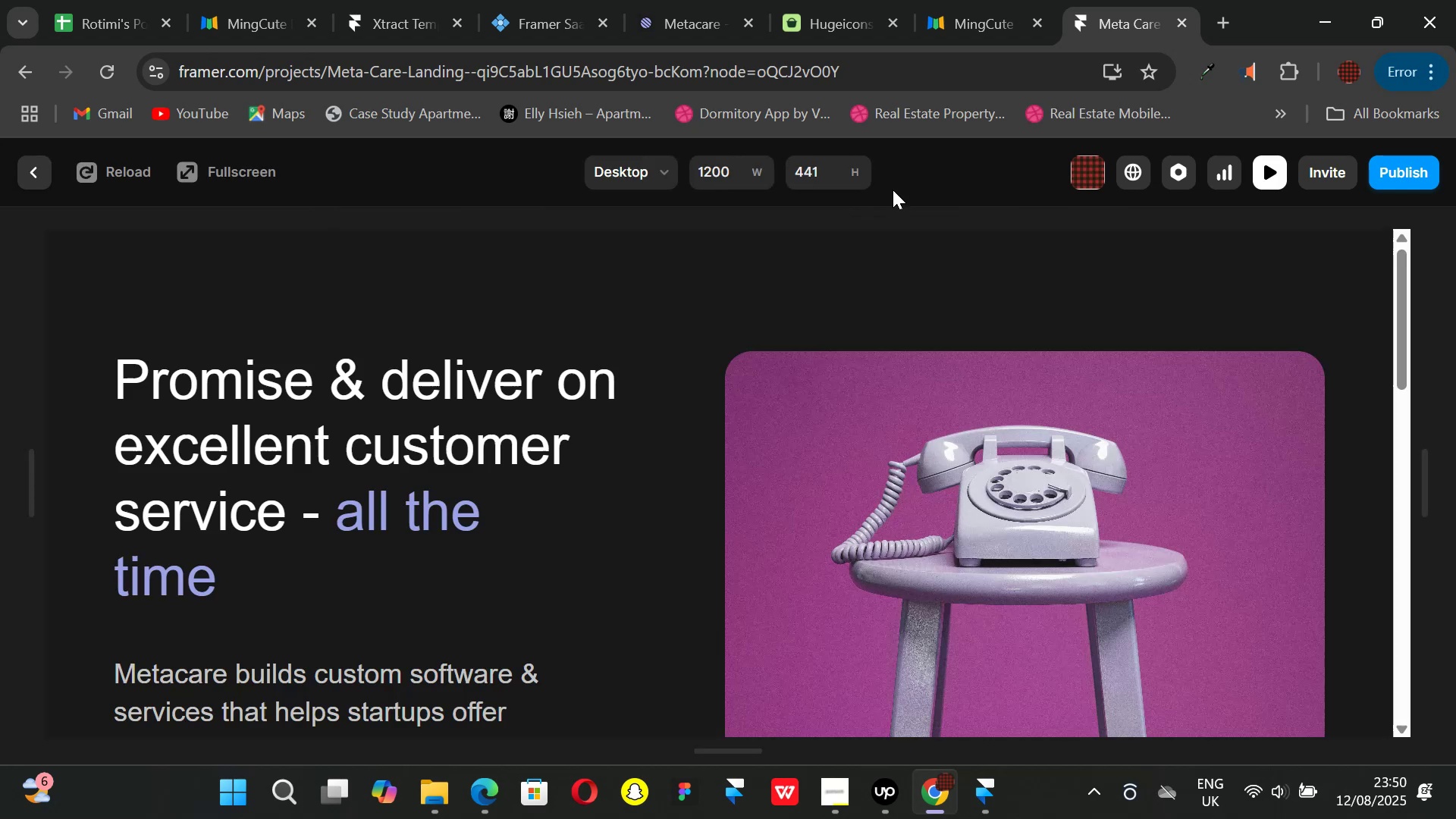 
key(Control+ControlLeft)
 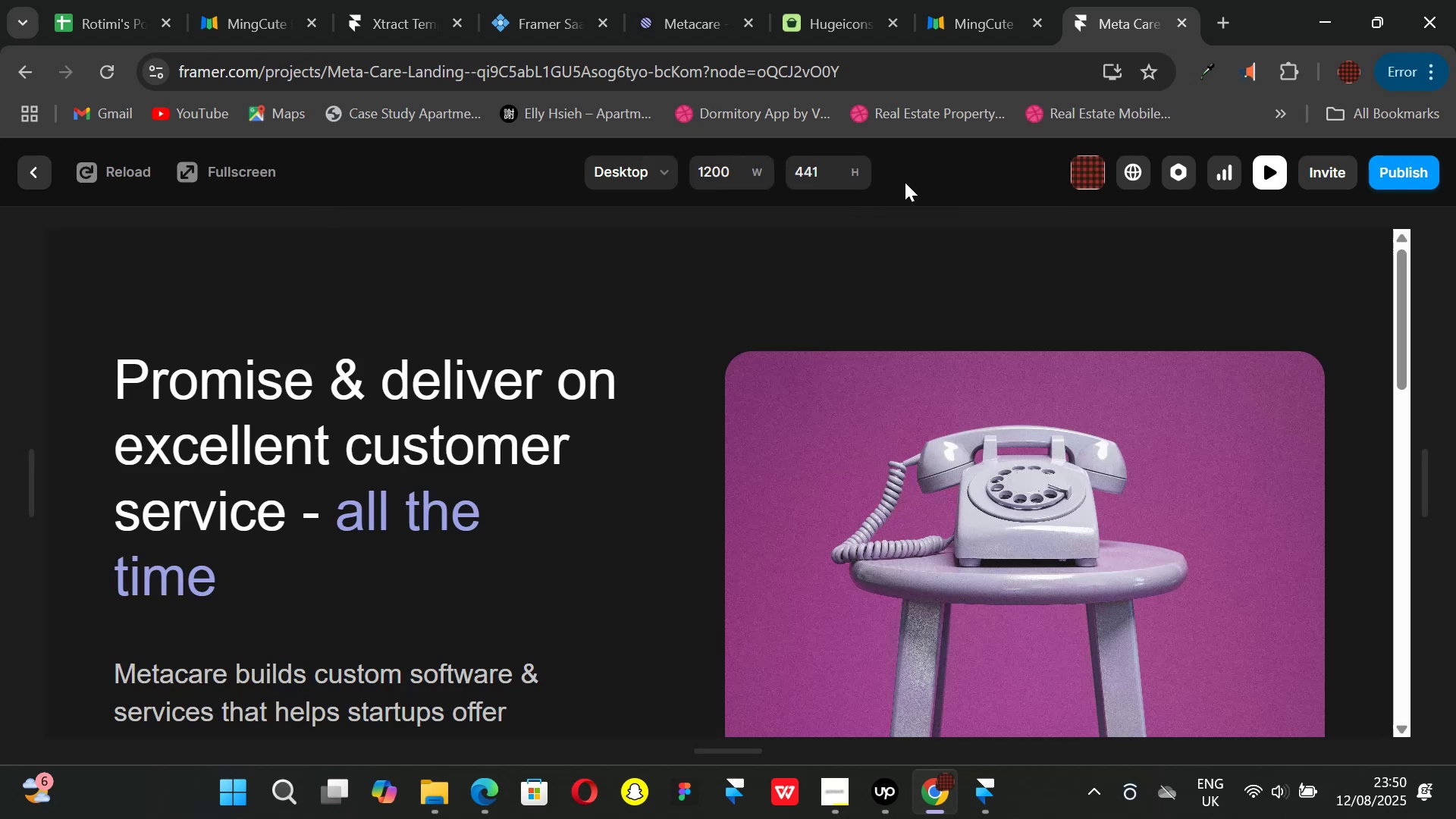 
scroll: coordinate [905, 182], scroll_direction: down, amount: 3.0
 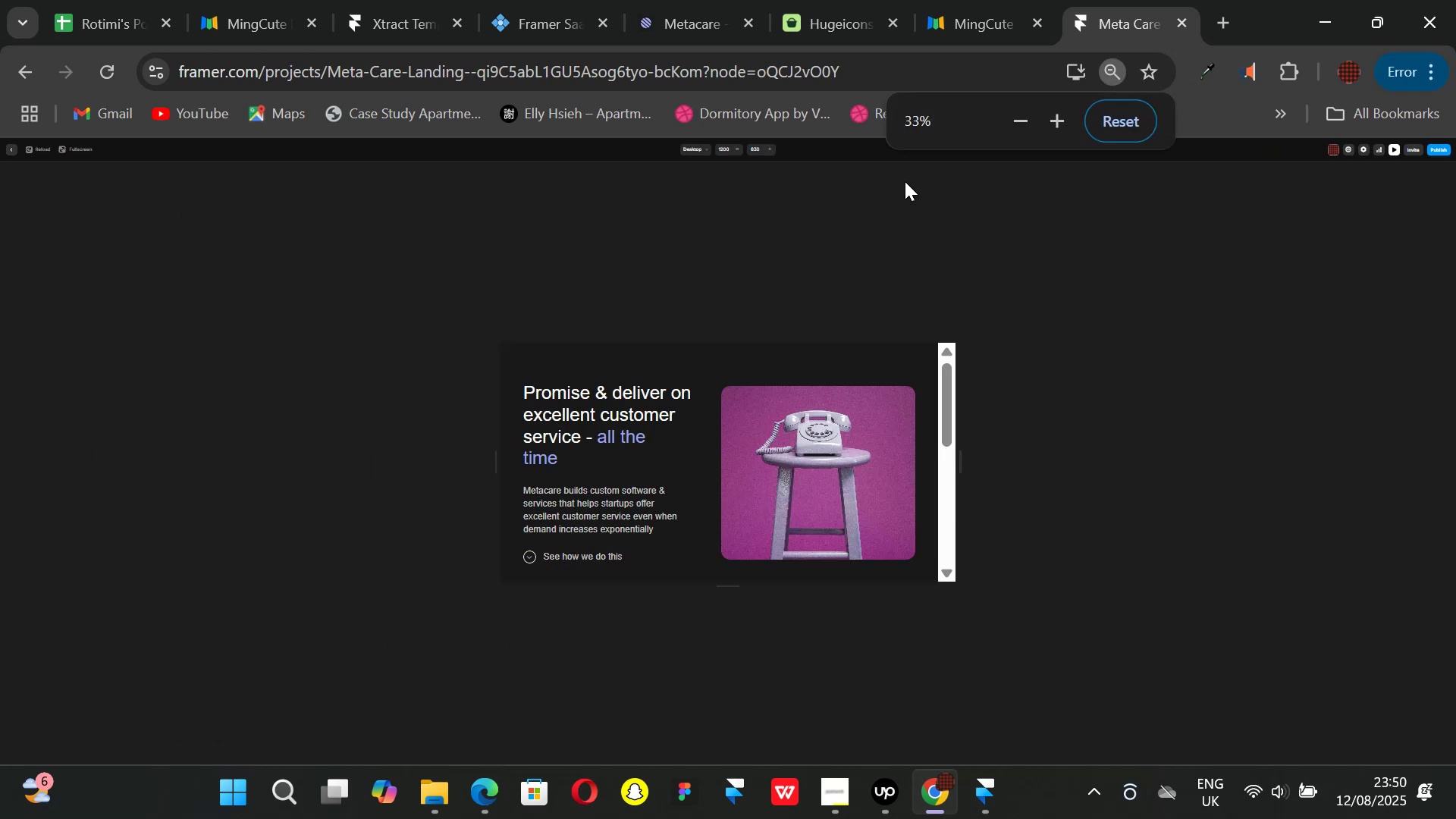 
key(Control+ControlLeft)
 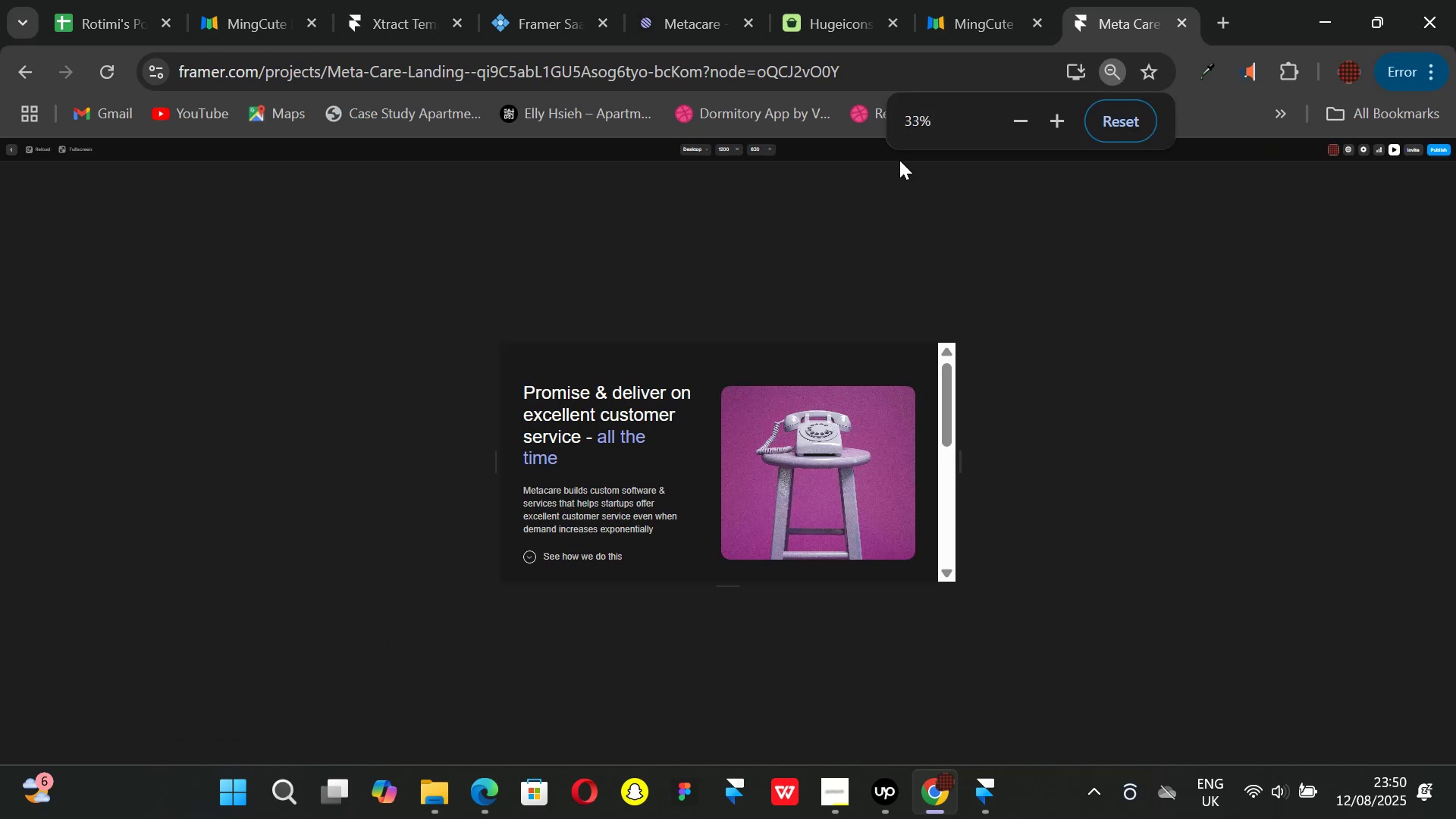 
hold_key(key=ControlLeft, duration=0.49)
scroll: coordinate [875, 150], scroll_direction: up, amount: 1.0
 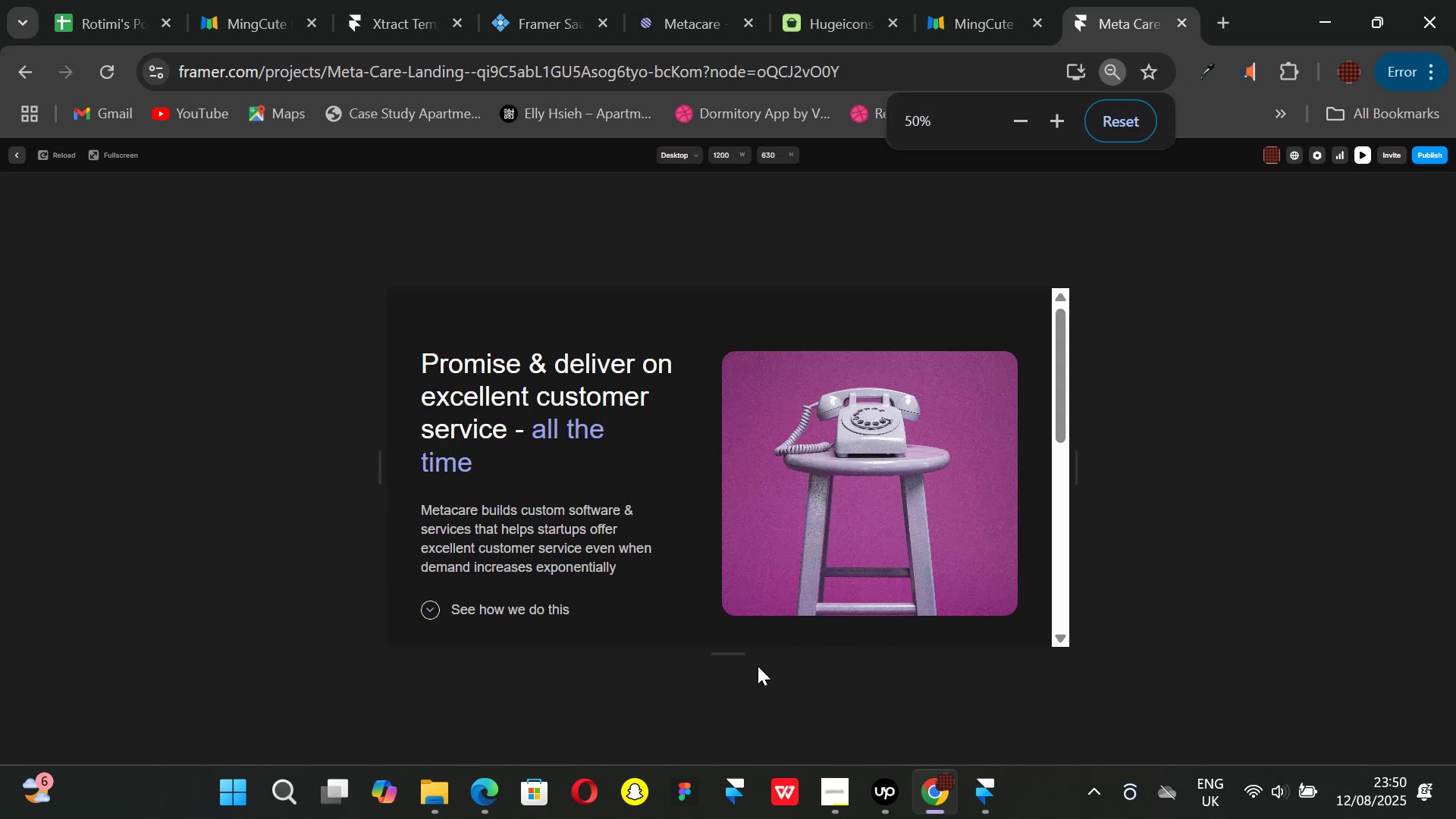 
left_click_drag(start_coordinate=[736, 653], to_coordinate=[755, 818])
 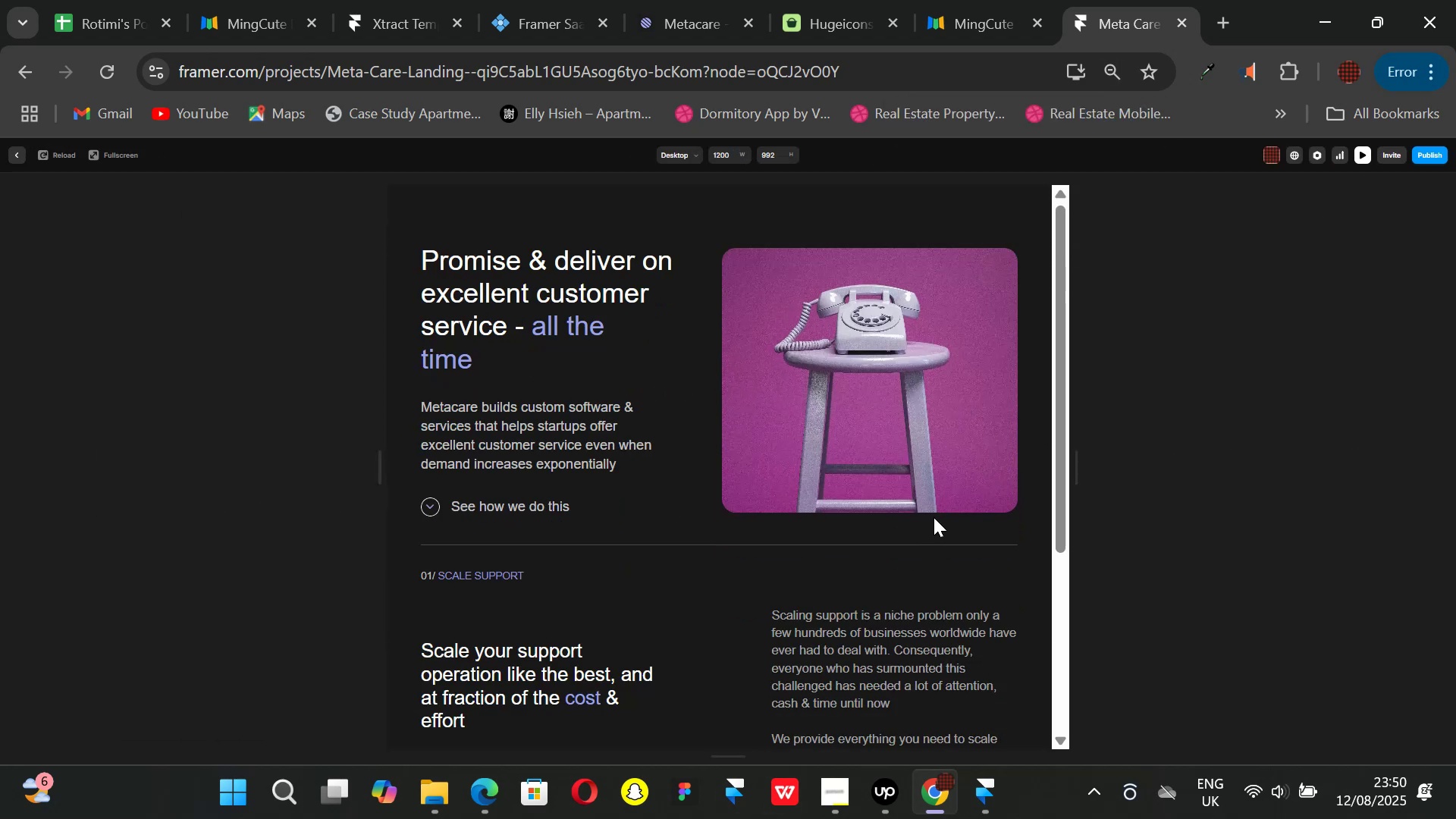 
scroll: coordinate [934, 517], scroll_direction: down, amount: 2.0
 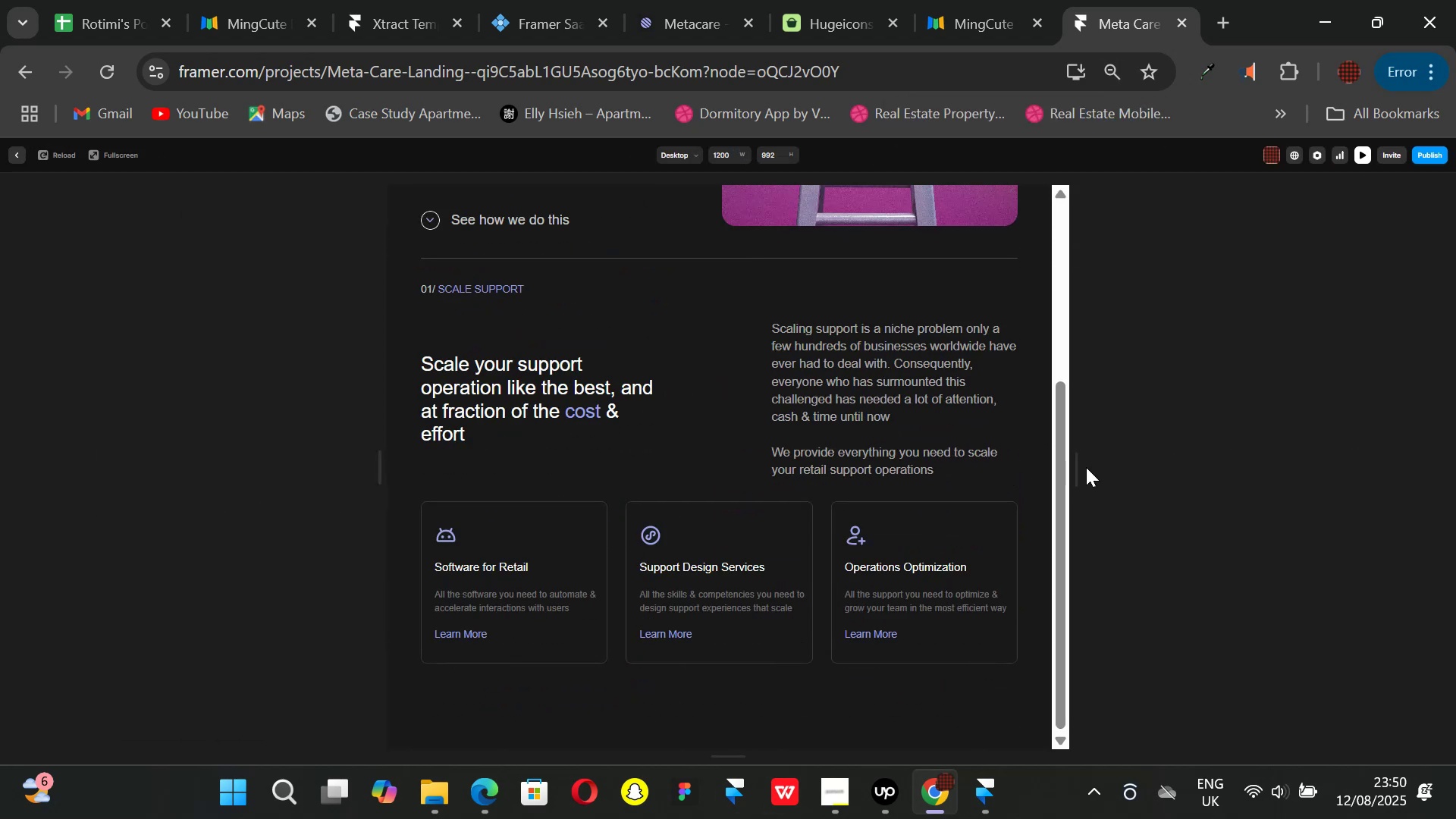 
left_click_drag(start_coordinate=[1081, 469], to_coordinate=[967, 456])
 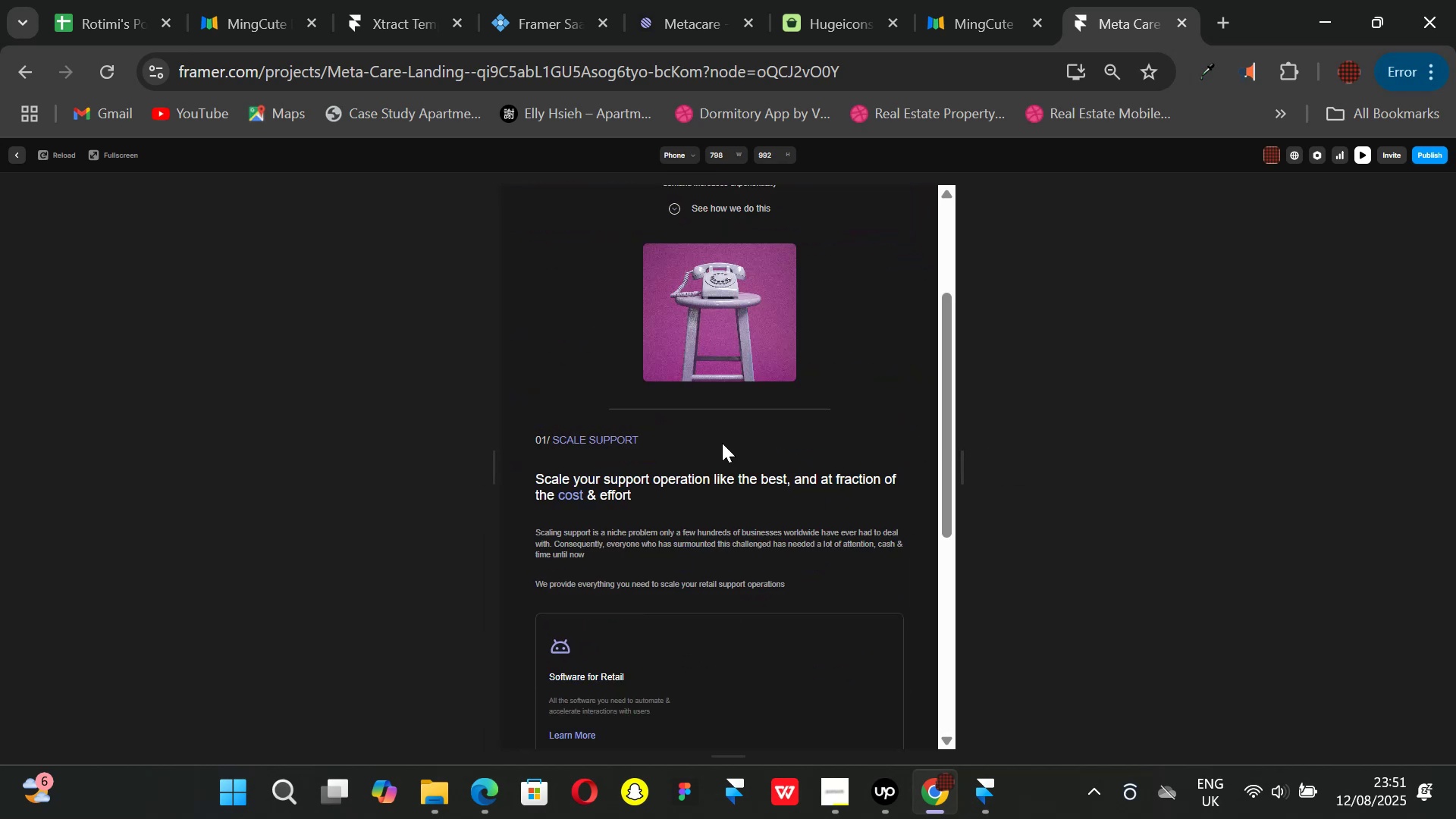 
scroll: coordinate [722, 443], scroll_direction: down, amount: 2.0
 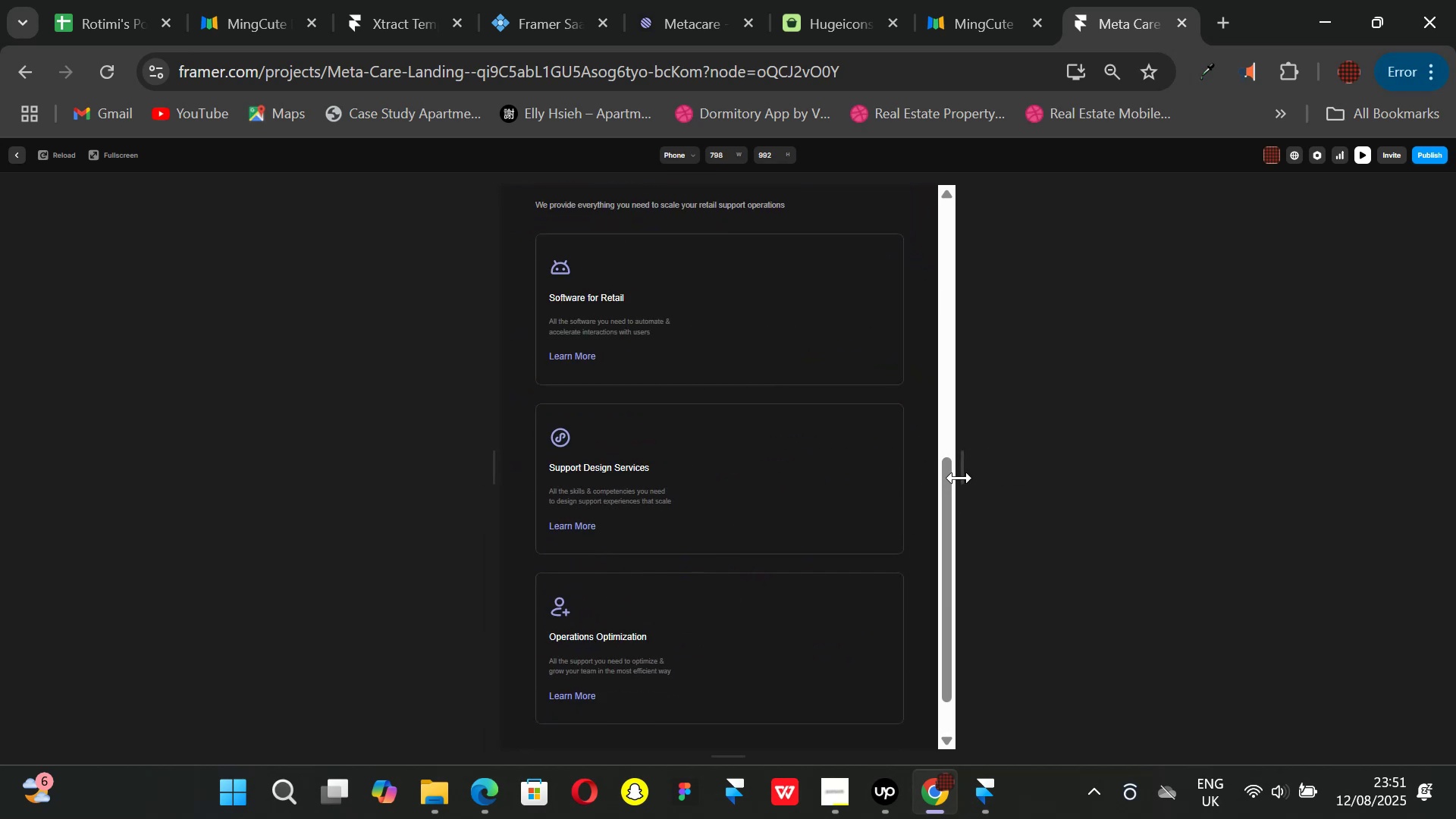 
wait(6.14)
 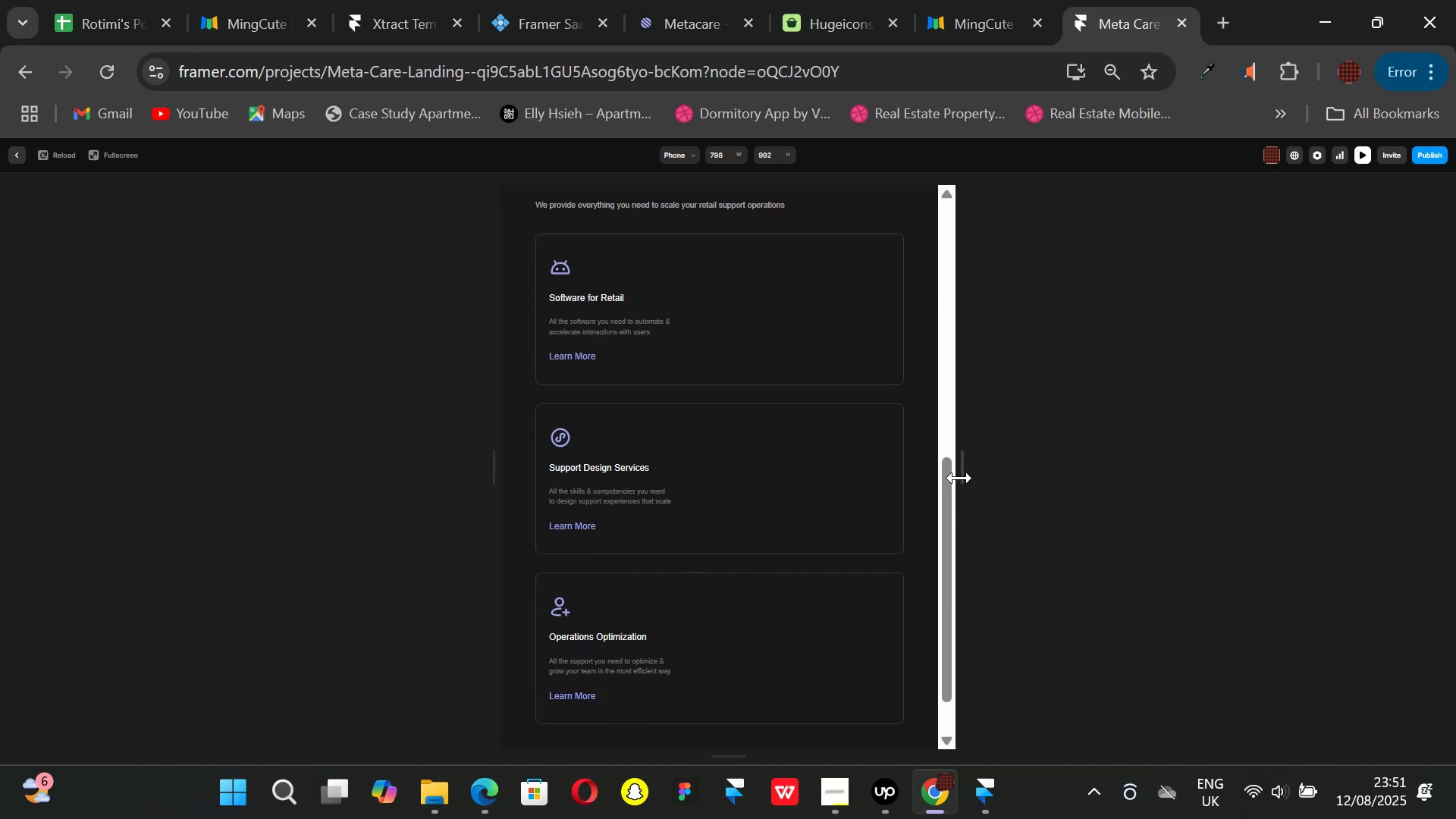 
left_click_drag(start_coordinate=[959, 478], to_coordinate=[793, 460])
 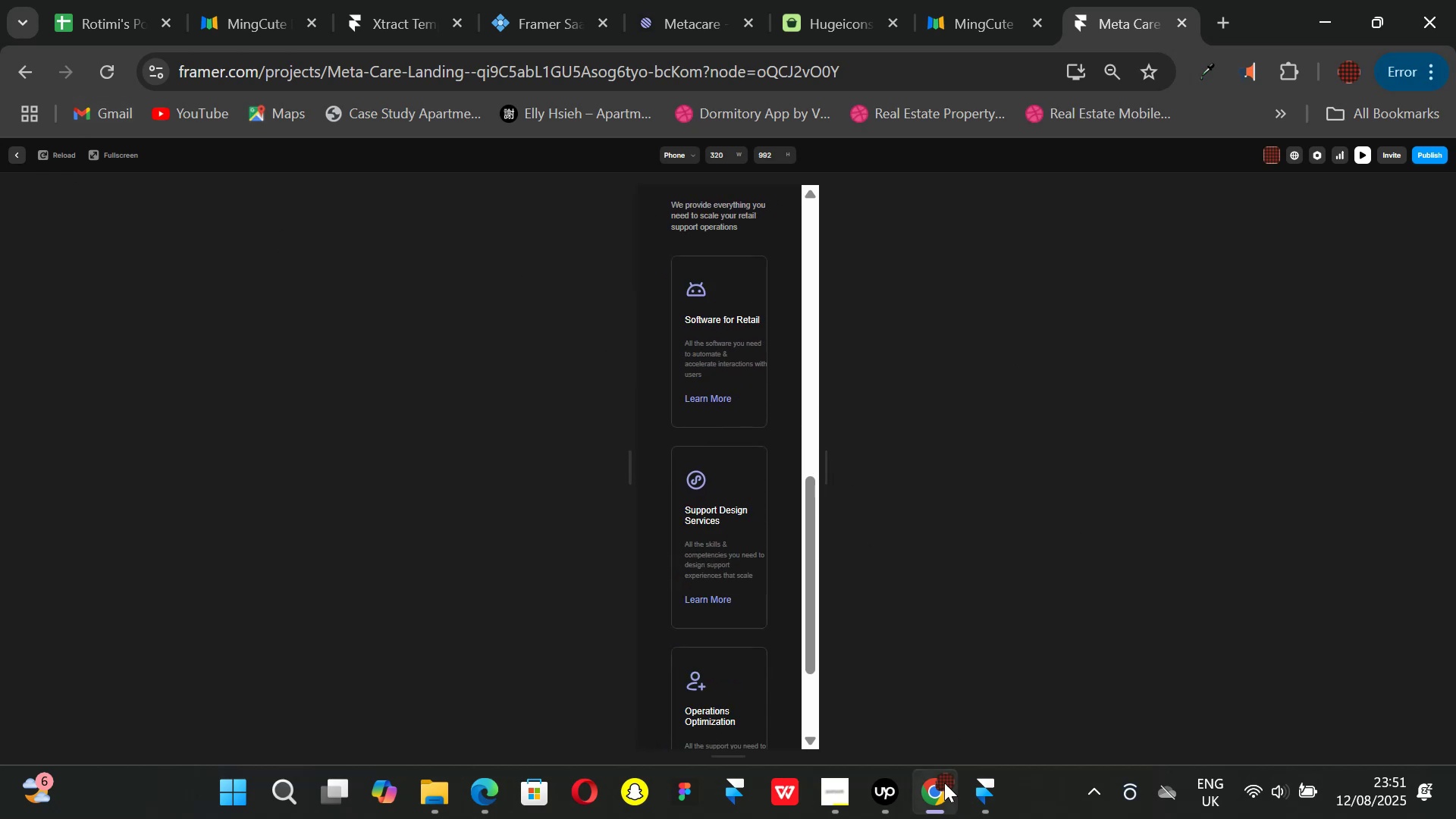 
left_click([967, 797])
 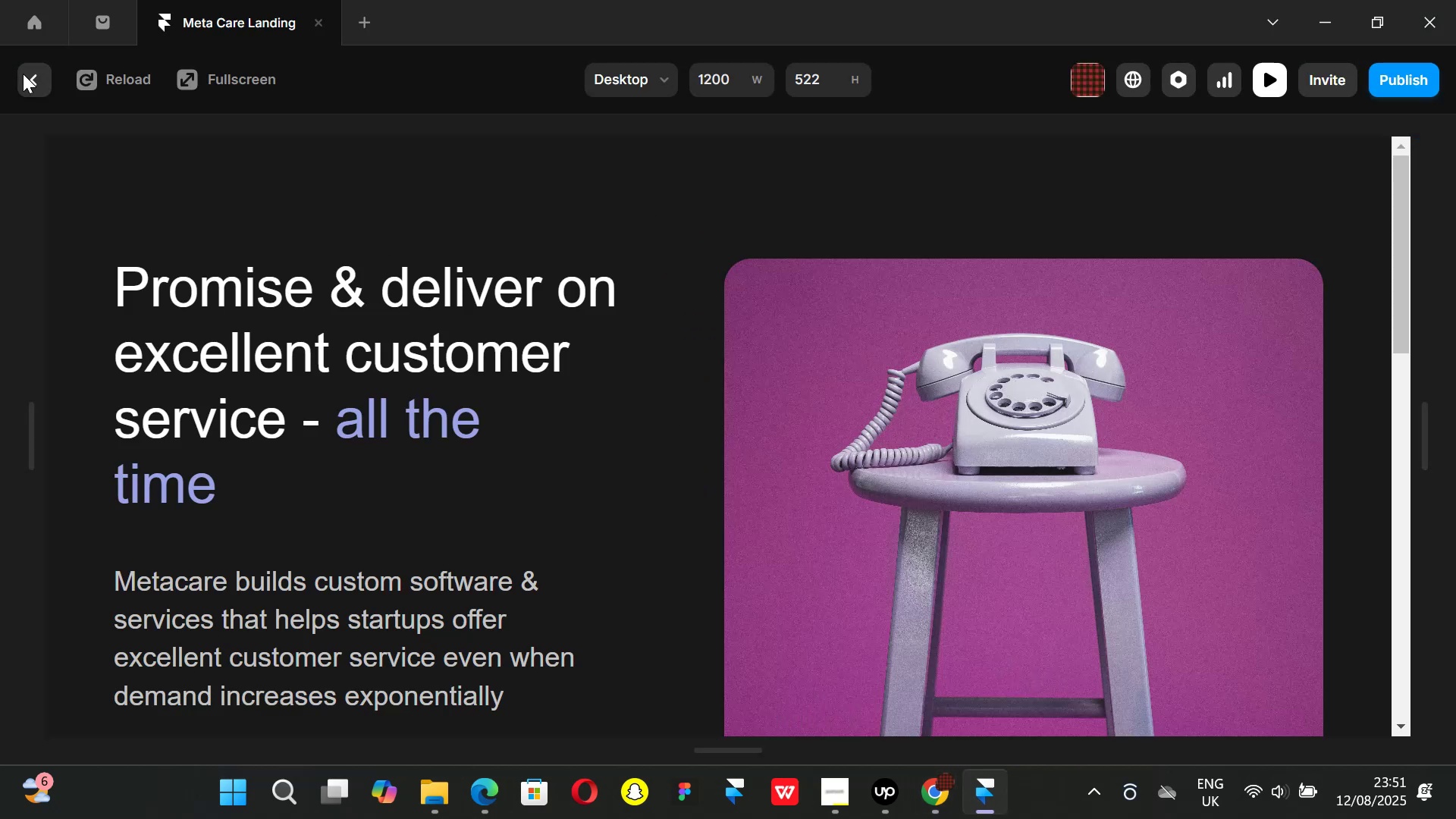 
left_click([30, 83])
 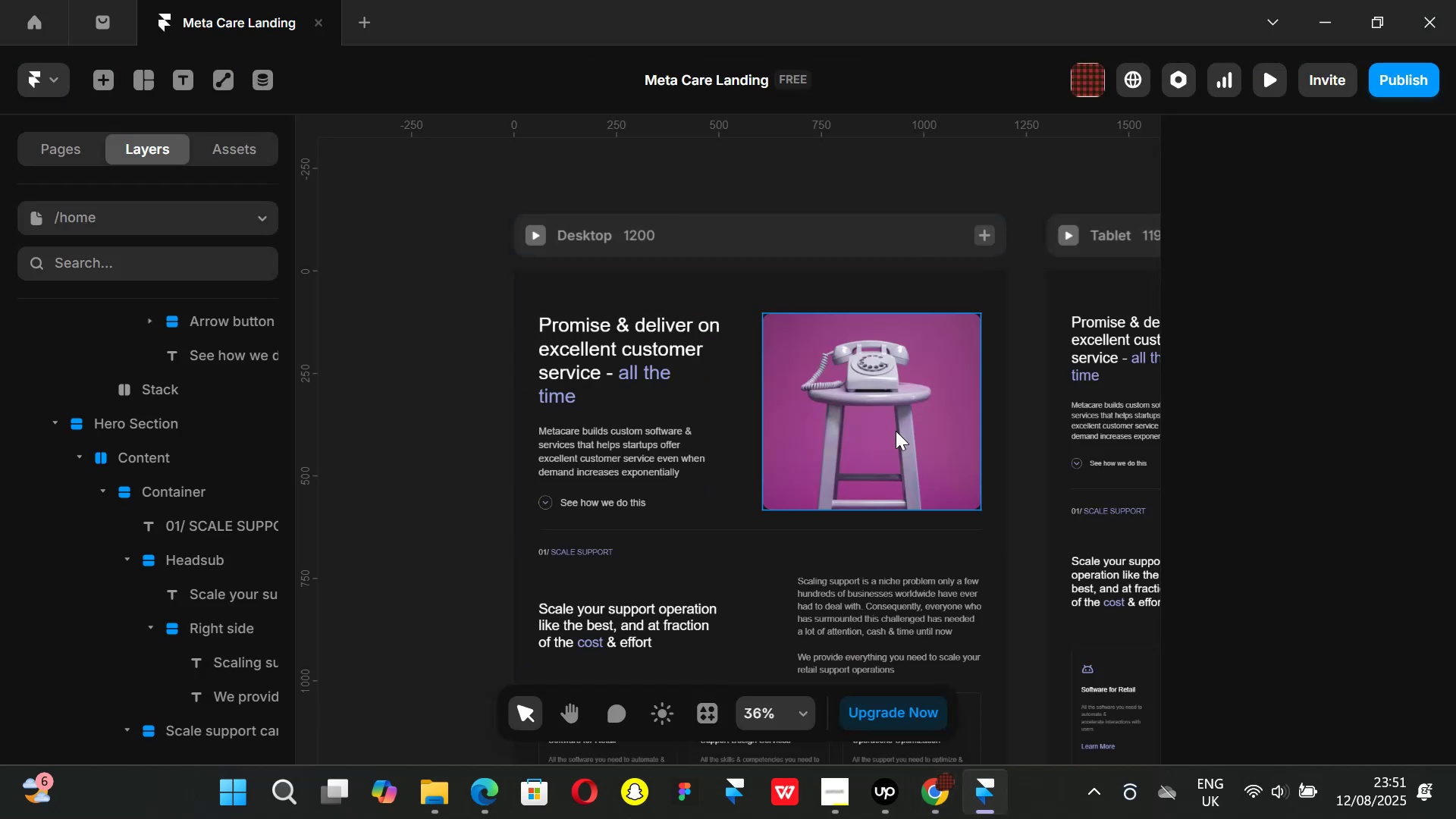 
hold_key(key=ShiftLeft, duration=1.47)
scroll: coordinate [621, 458], scroll_direction: down, amount: 22.0
 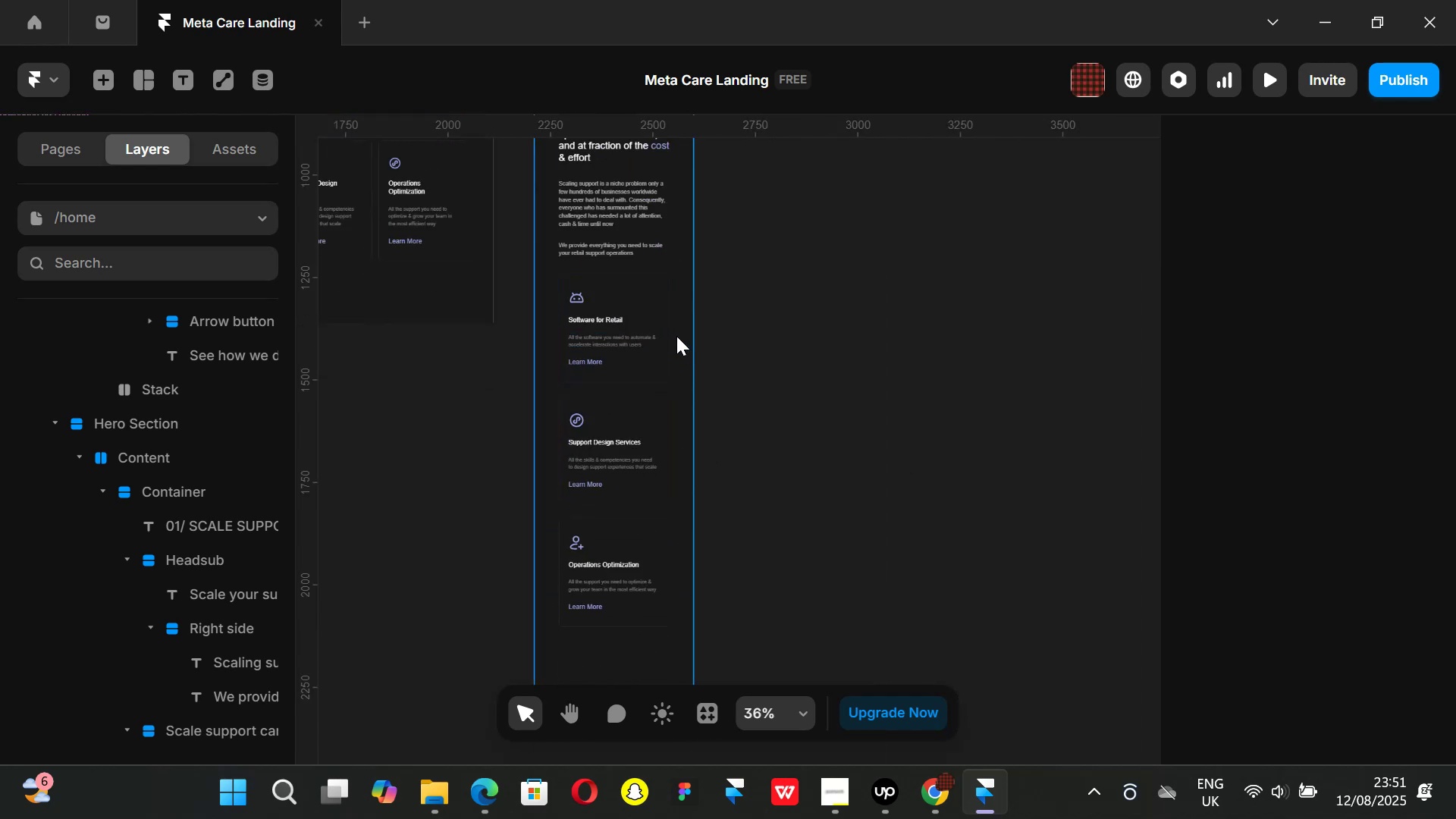 
left_click([649, 304])
 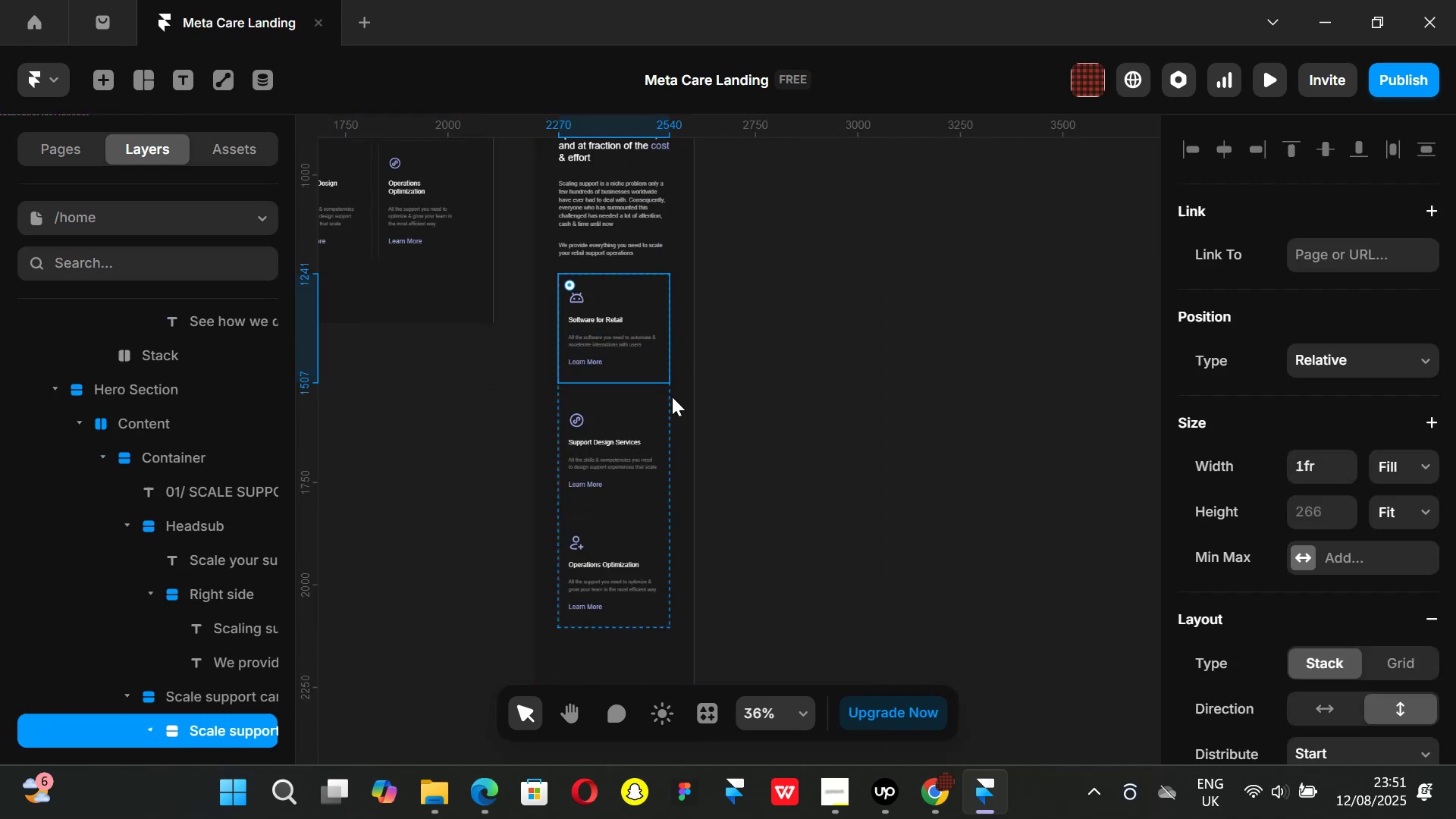 
hold_key(key=ShiftLeft, duration=1.5)
left_click([657, 434])
 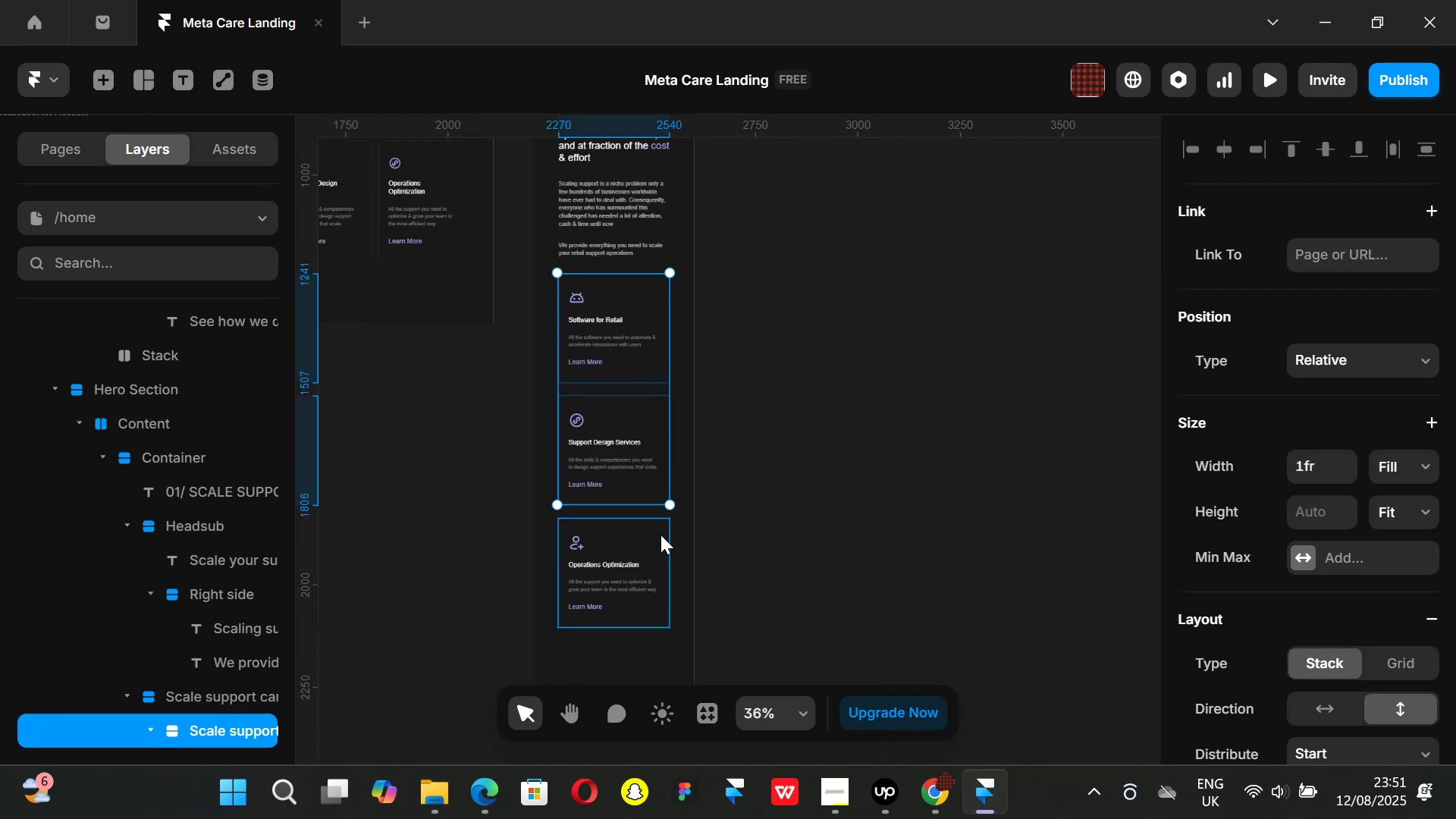 
left_click([661, 535])
 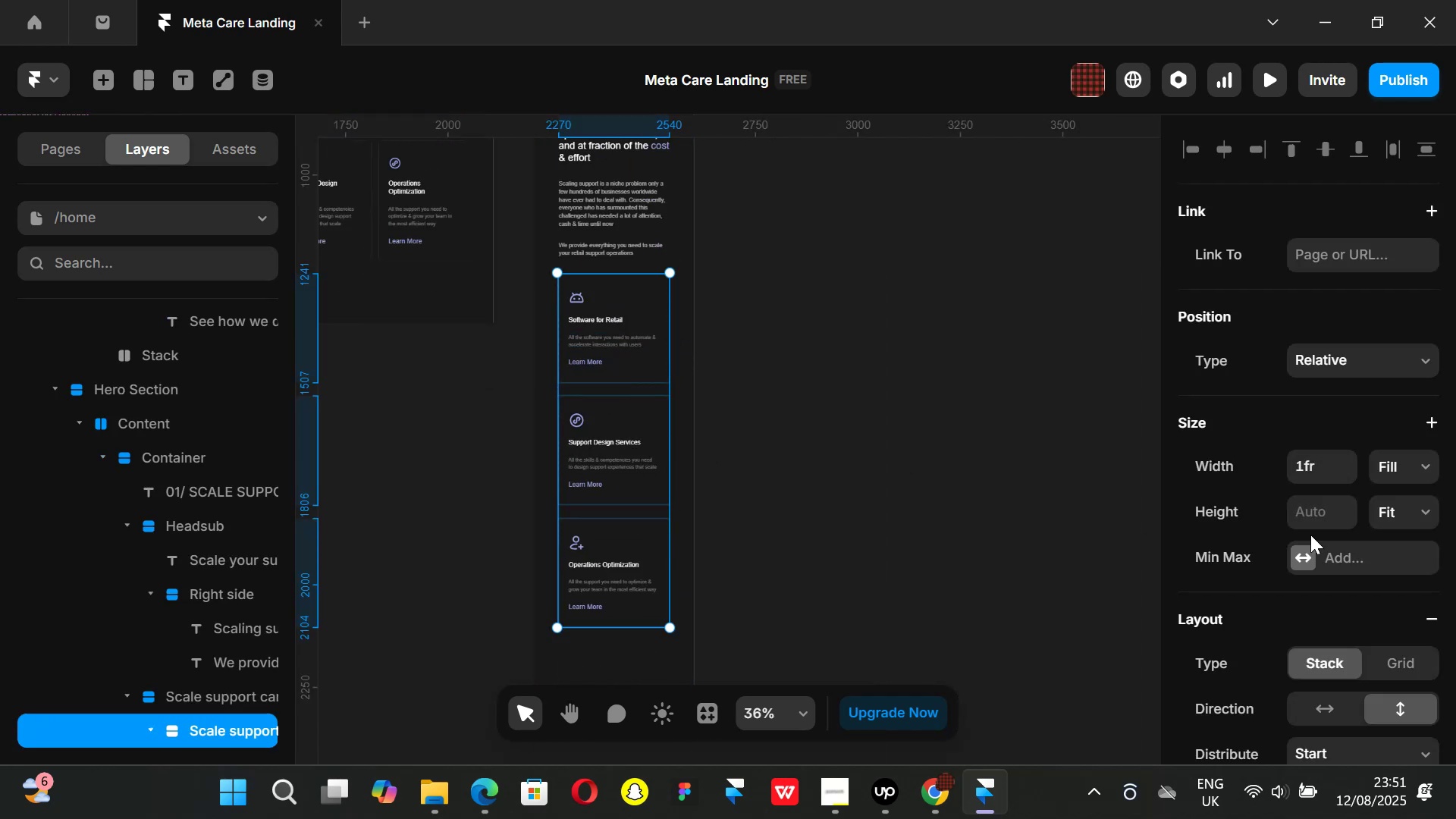 
scroll: coordinate [1364, 541], scroll_direction: down, amount: 3.0
 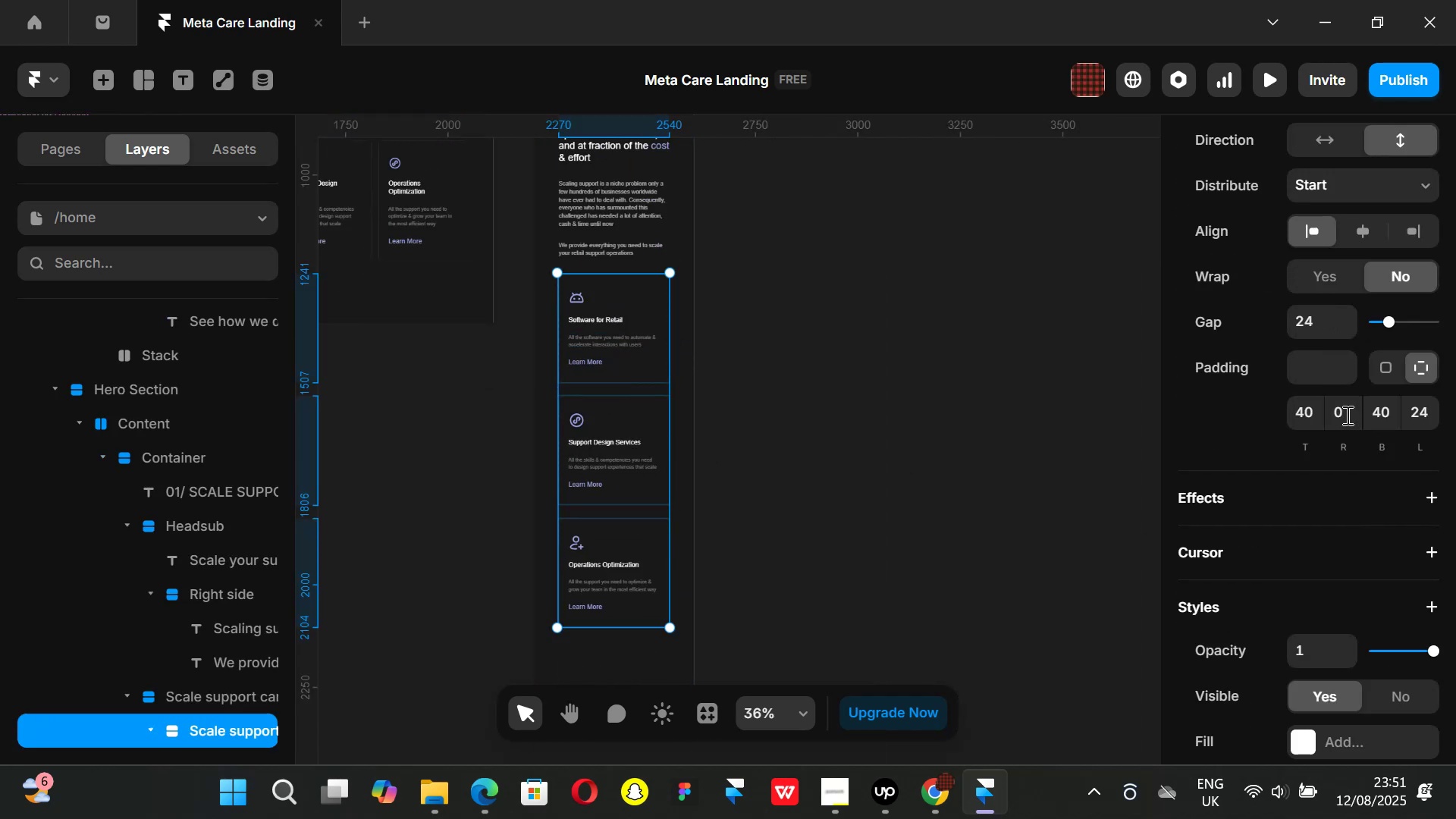 
left_click([1346, 415])
 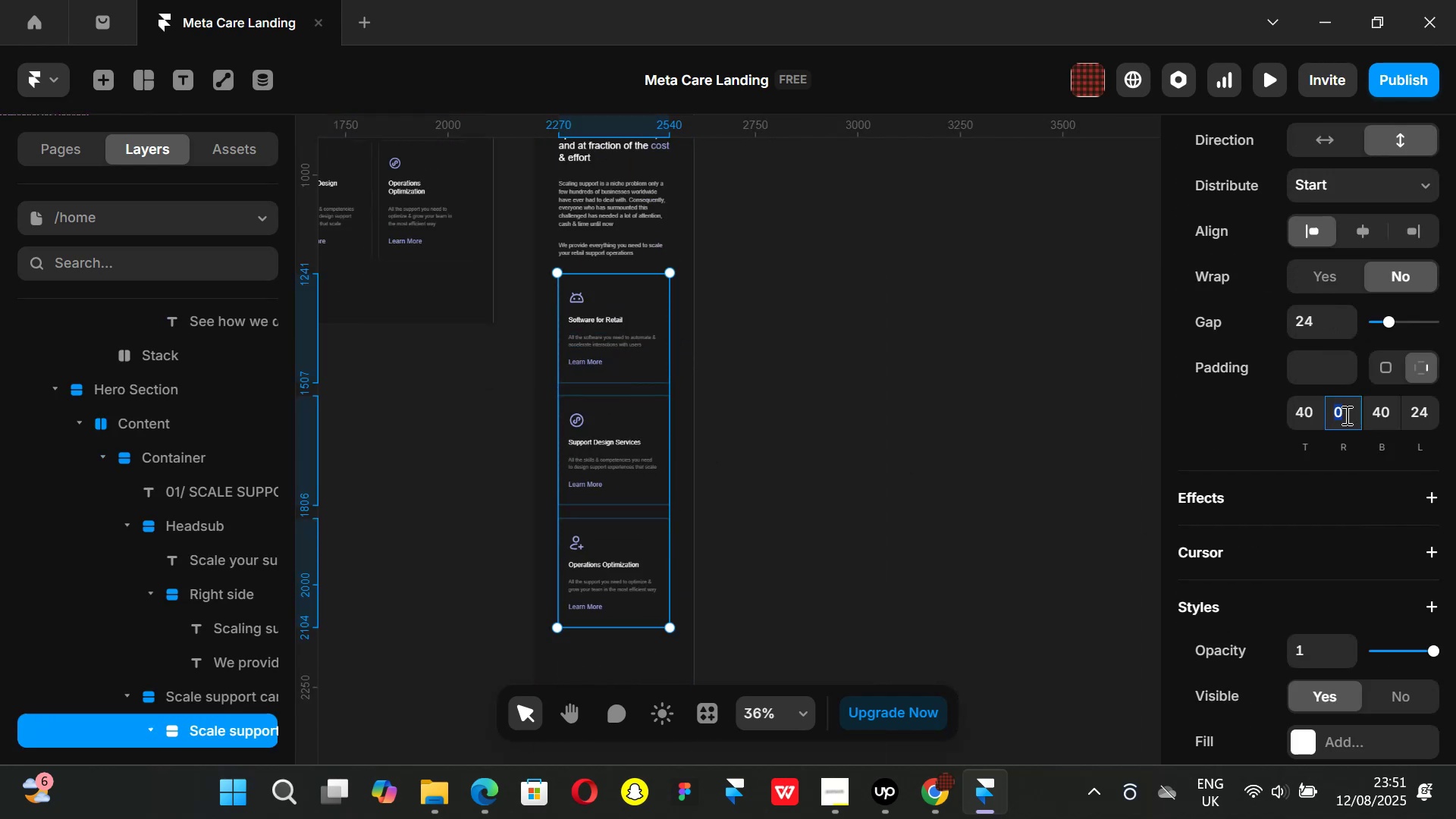 
type(24)
 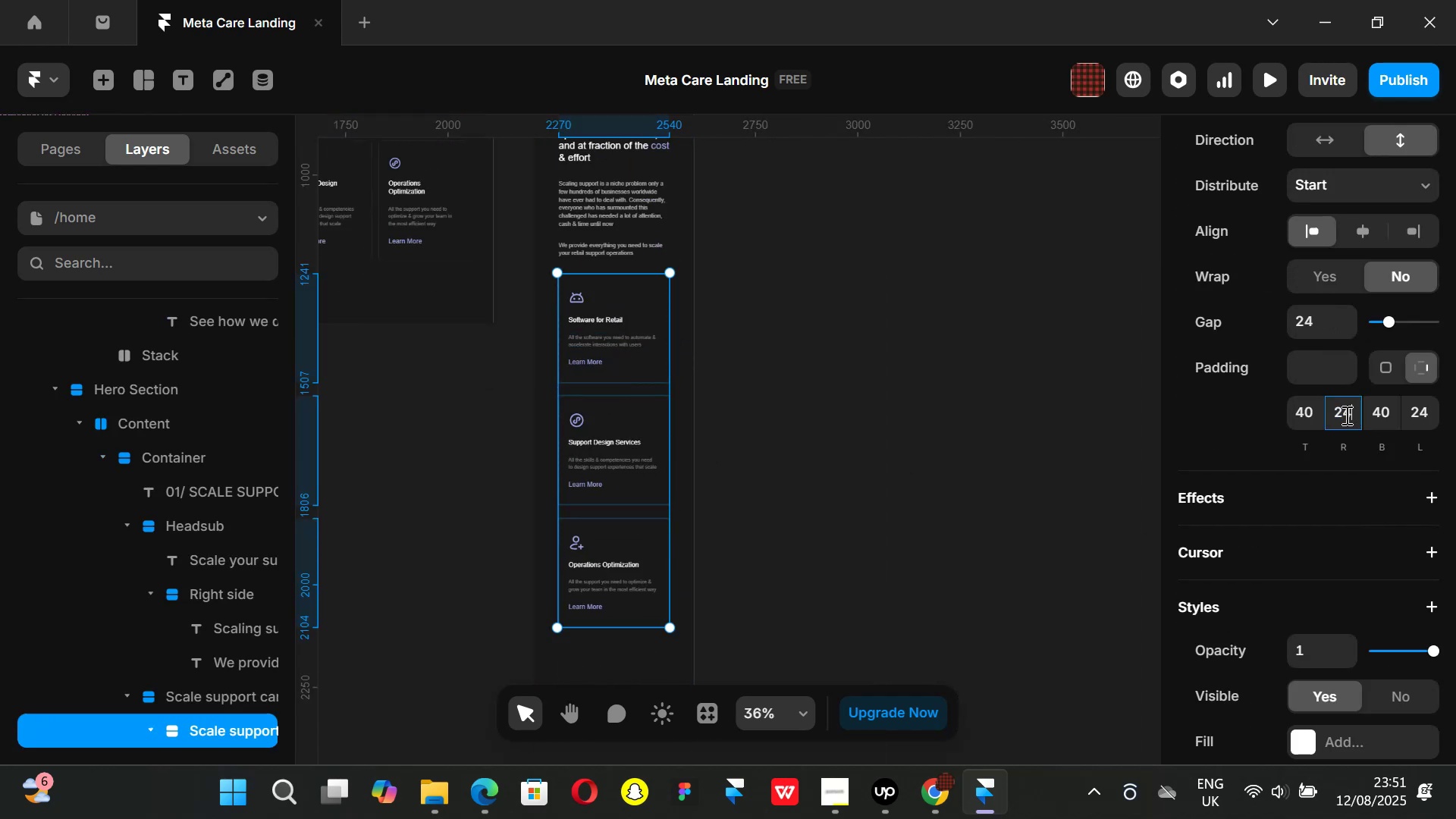 
key(Enter)
 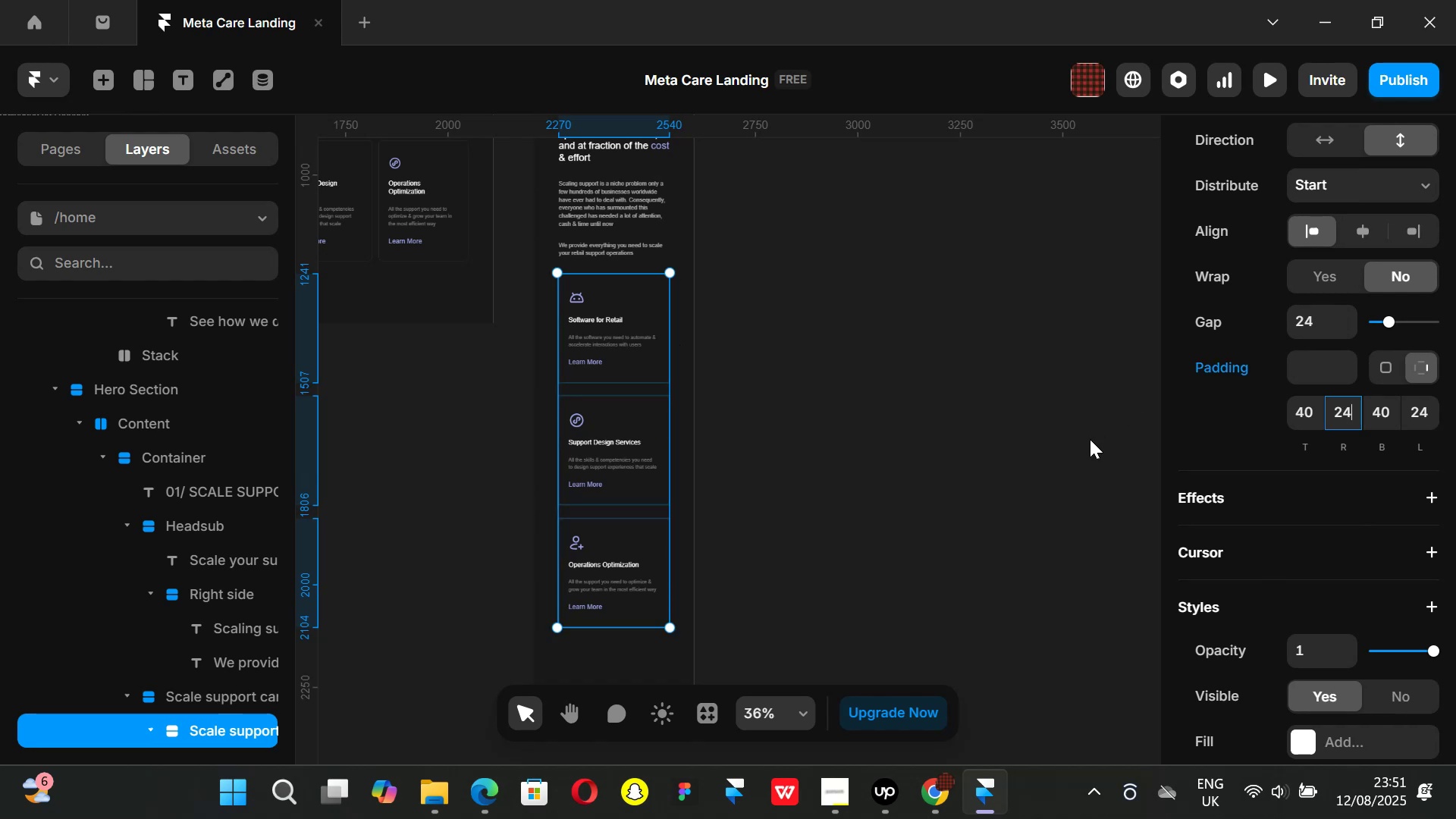 
left_click([993, 426])
 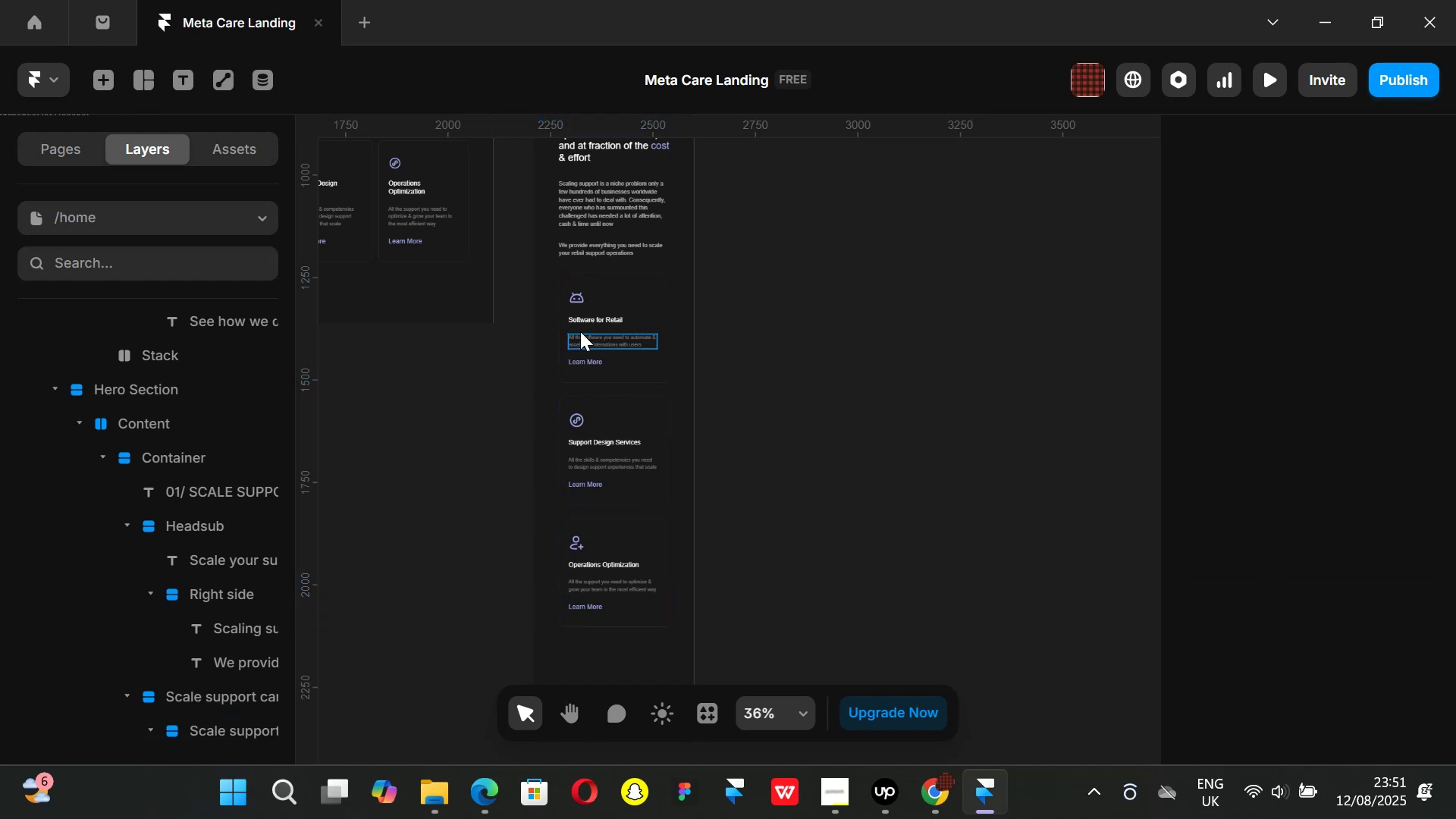 
scroll: coordinate [581, 332], scroll_direction: up, amount: 2.0
 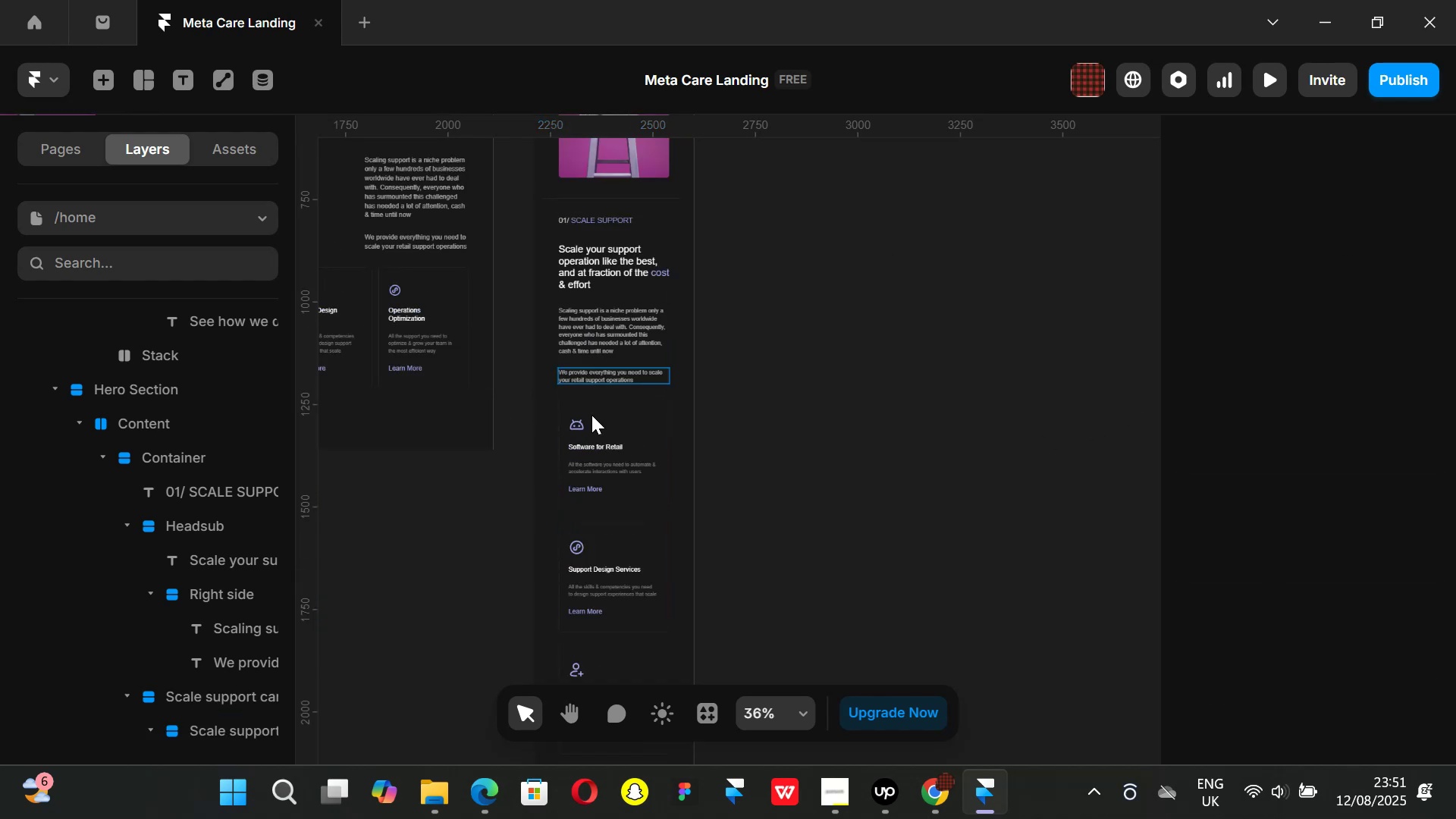 
scroll: coordinate [588, 431], scroll_direction: down, amount: 1.0
 